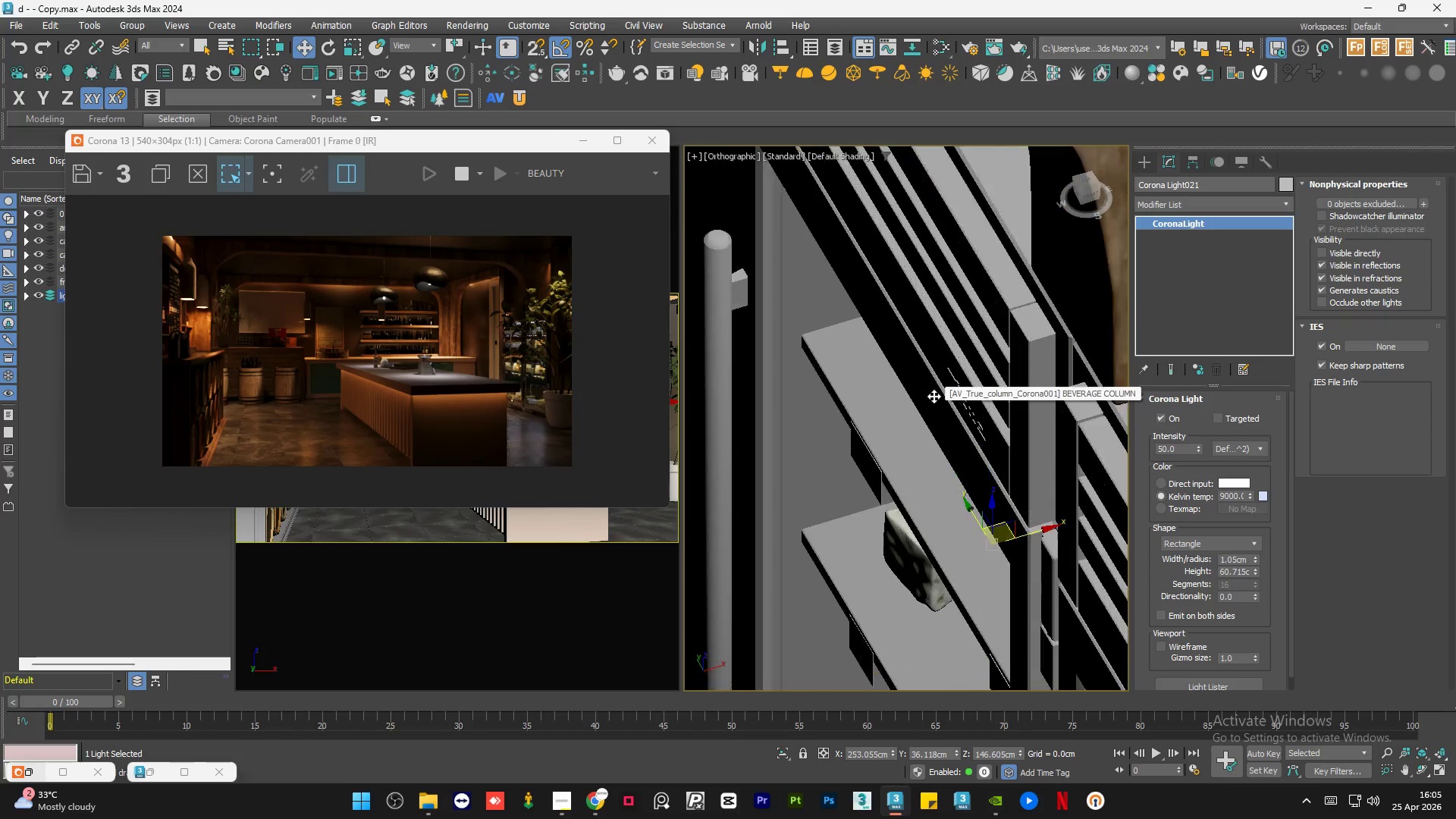 
left_click_drag(start_coordinate=[1253, 557], to_coordinate=[1250, 395])
 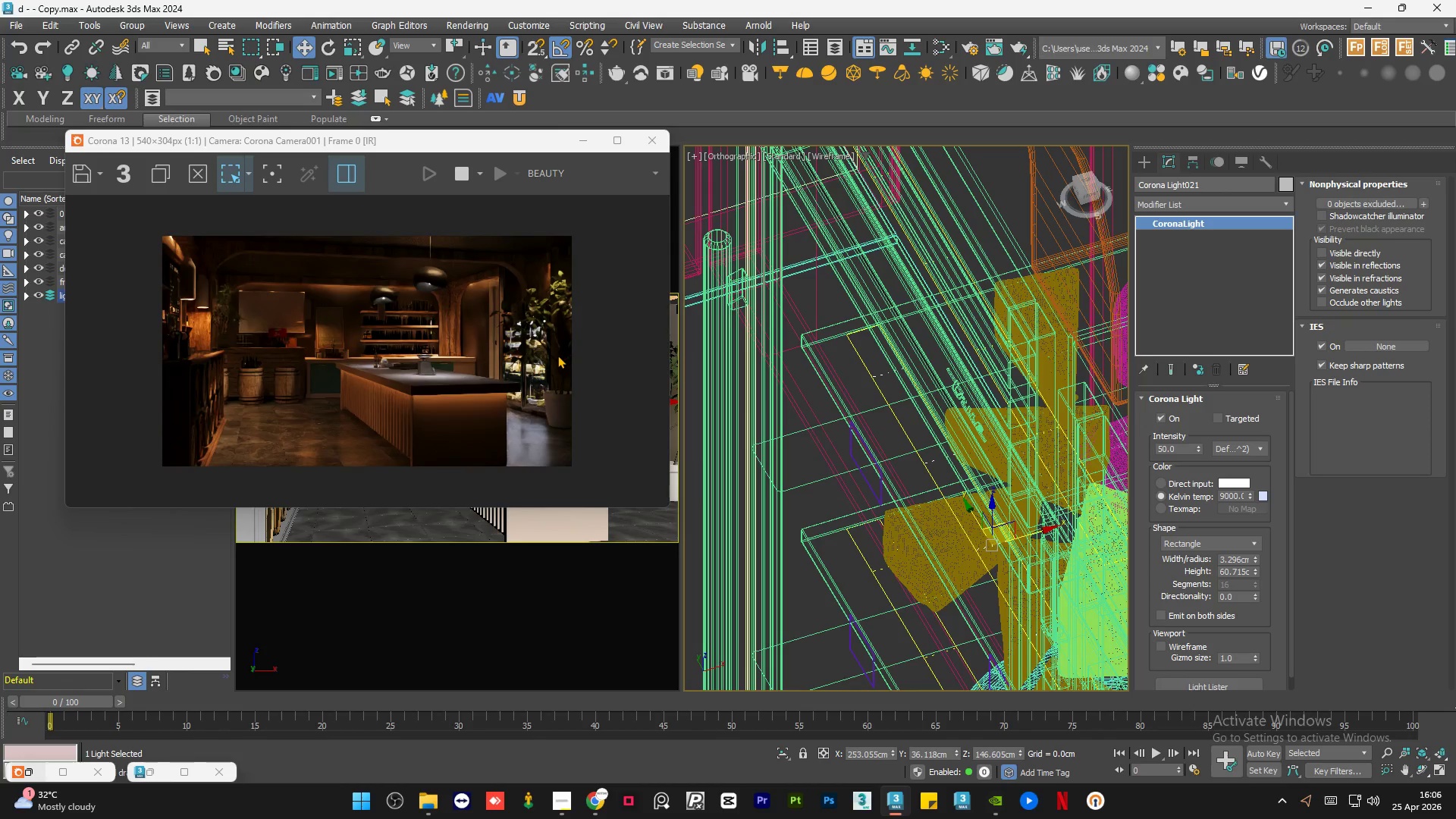 
scroll: coordinate [557, 355], scroll_direction: up, amount: 1.0
 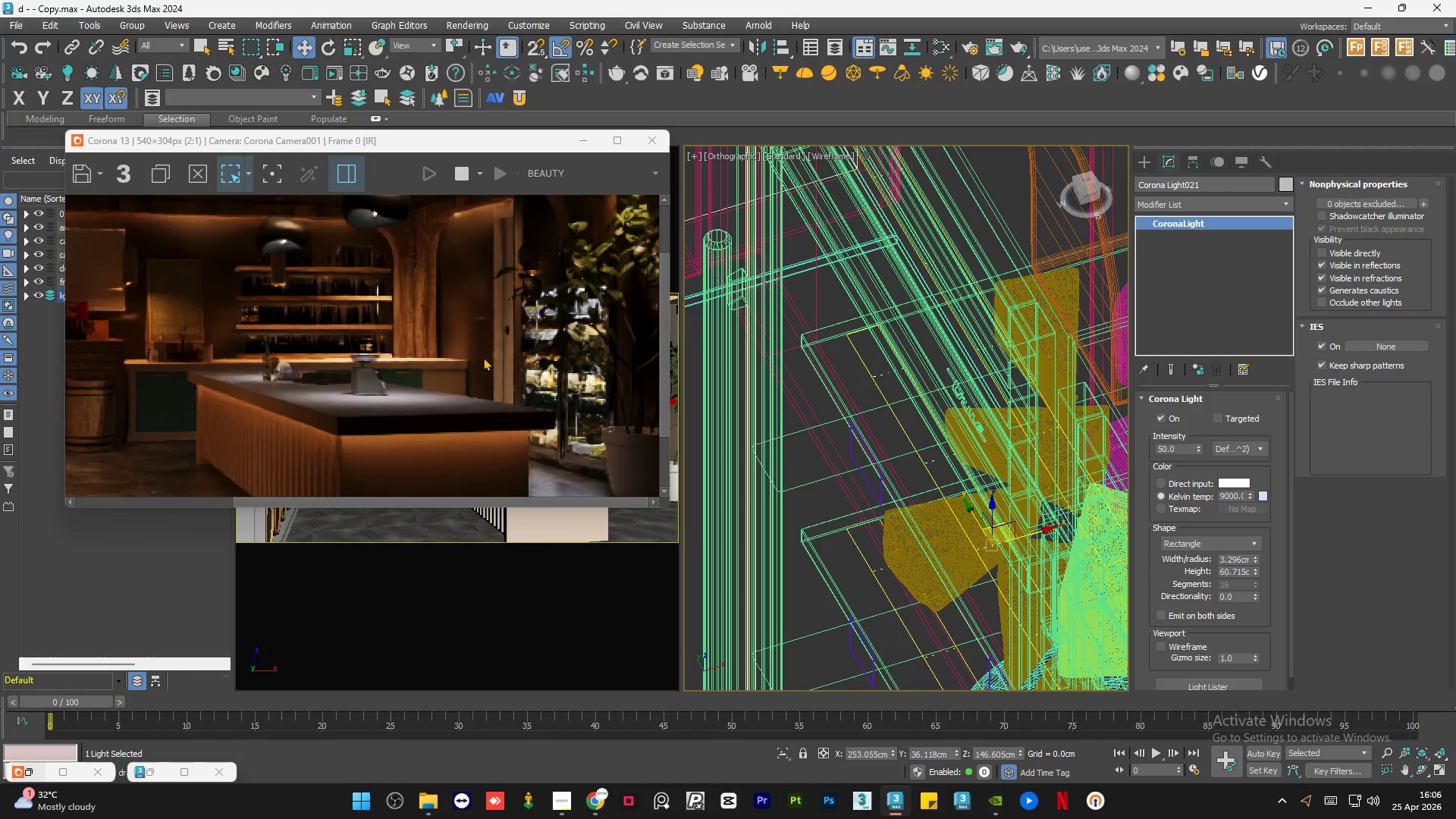 
scroll: coordinate [890, 439], scroll_direction: down, amount: 8.0
 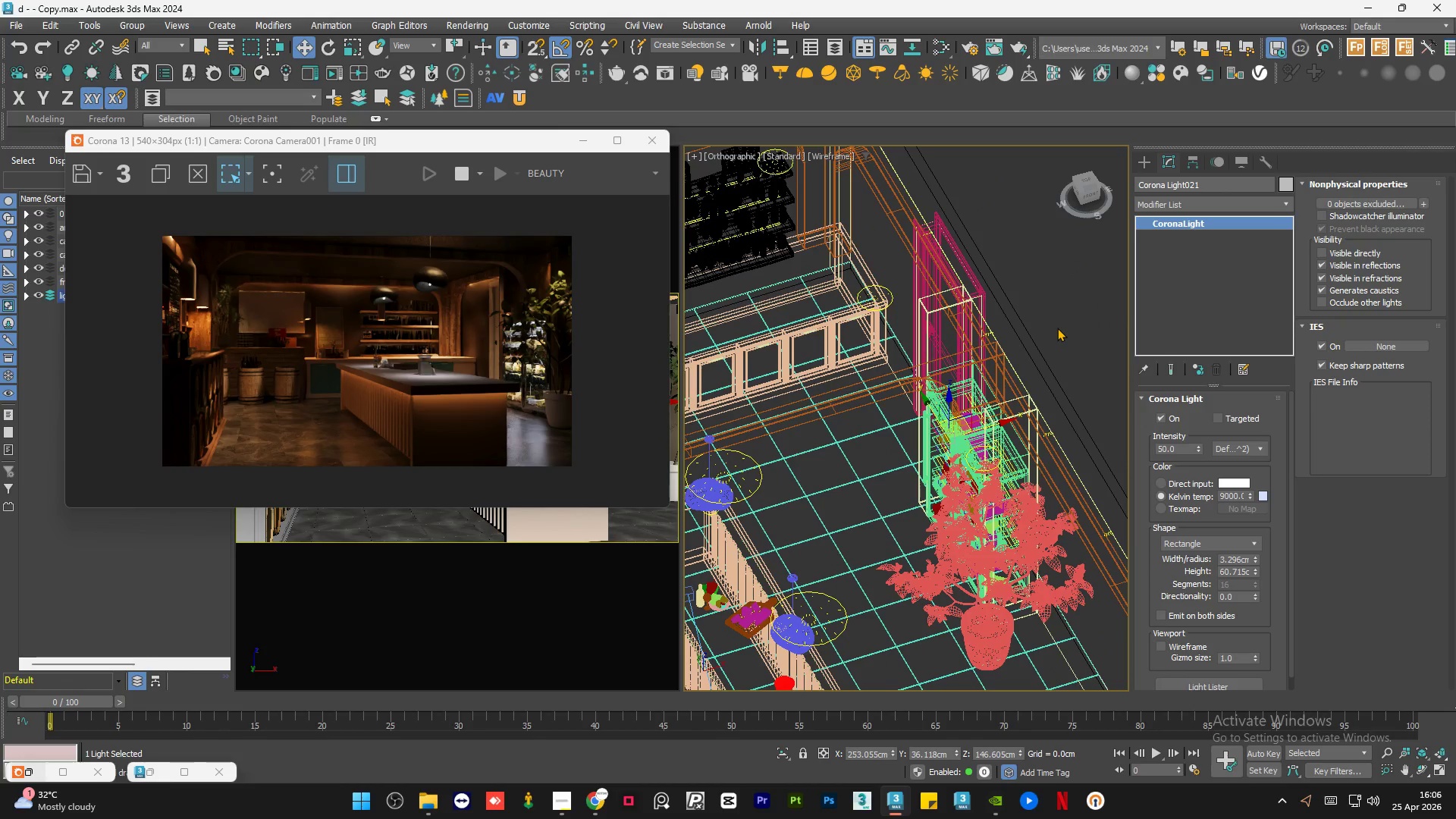 
key(F3)
 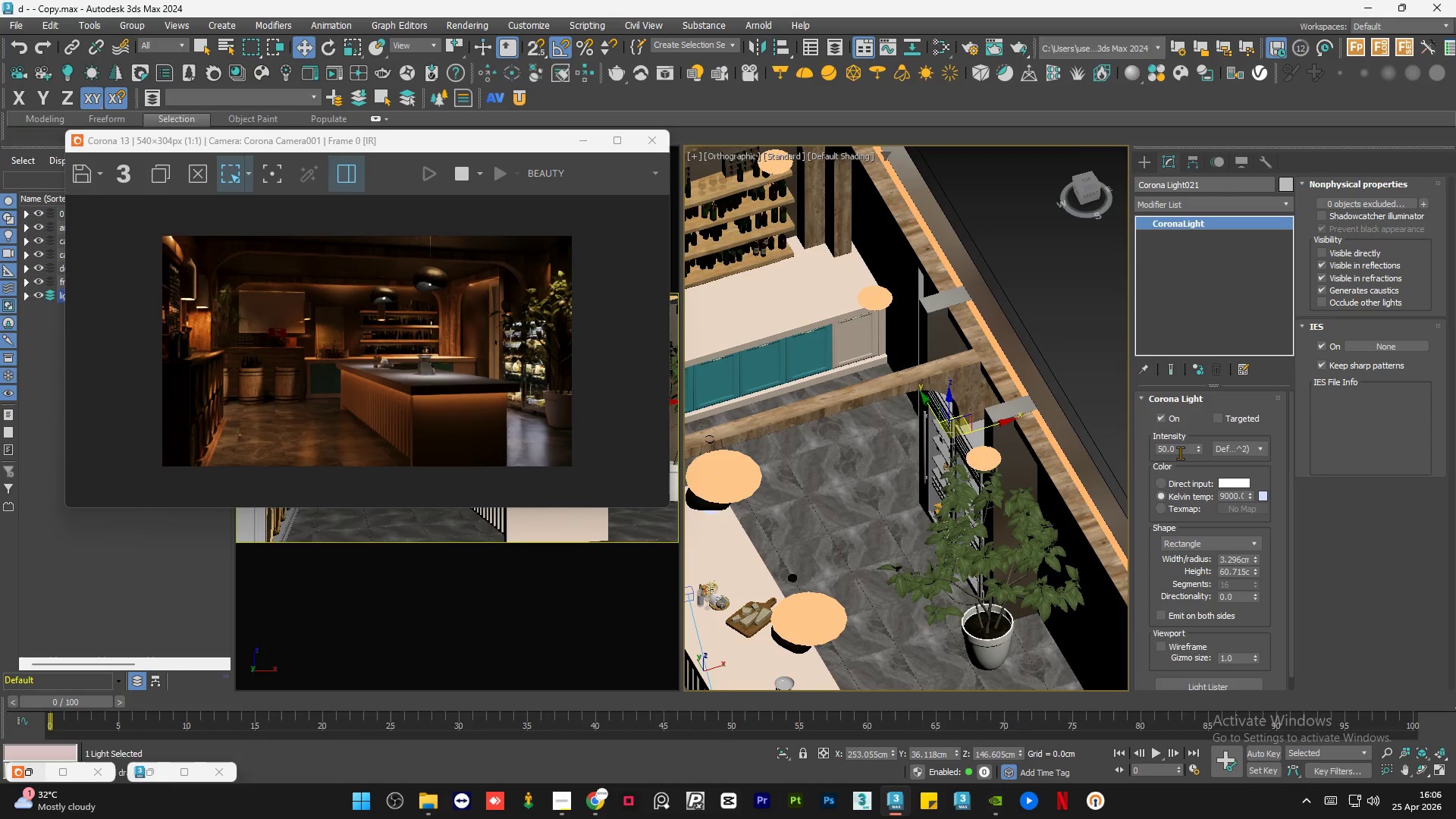 
double_click([1180, 451])
 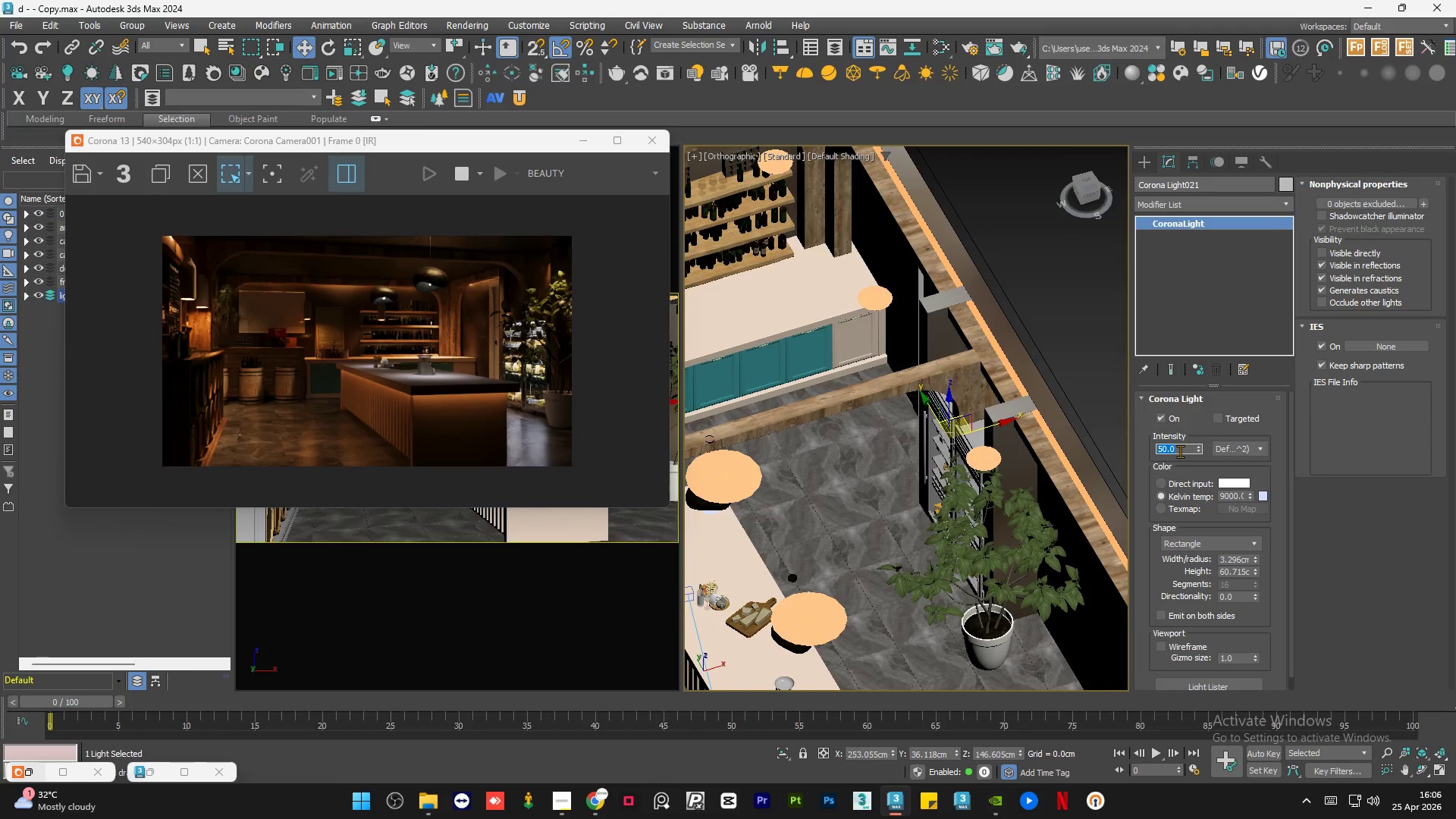 
key(Numpad3)
 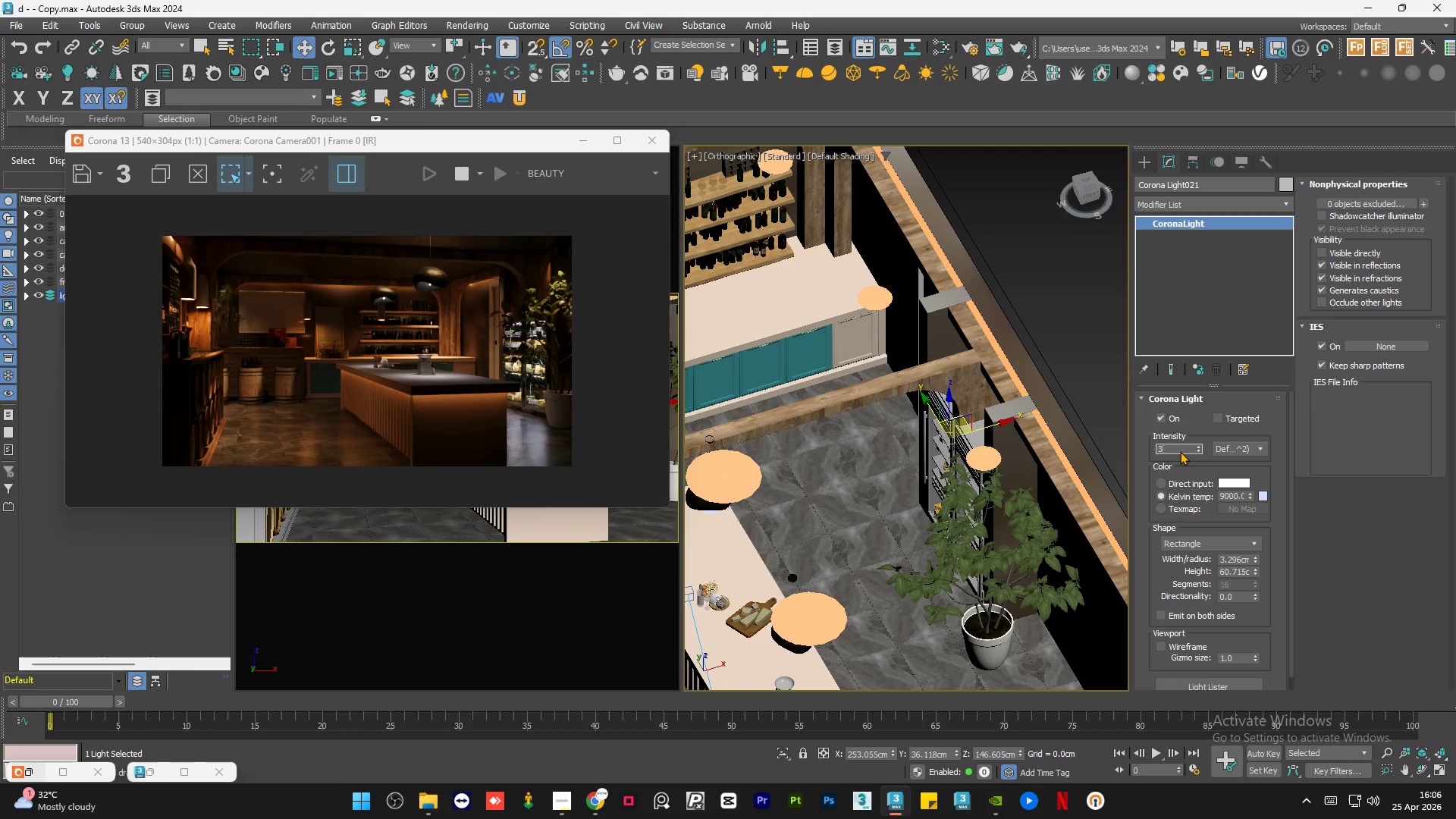 
key(Numpad0)
 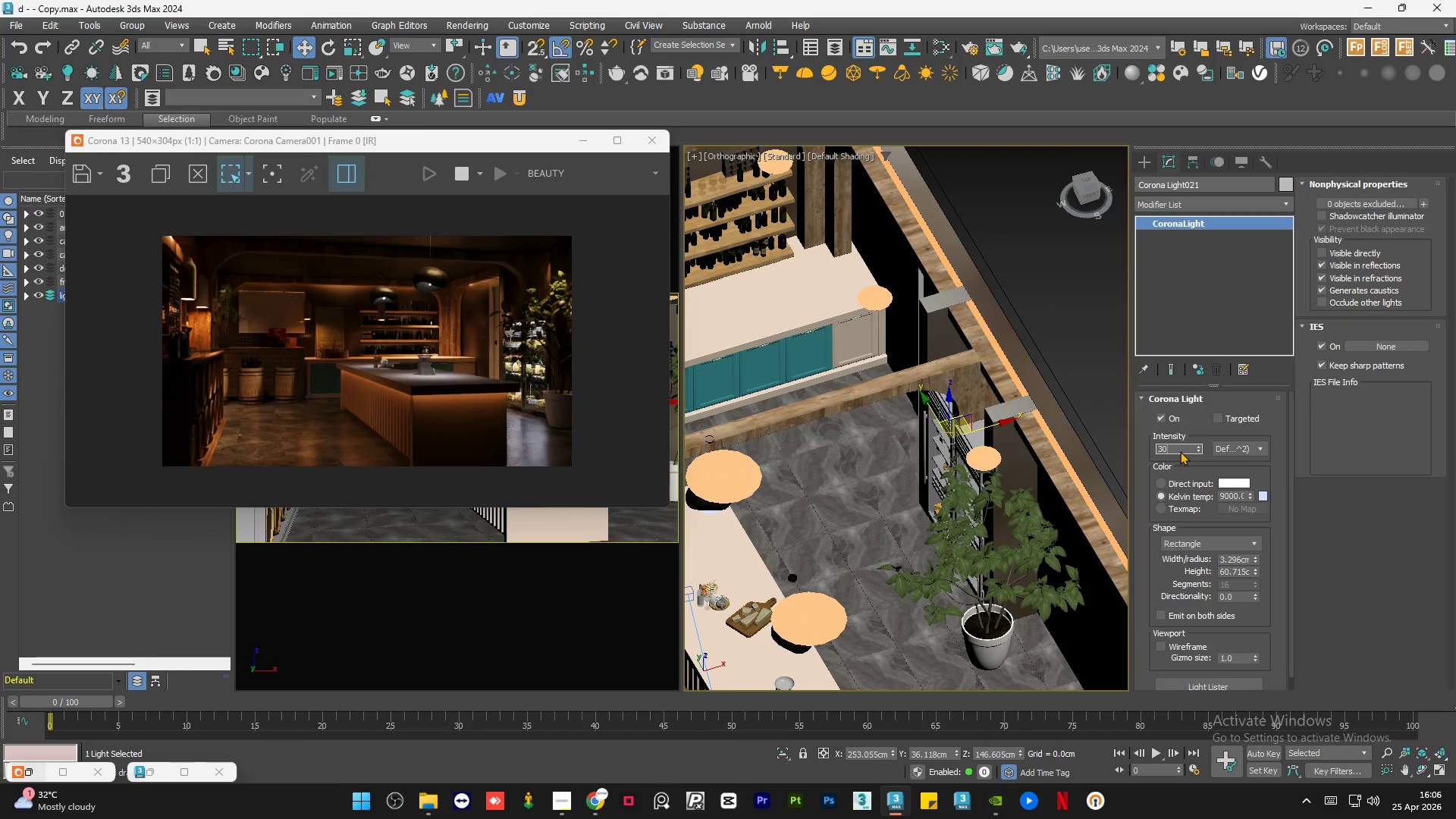 
key(NumpadEnter)
 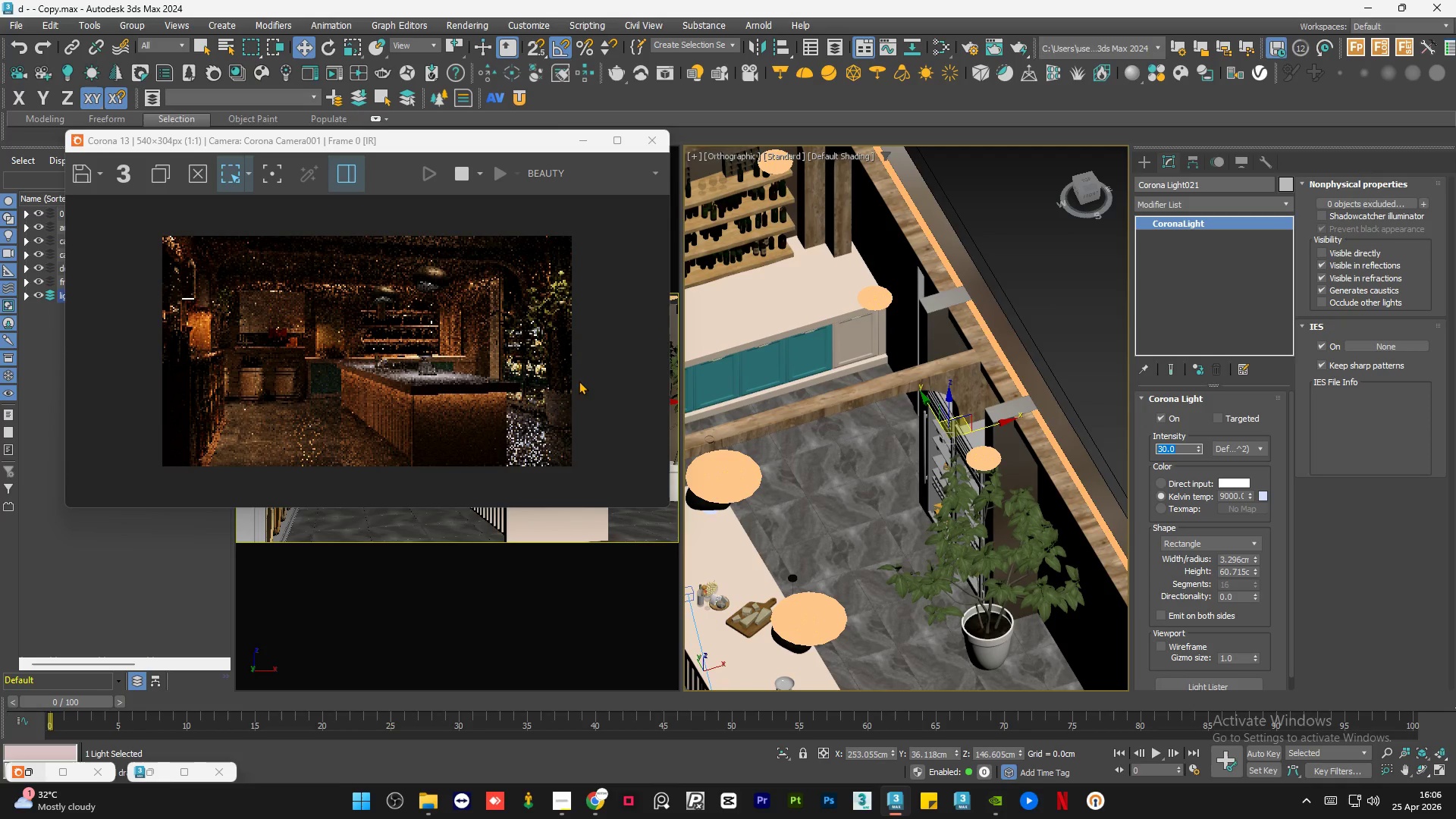 
scroll: coordinate [590, 356], scroll_direction: up, amount: 2.0
 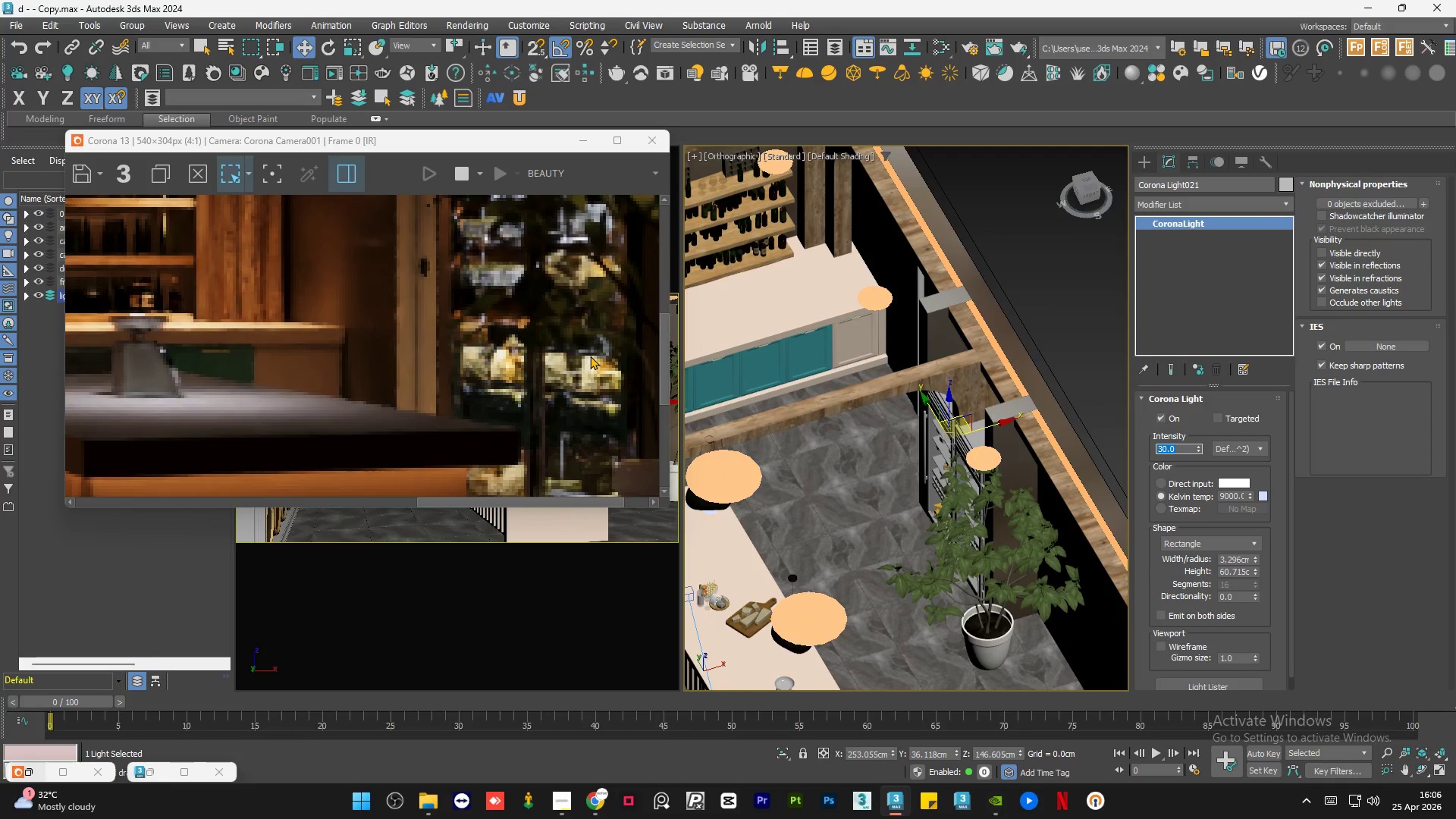 
scroll: coordinate [590, 356], scroll_direction: down, amount: 1.0
 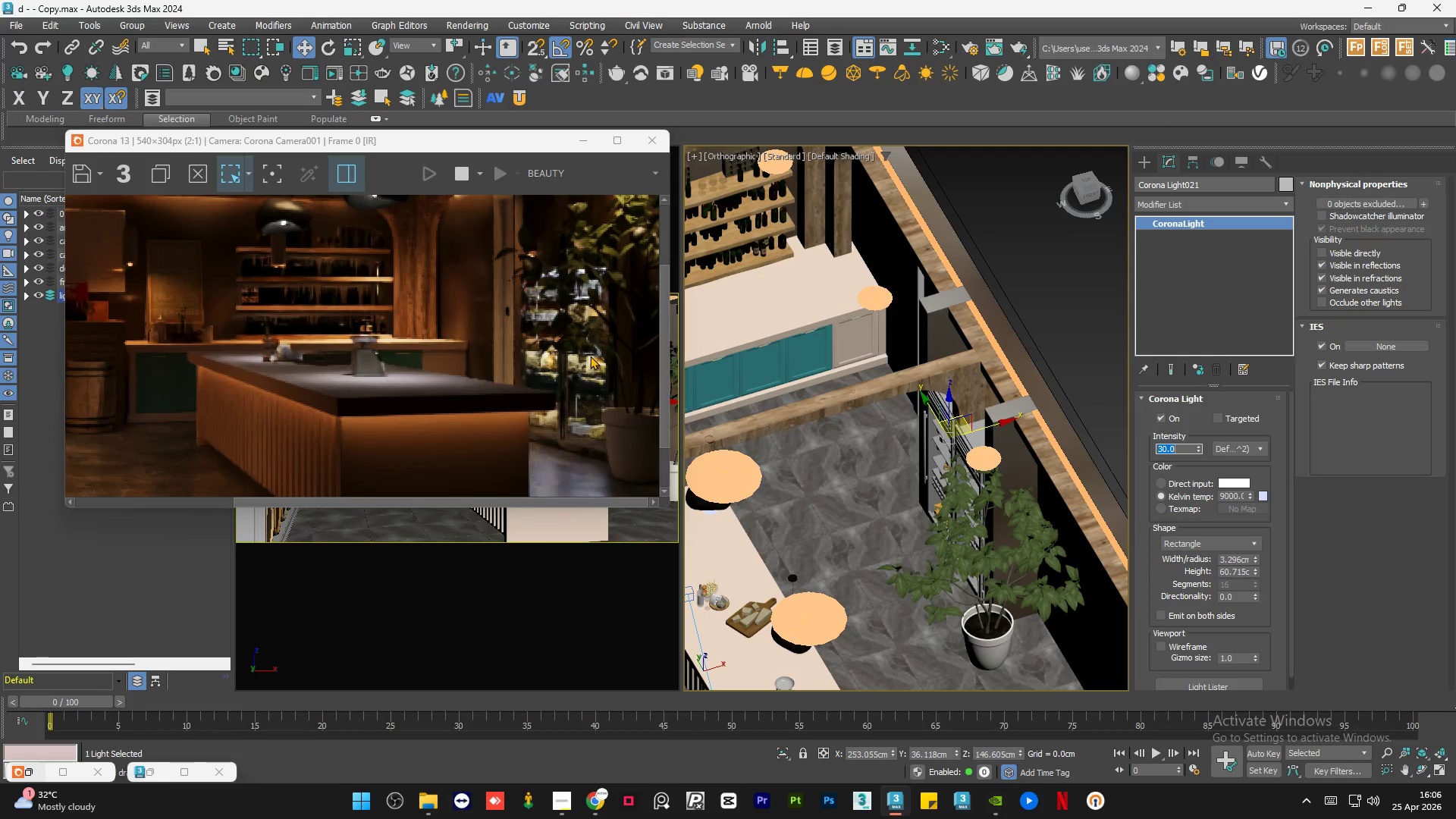 
key(Numpad2)
 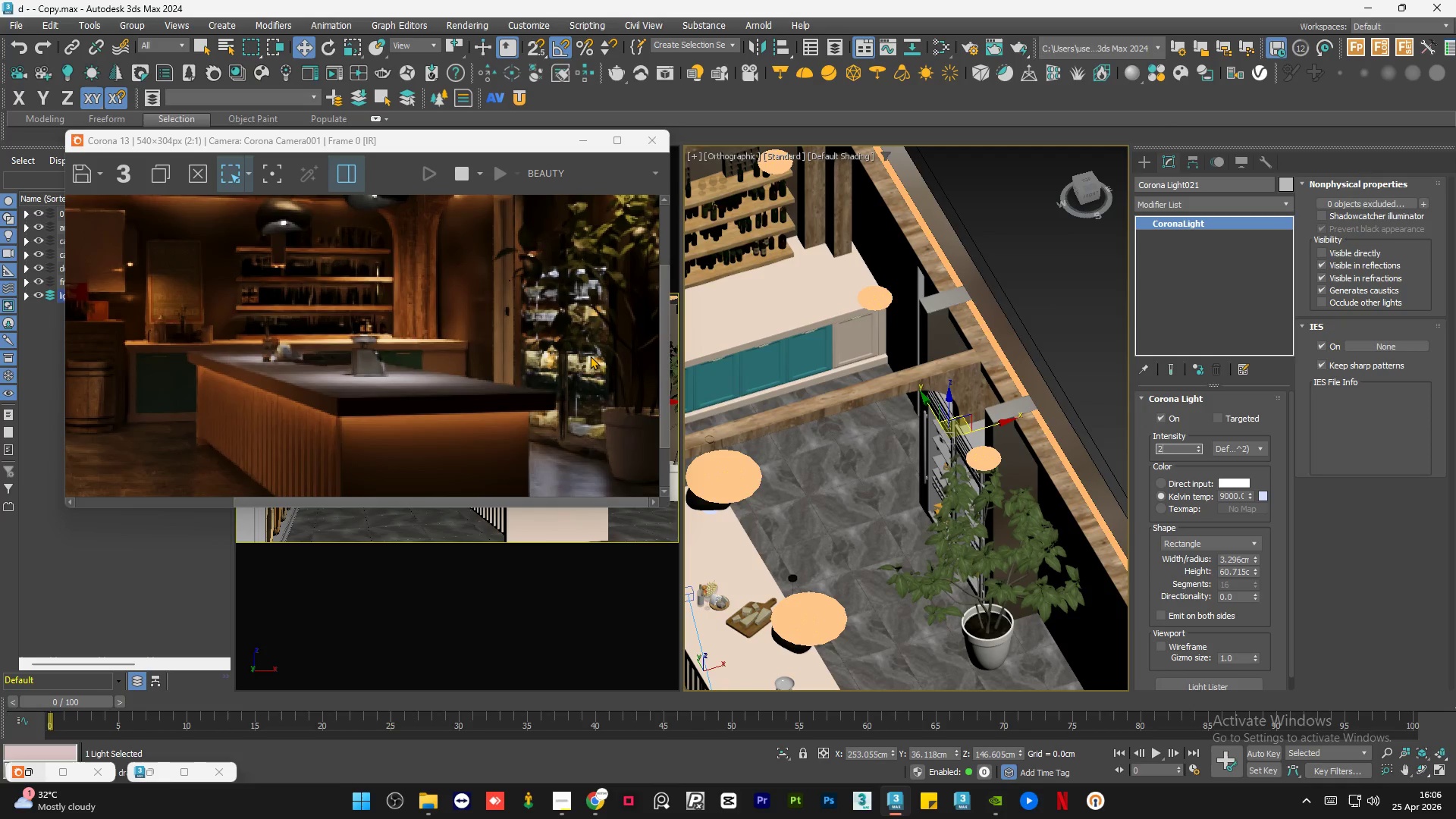 
key(Numpad0)
 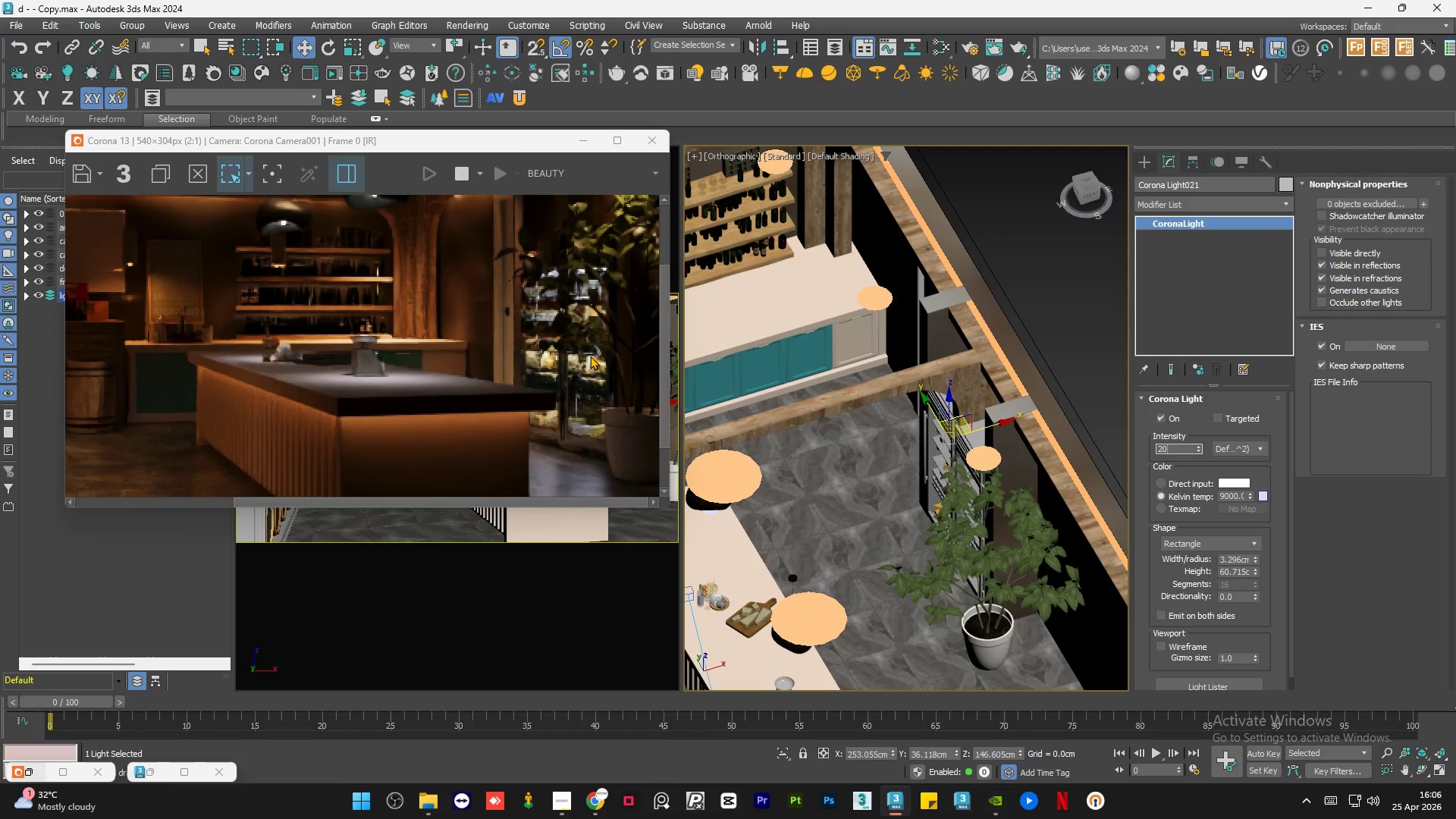 
key(NumpadEnter)
 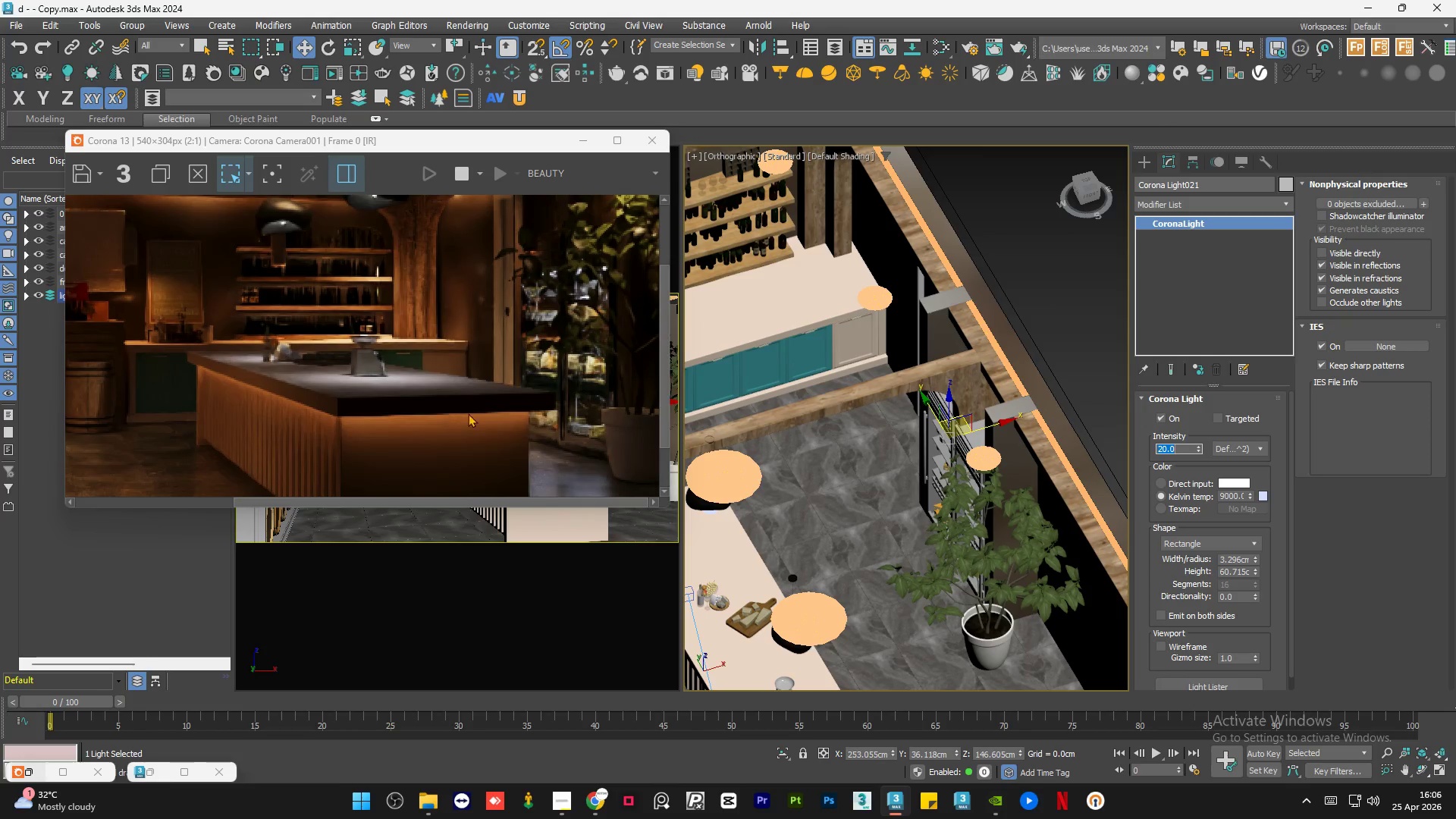 
scroll: coordinate [597, 372], scroll_direction: down, amount: 1.0
 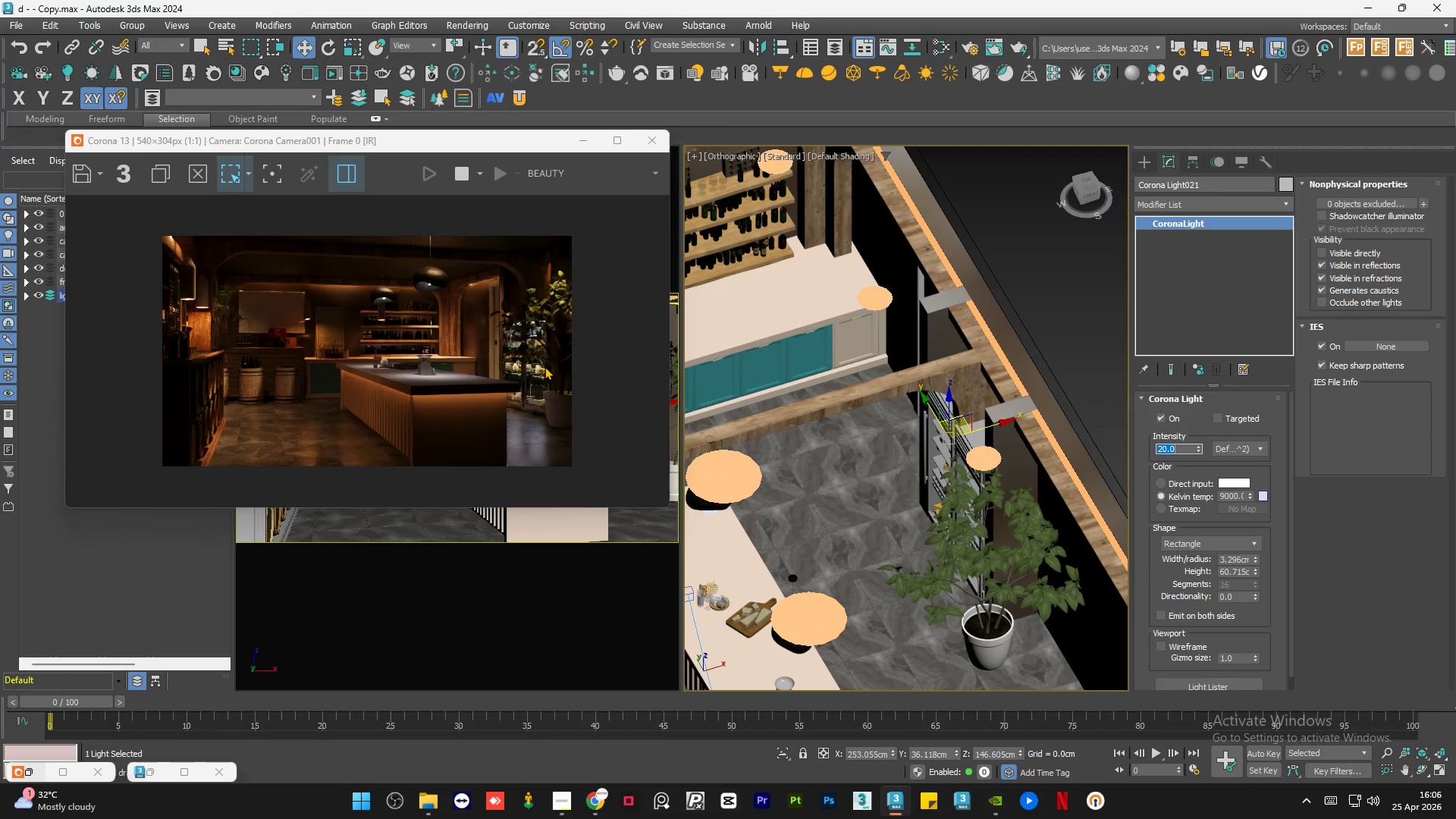 
scroll: coordinate [583, 277], scroll_direction: up, amount: 2.0
 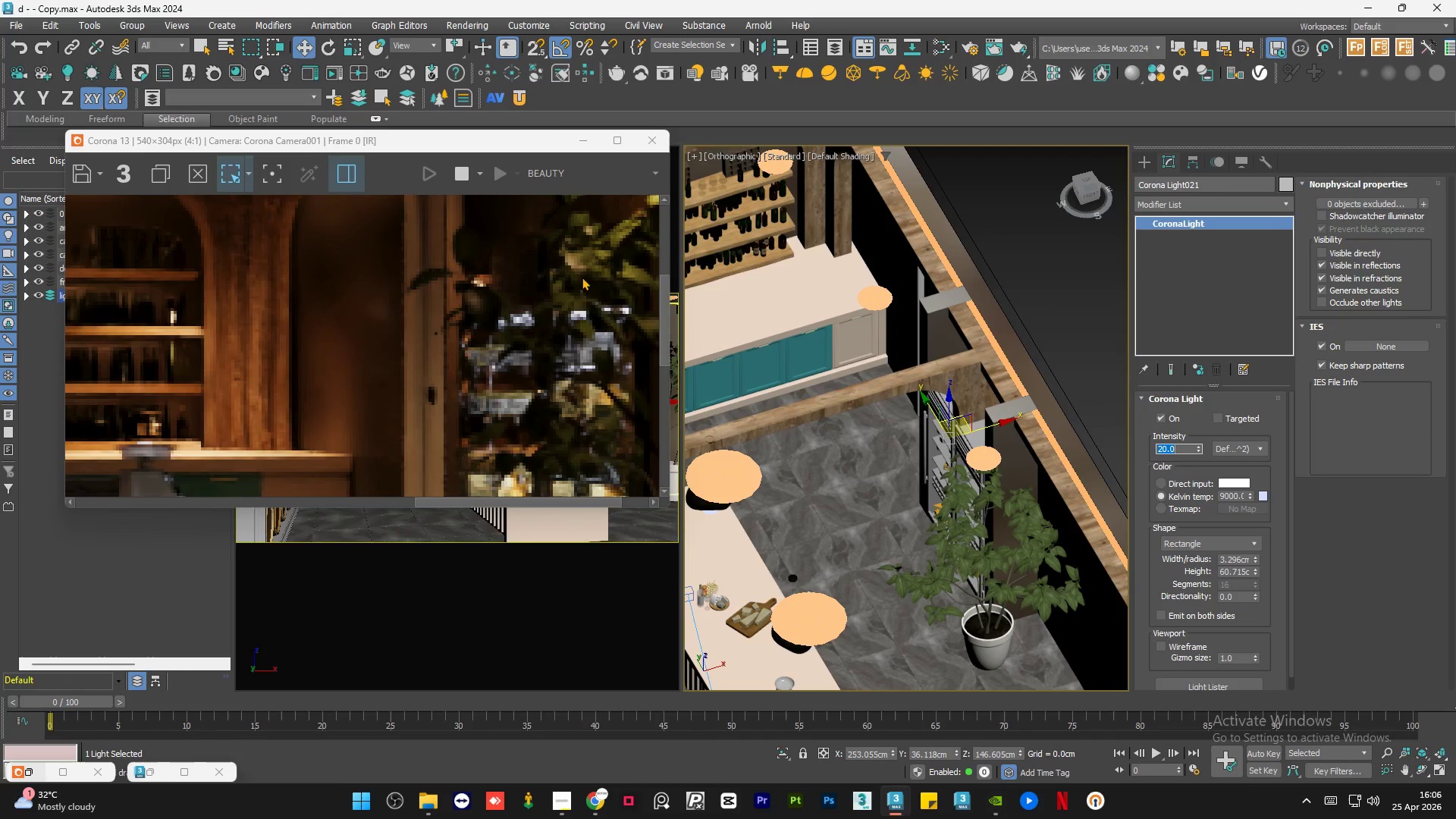 
scroll: coordinate [531, 322], scroll_direction: down, amount: 2.0
 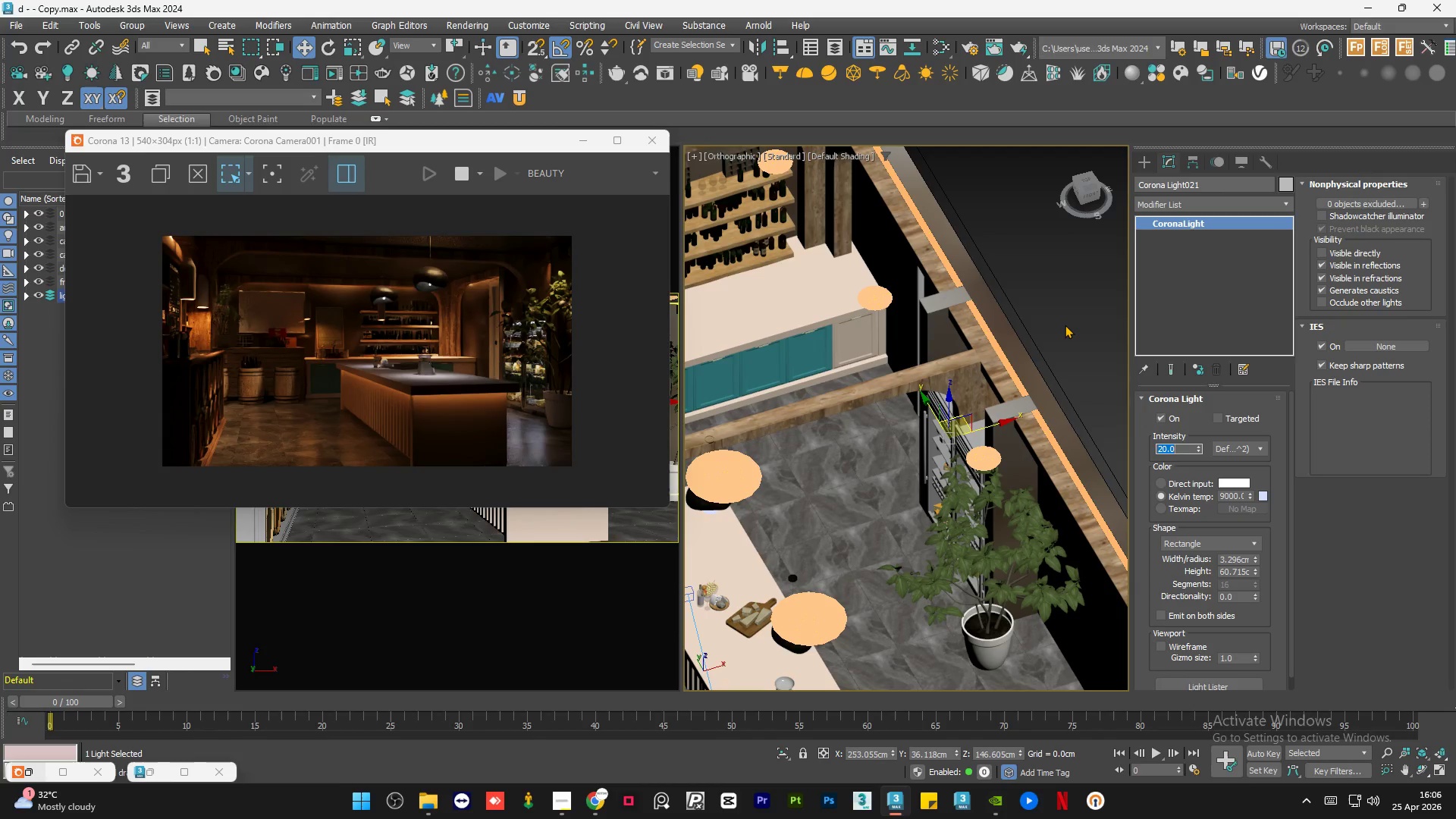 
double_click([1065, 325])
 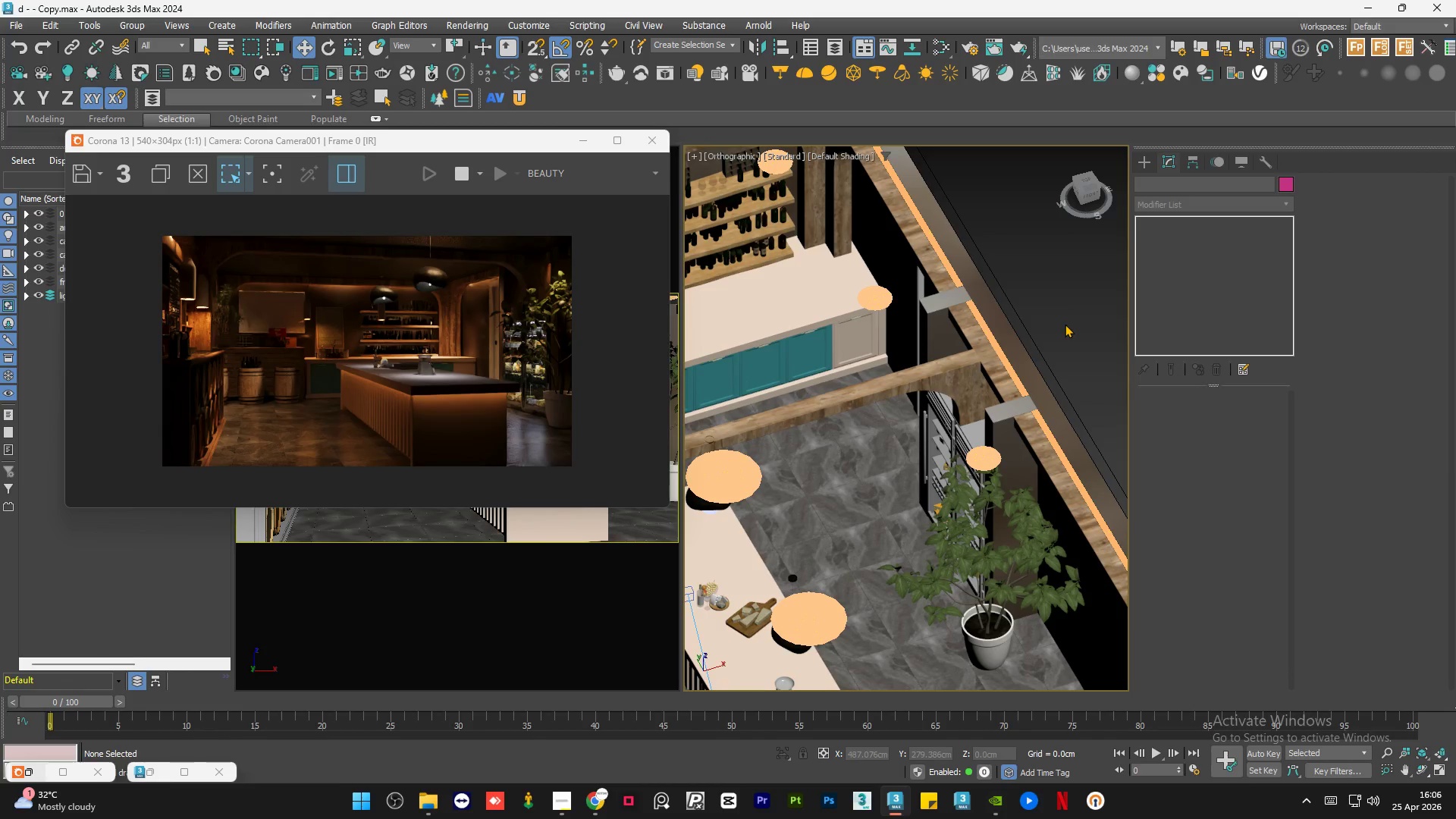 
key(Control+ControlLeft)
 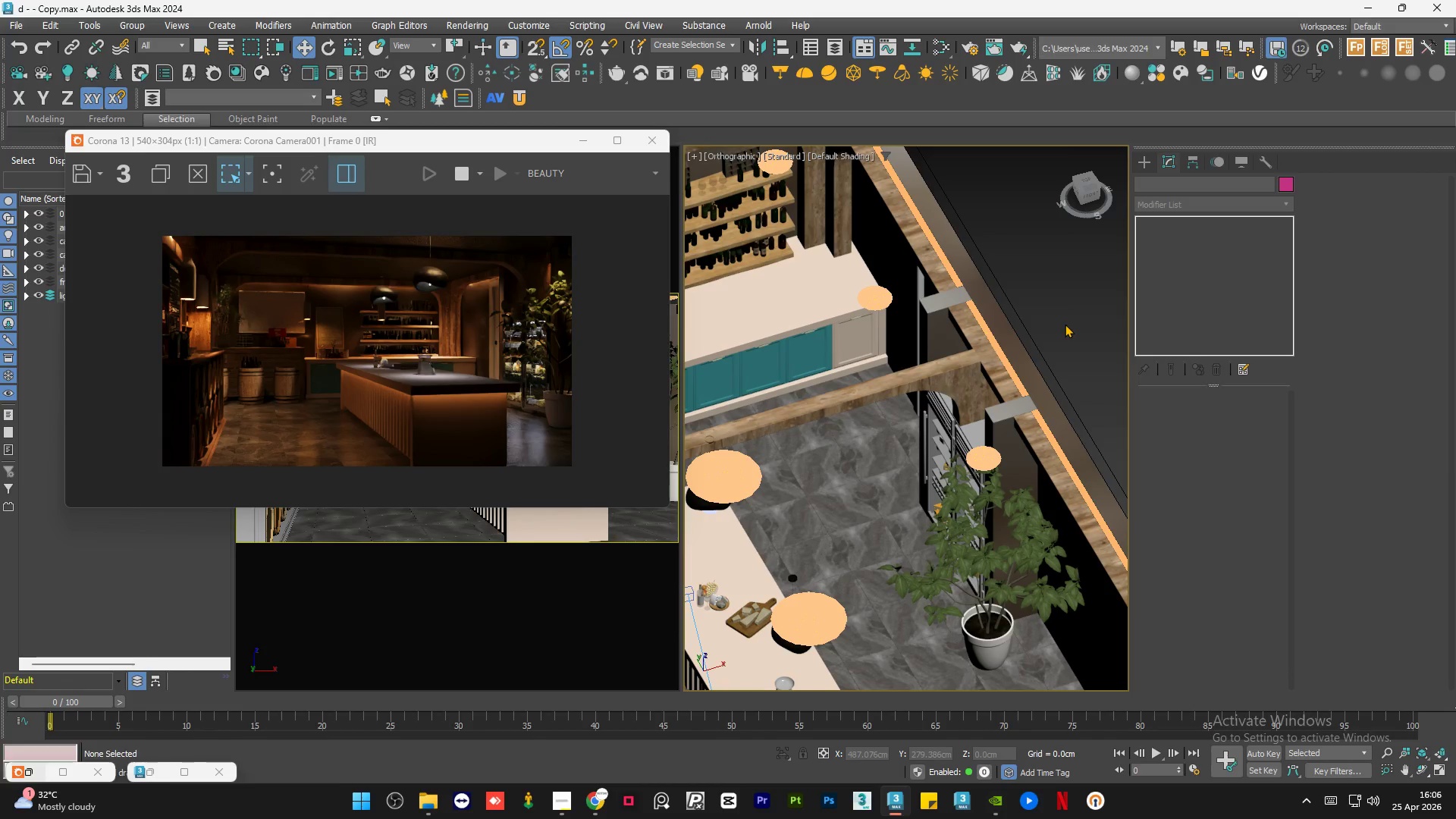 
key(Control+S)
 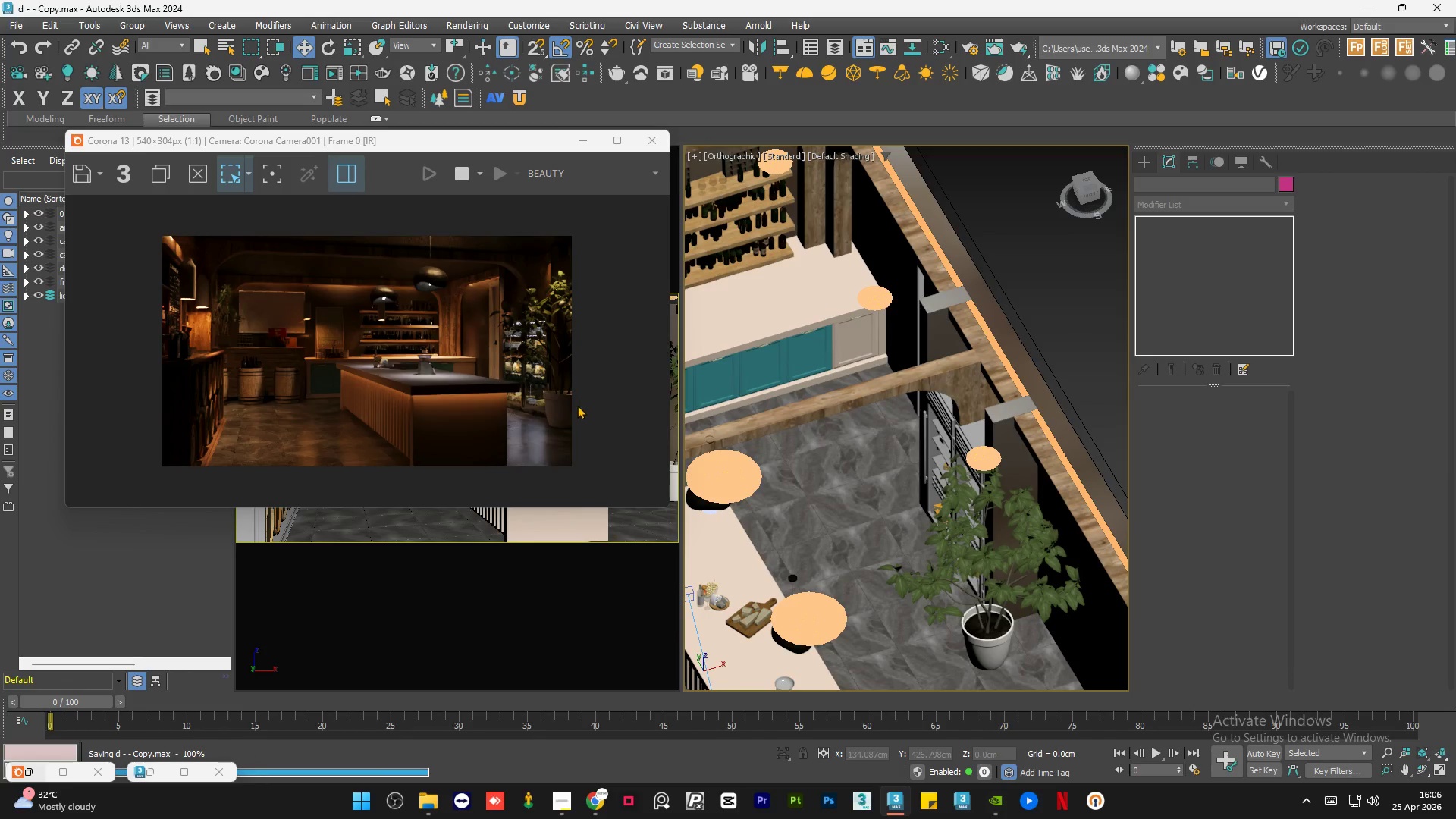 
scroll: coordinate [291, 447], scroll_direction: up, amount: 2.0
 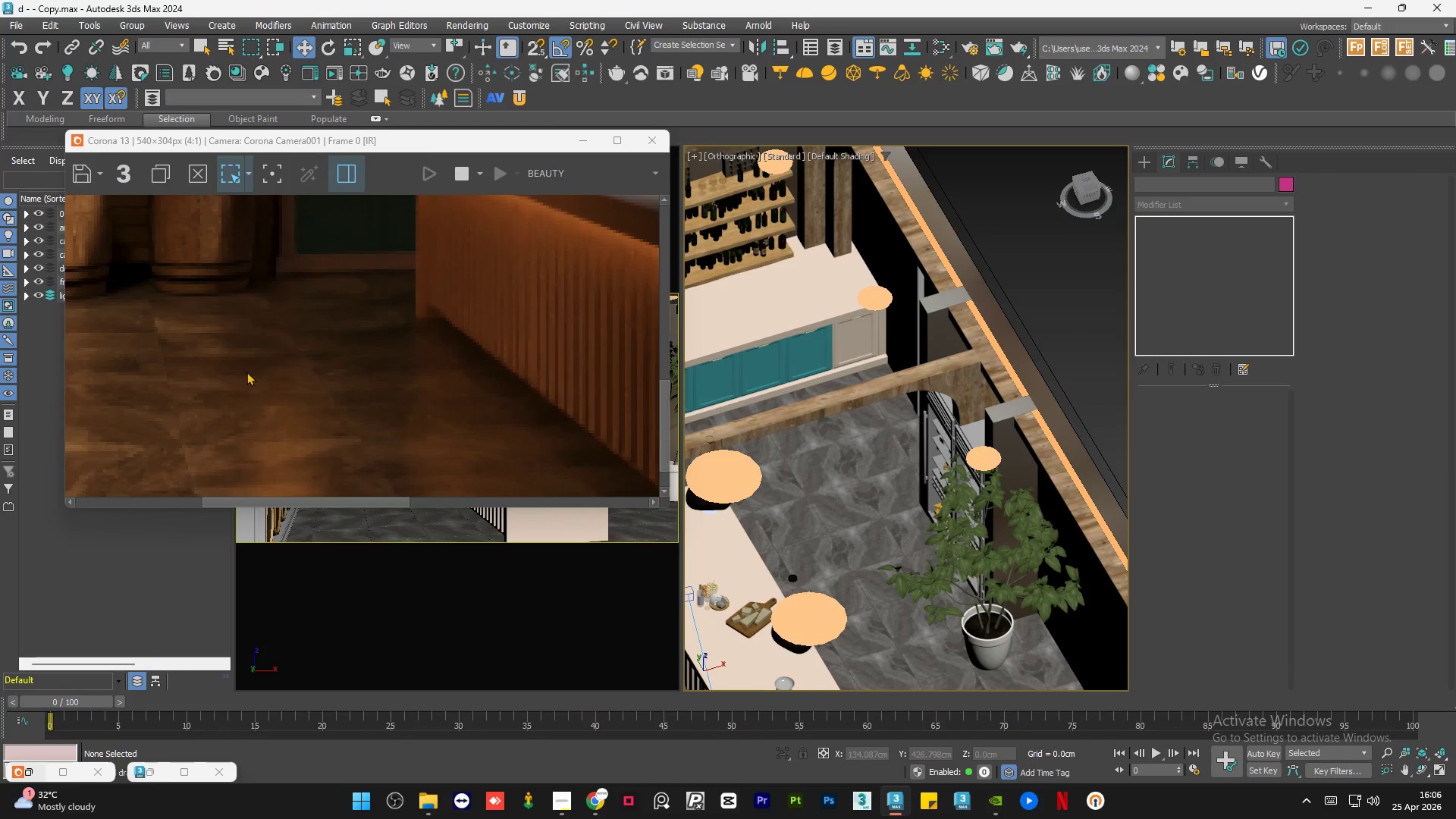 
scroll: coordinate [243, 368], scroll_direction: down, amount: 2.0
 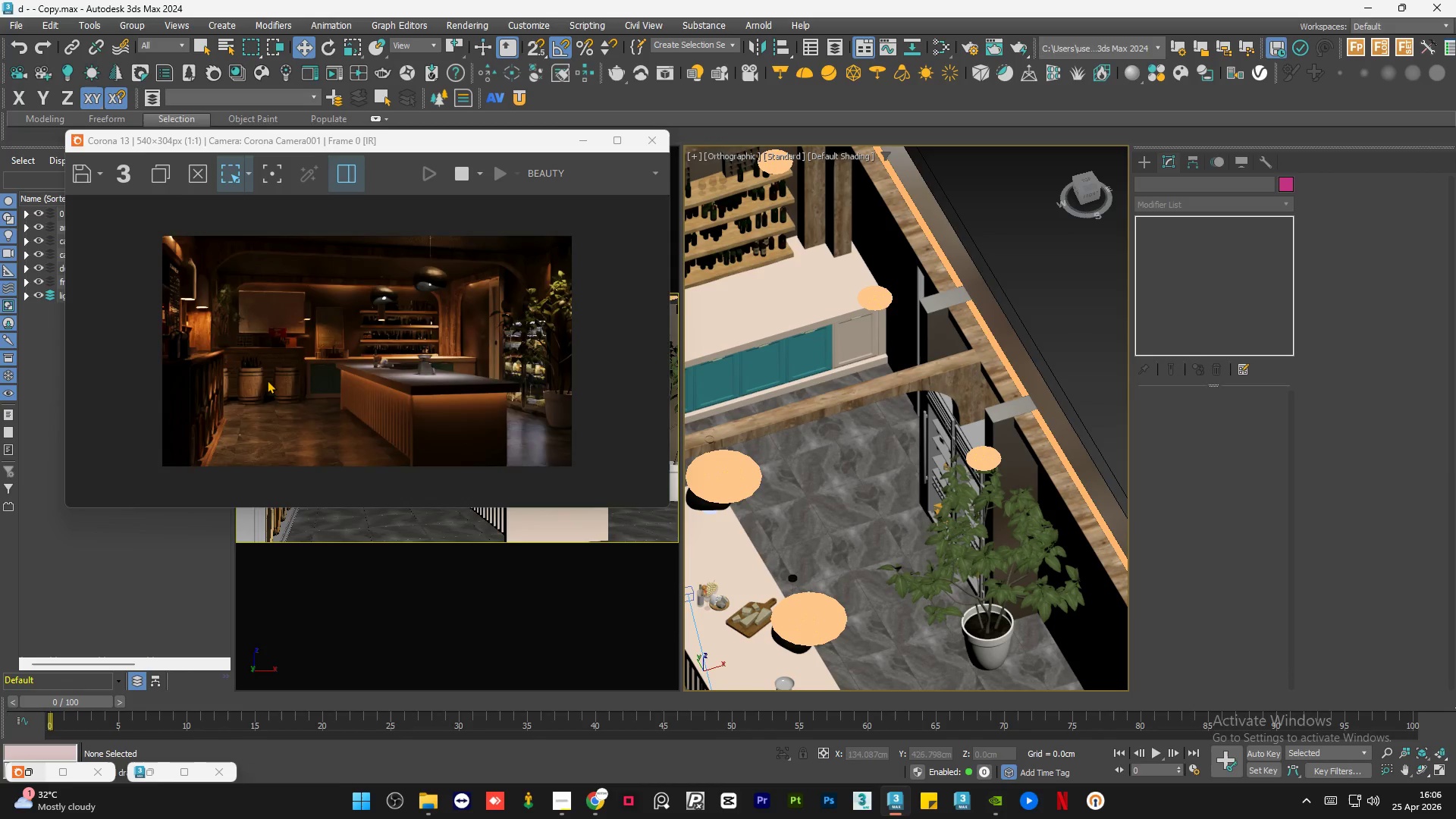 
scroll: coordinate [267, 380], scroll_direction: up, amount: 2.0
 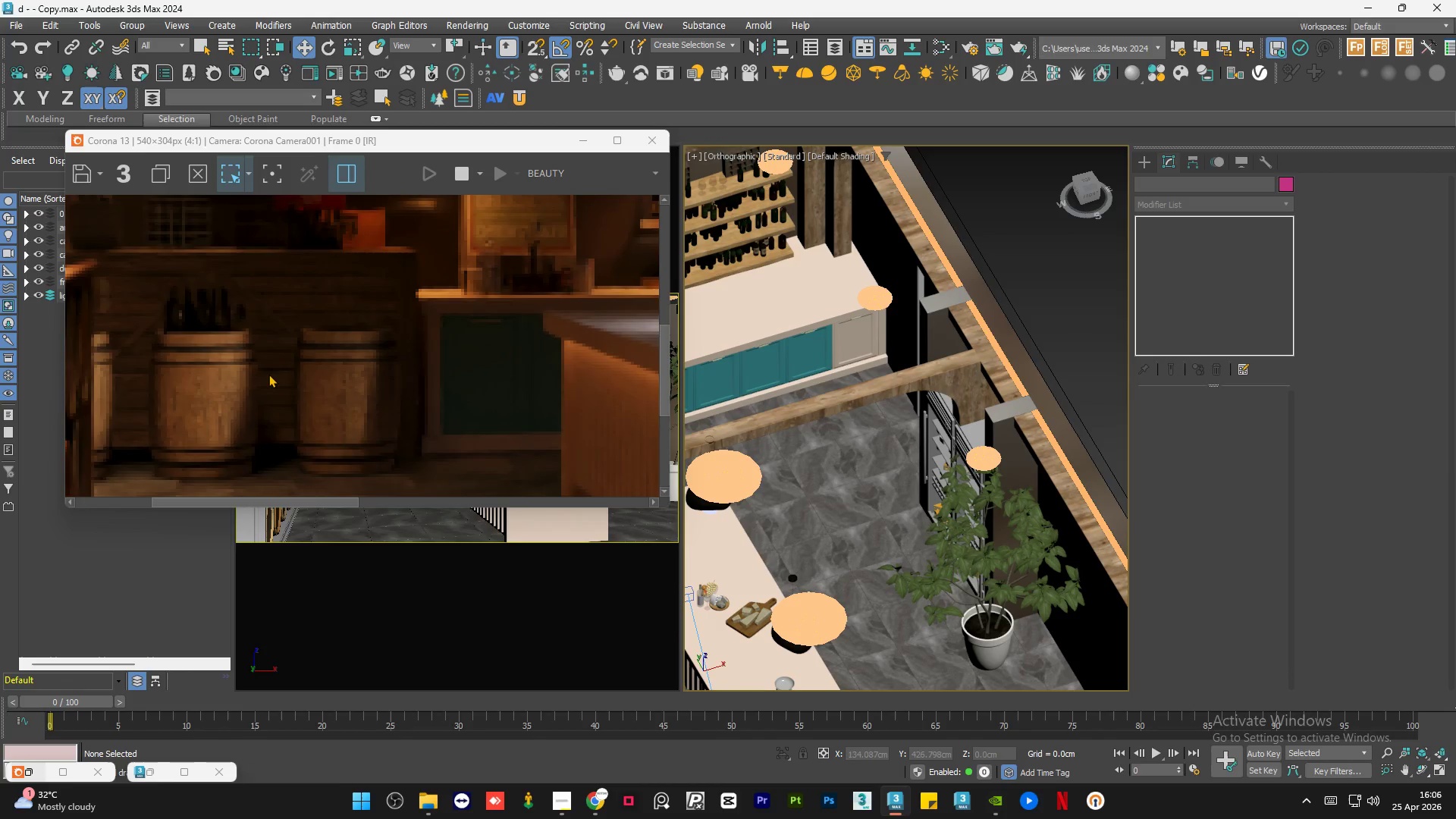 
scroll: coordinate [285, 423], scroll_direction: down, amount: 1.0
 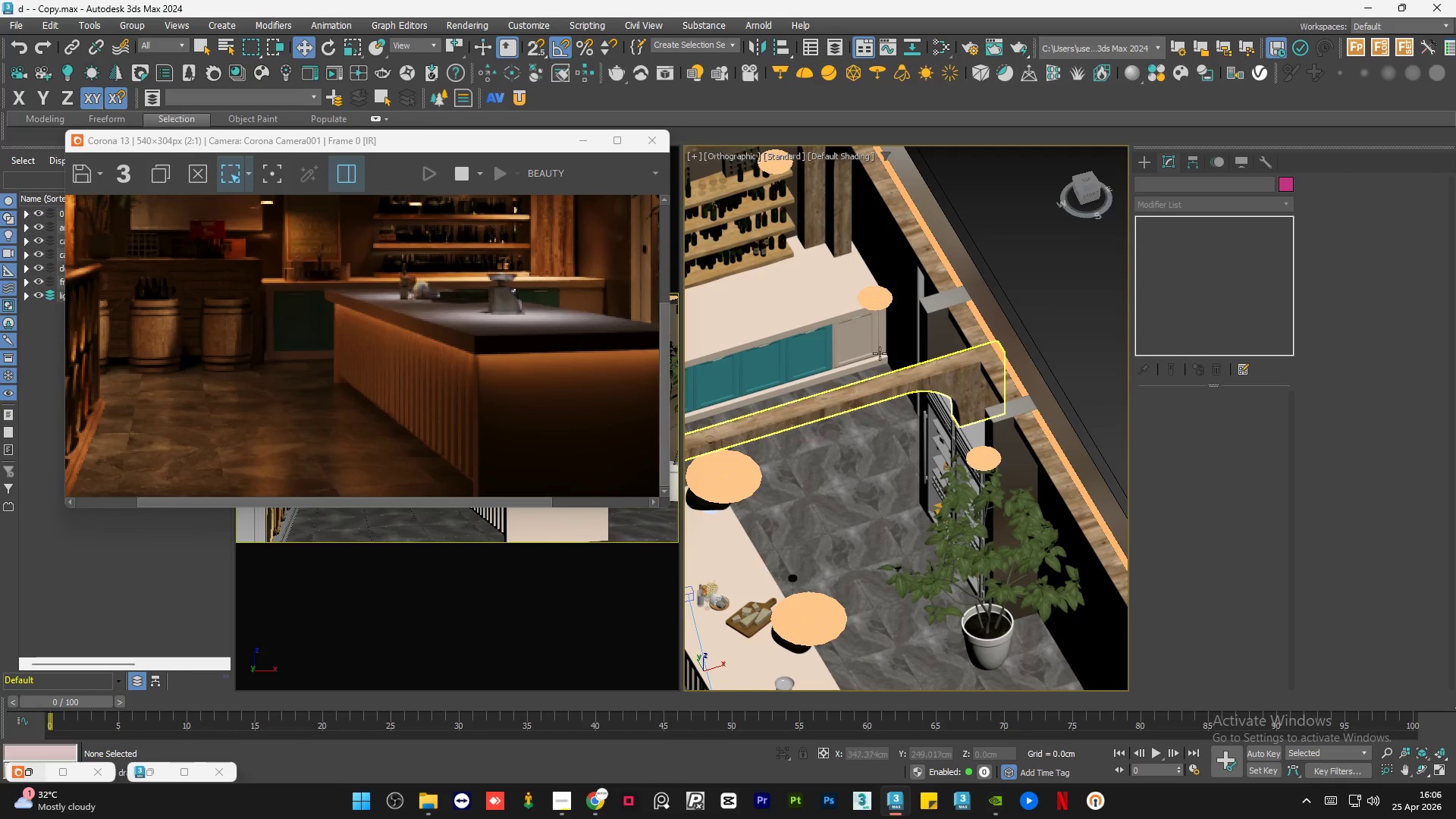 
left_click([854, 337])
 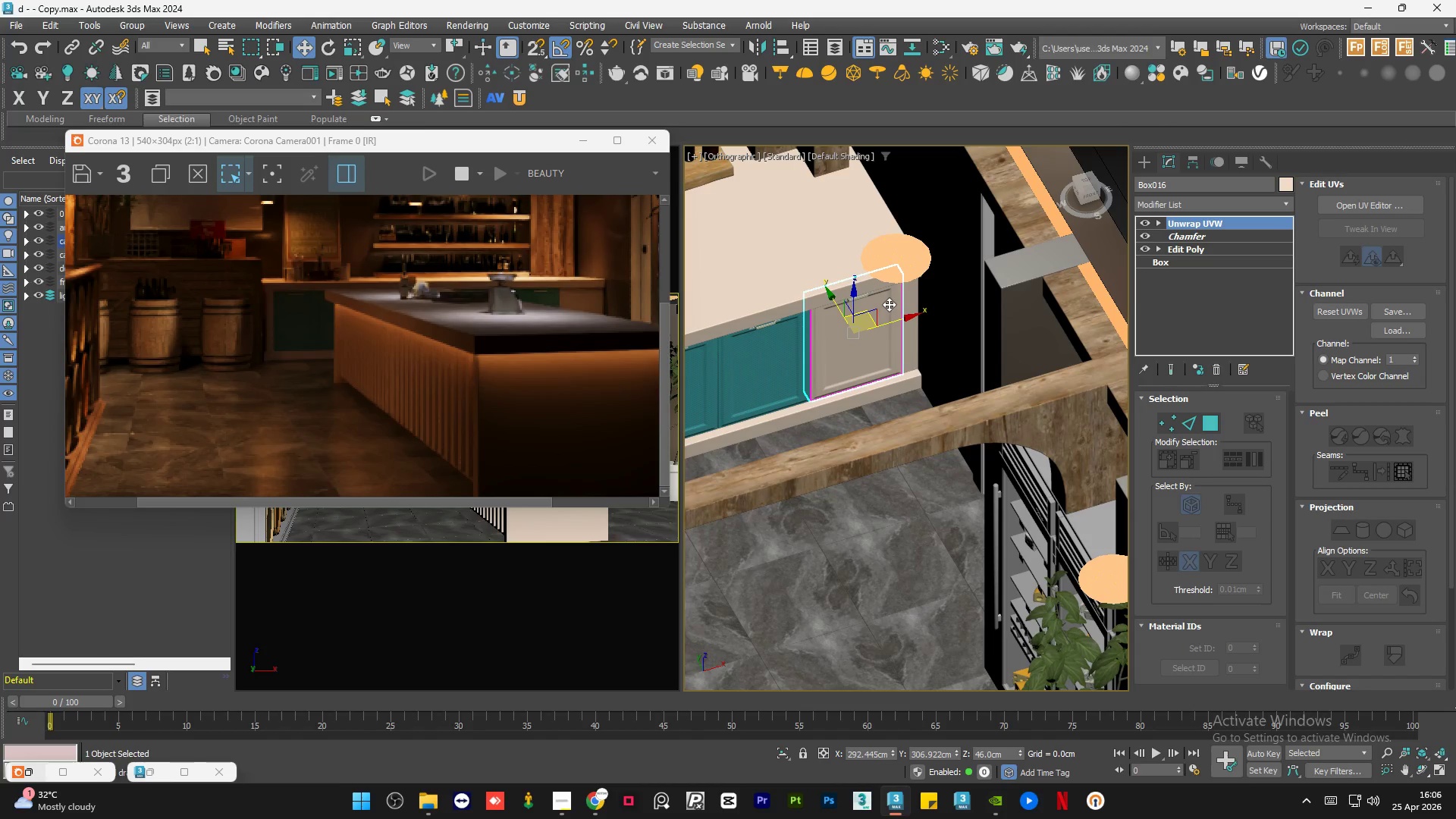 
scroll: coordinate [854, 337], scroll_direction: up, amount: 2.0
 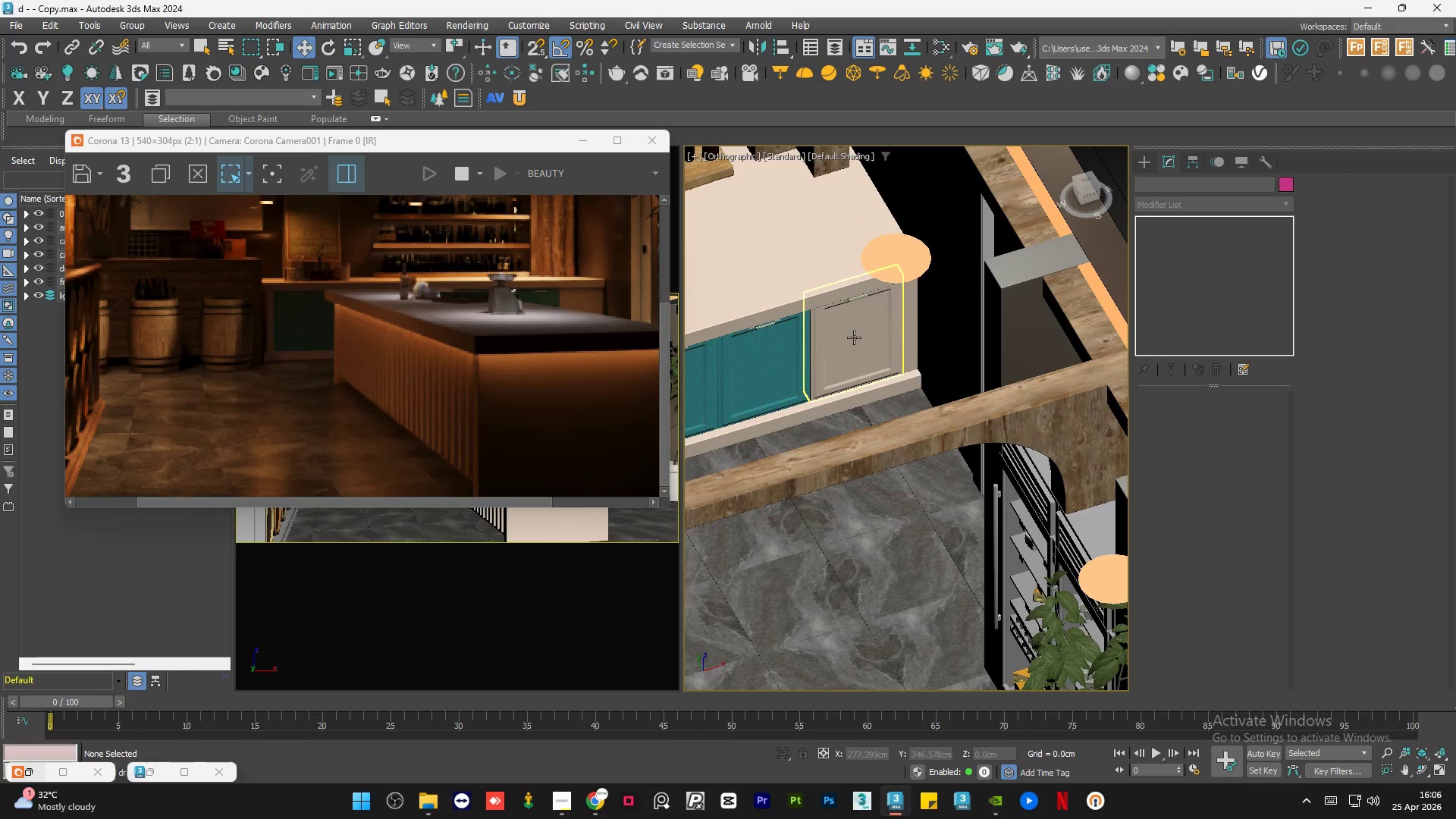 
wait(18.5)
 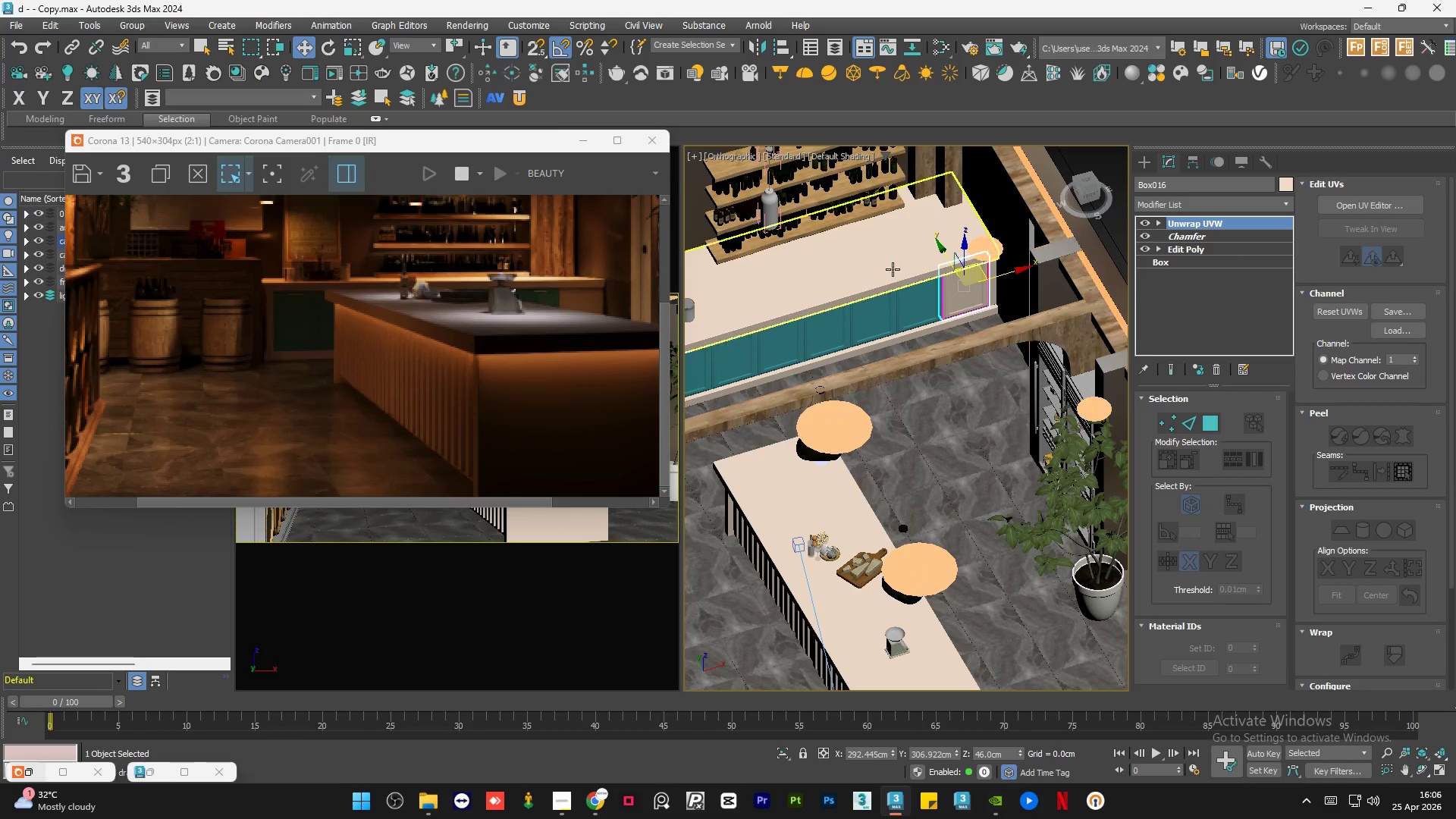 
left_click([892, 269])
 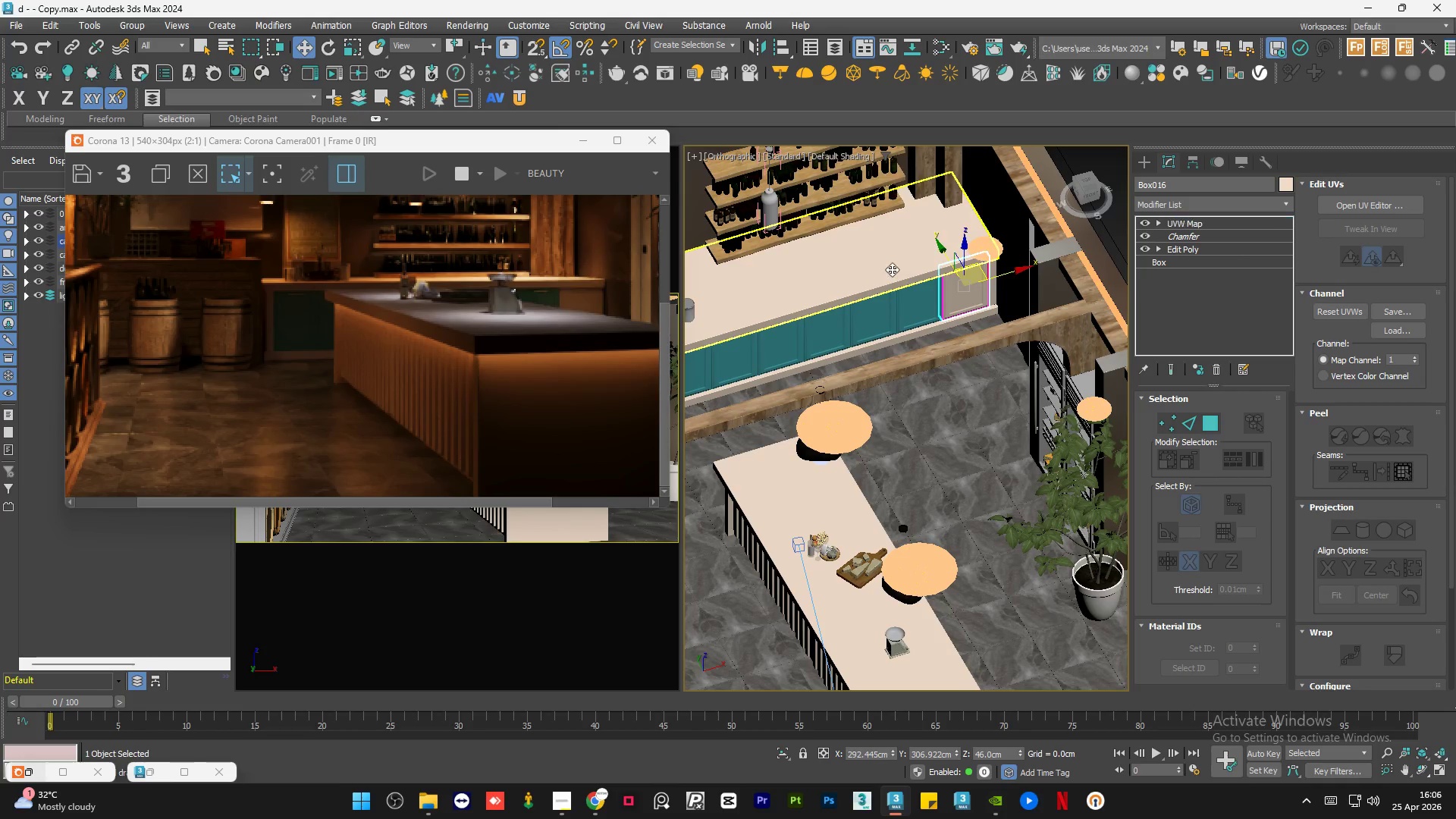 
scroll: coordinate [1074, 246], scroll_direction: down, amount: 2.0
 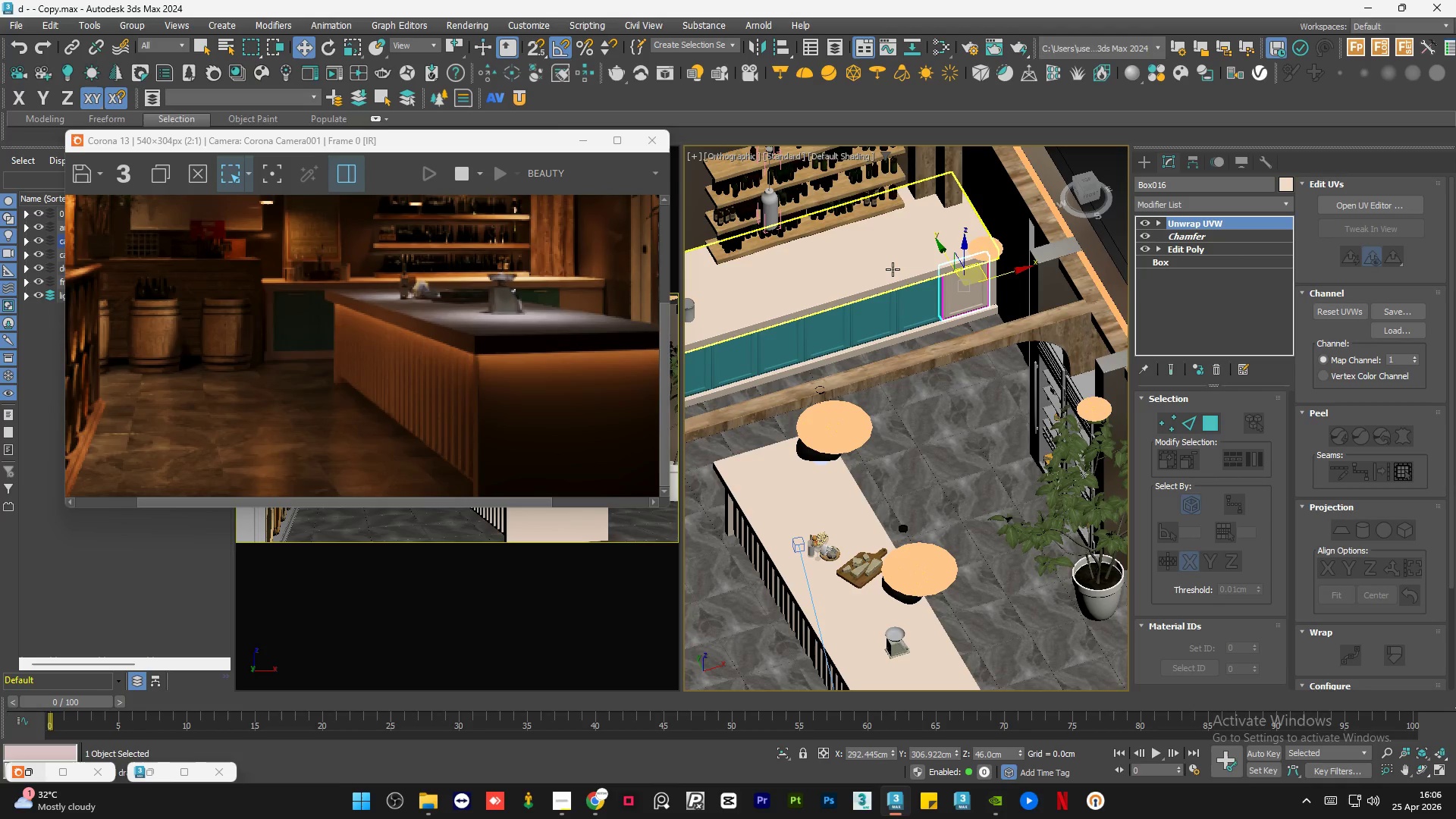 
hold_key(key=ControlLeft, duration=0.92)
 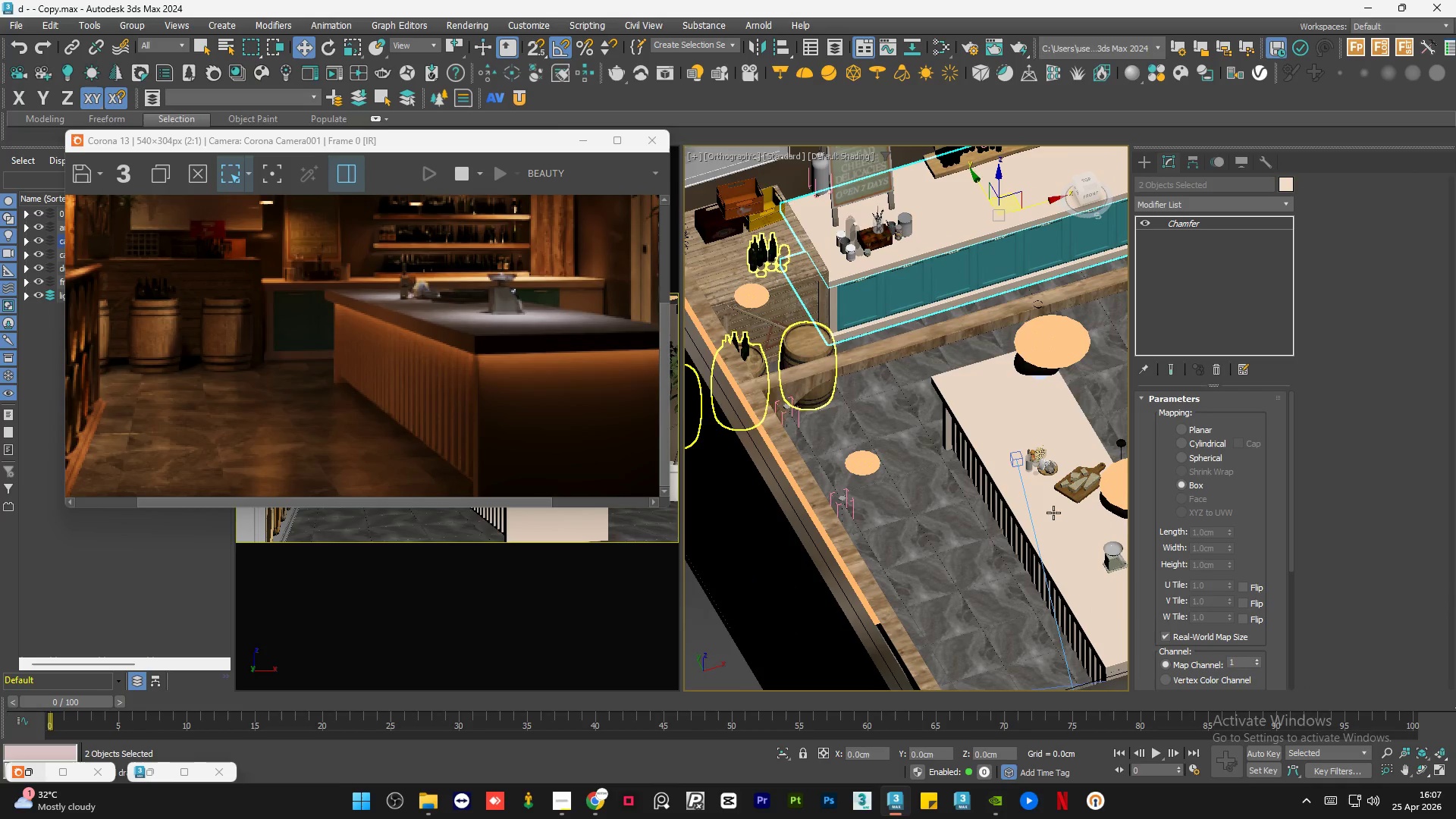 
scroll: coordinate [867, 343], scroll_direction: up, amount: 3.0
 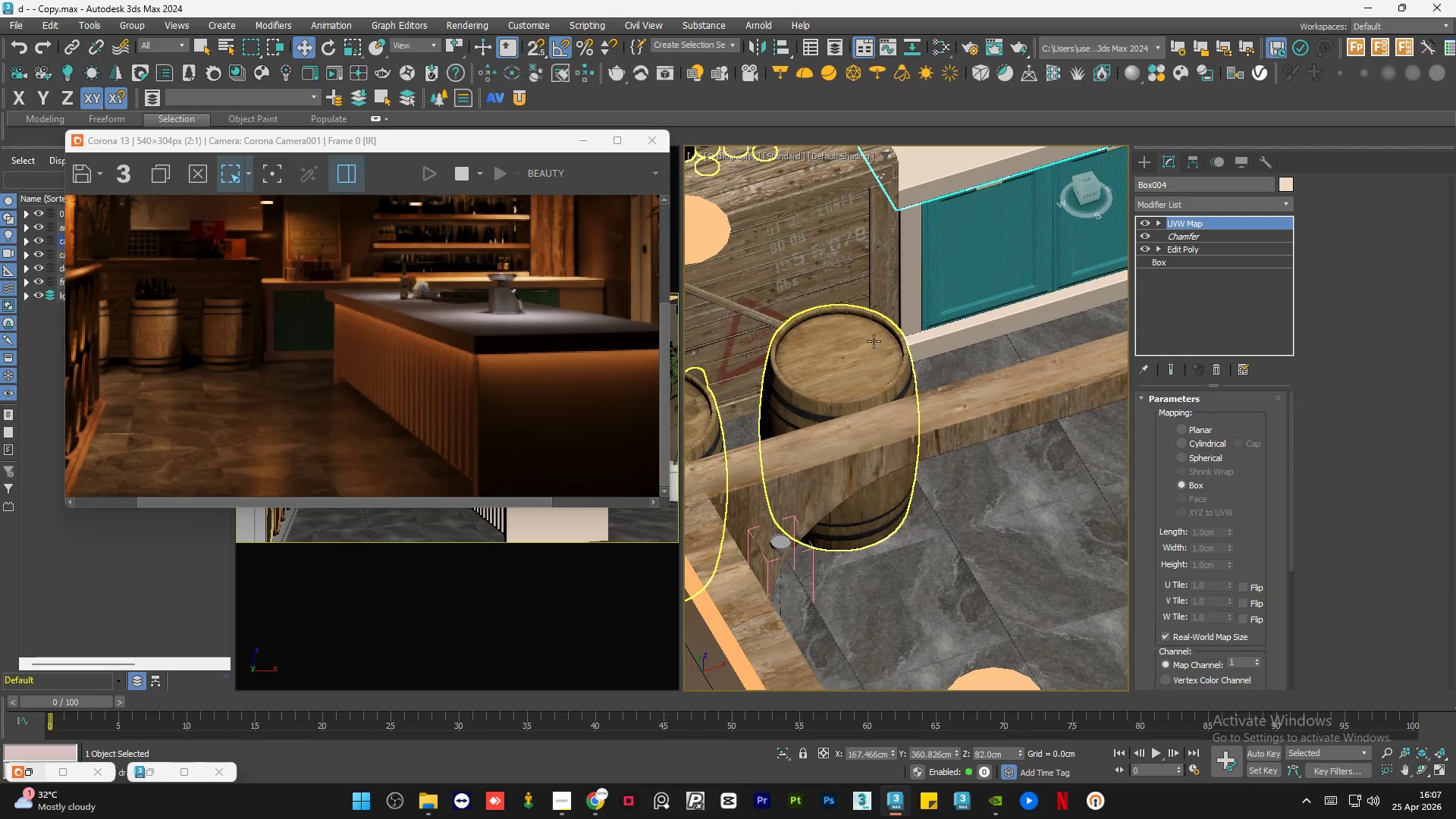 
left_click([937, 340])
 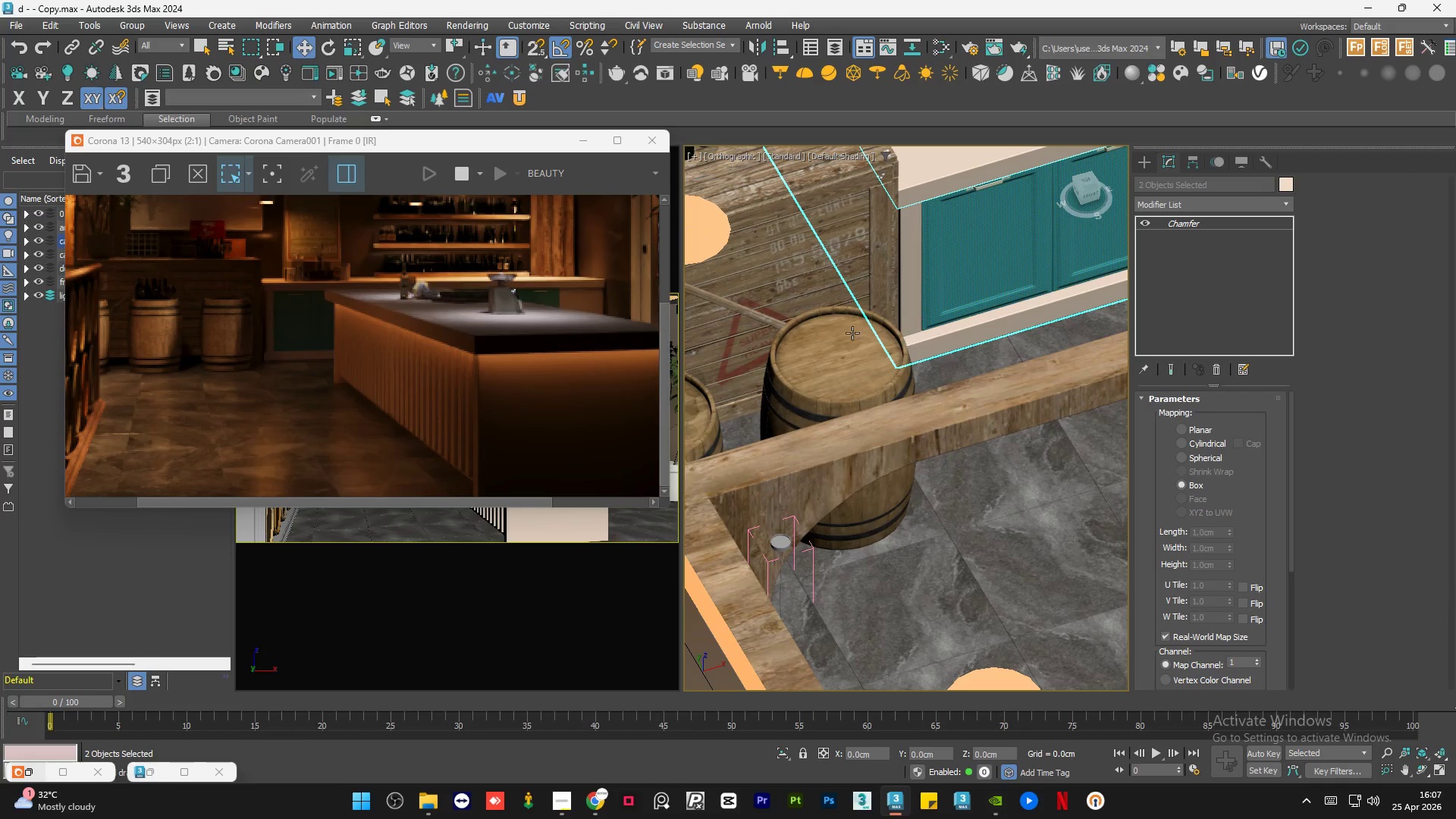 
key(Alt+AltLeft)
 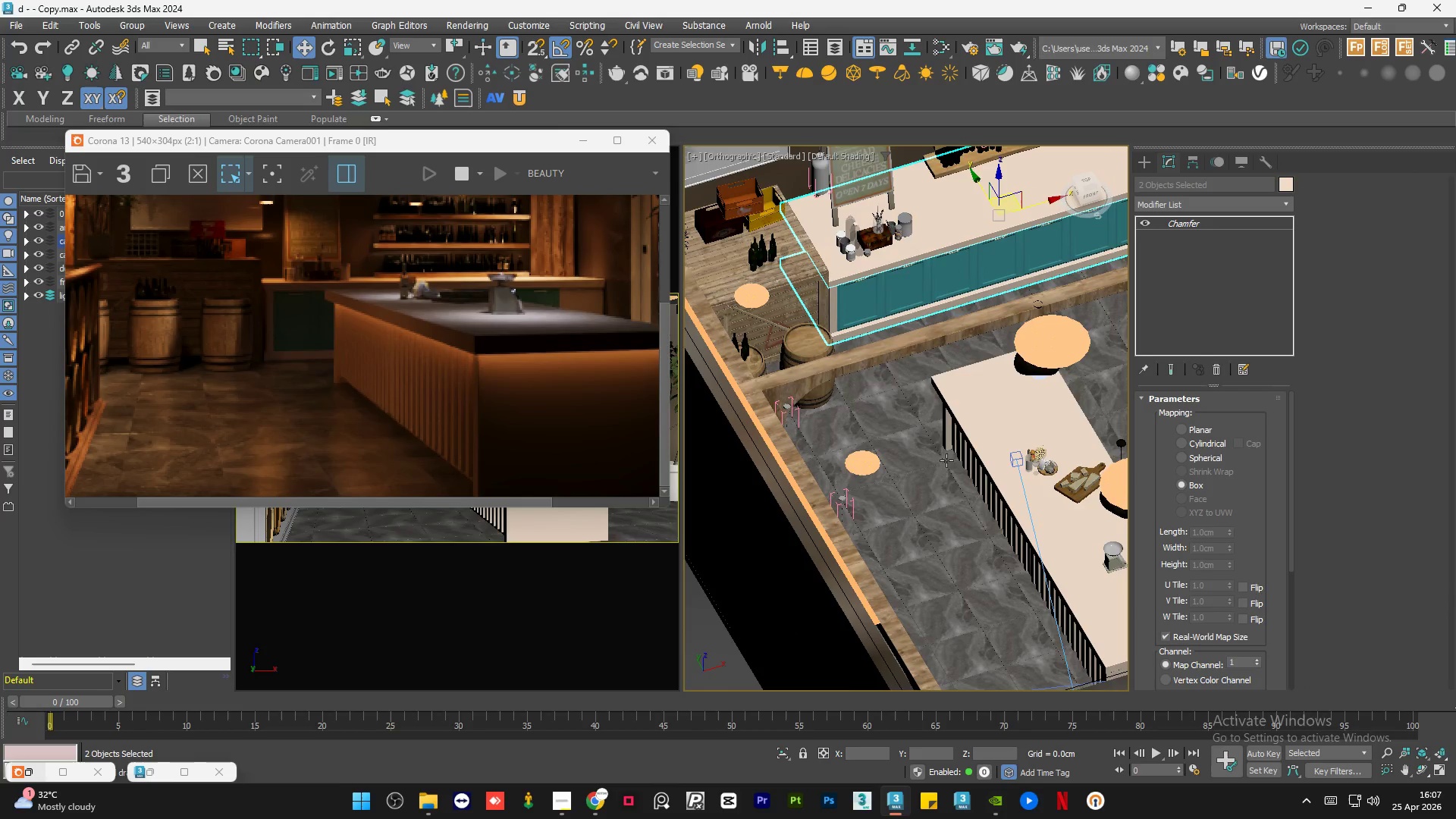 
scroll: coordinate [792, 334], scroll_direction: down, amount: 3.0
 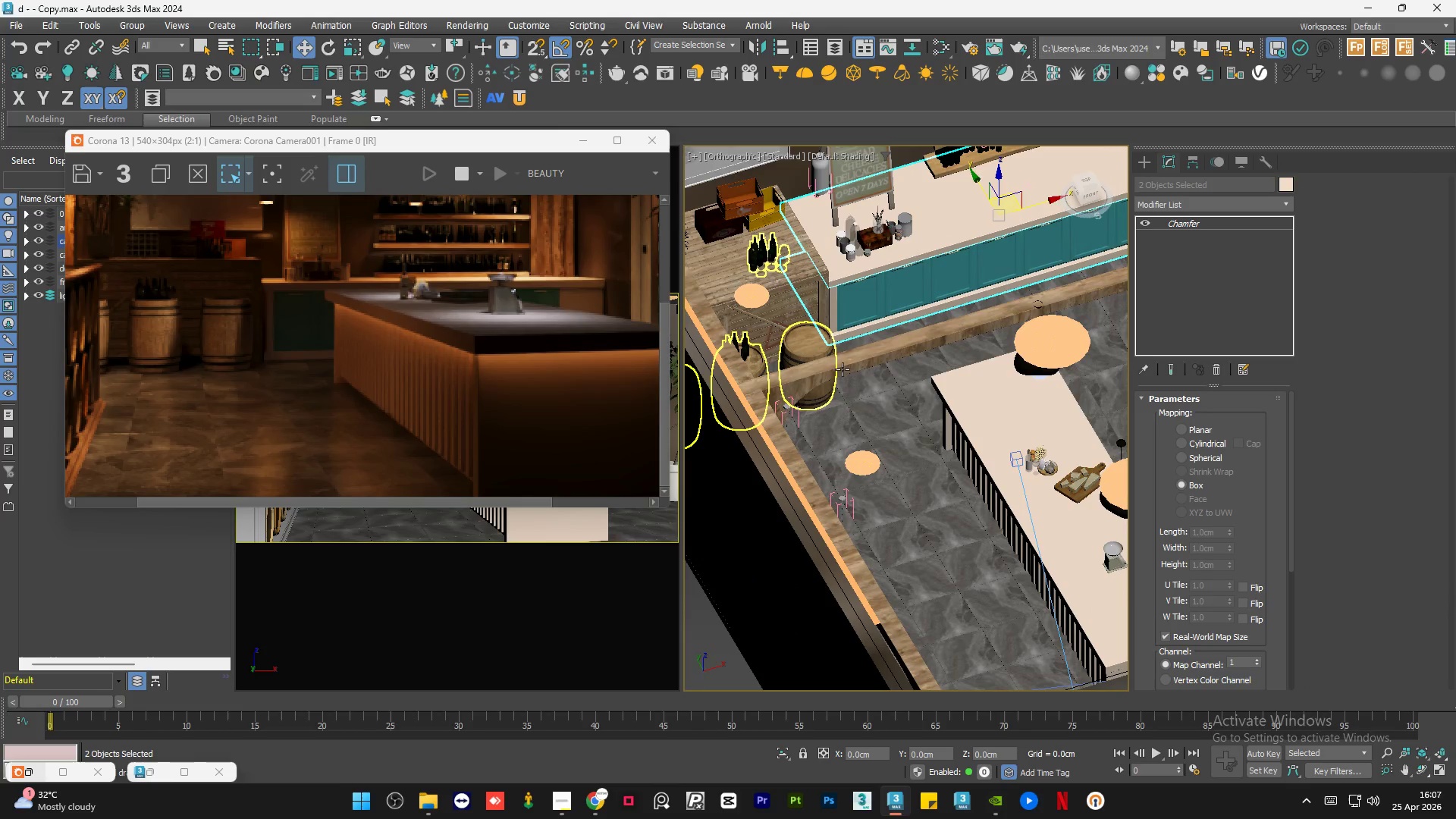 
hold_key(key=AltLeft, duration=1.34)
 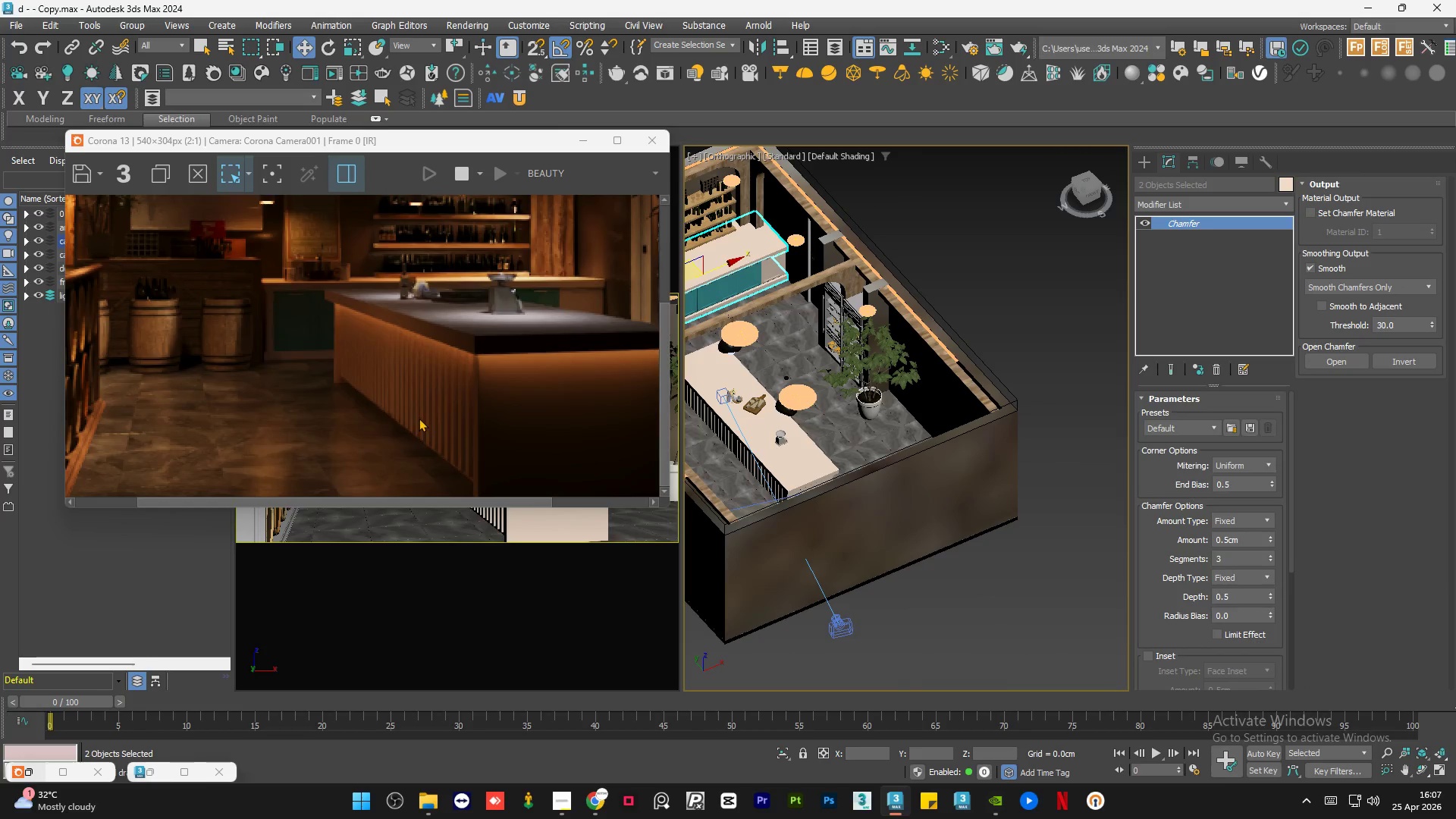 
scroll: coordinate [419, 418], scroll_direction: down, amount: 3.0
 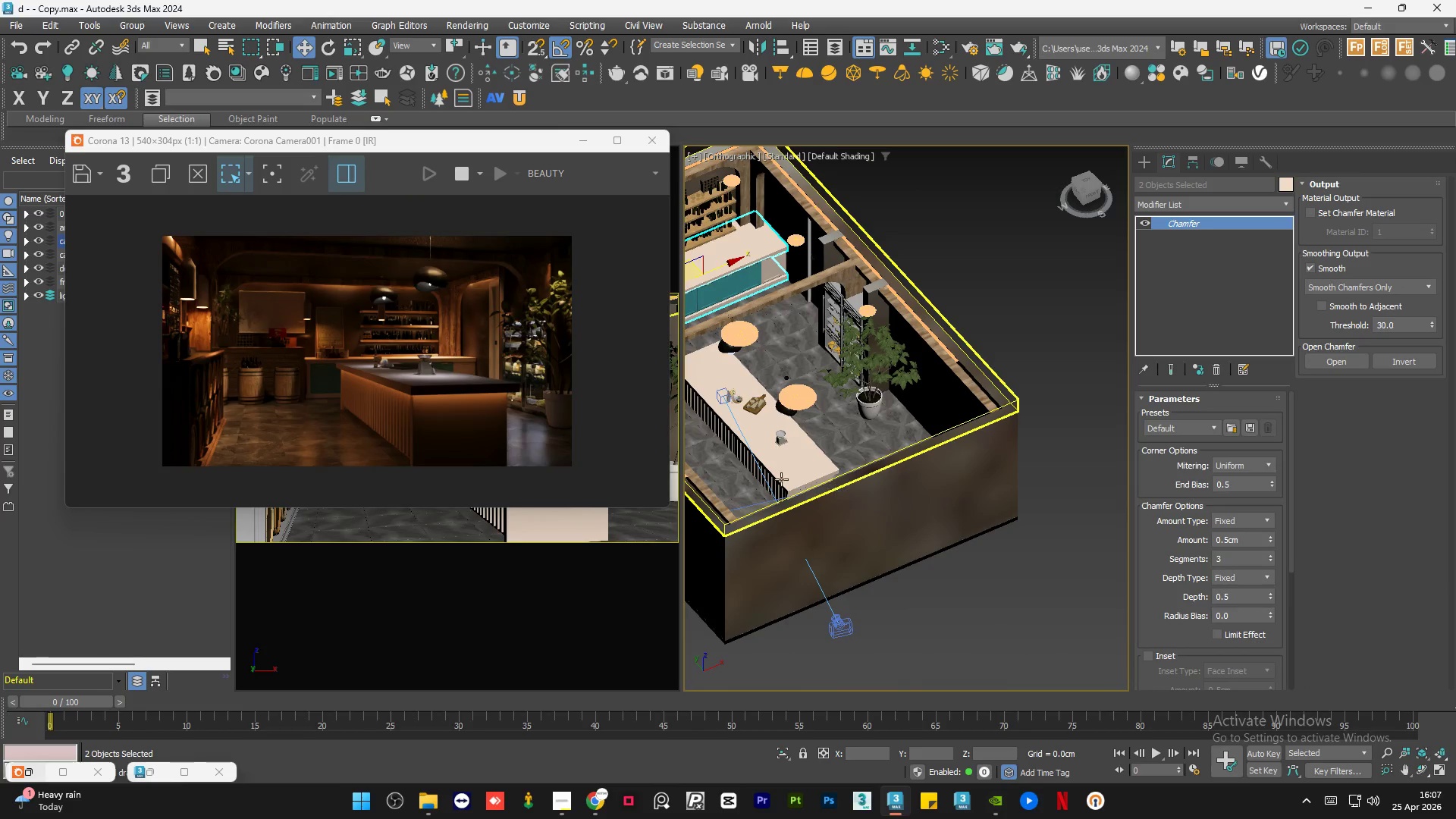 
scroll: coordinate [833, 482], scroll_direction: up, amount: 6.0
 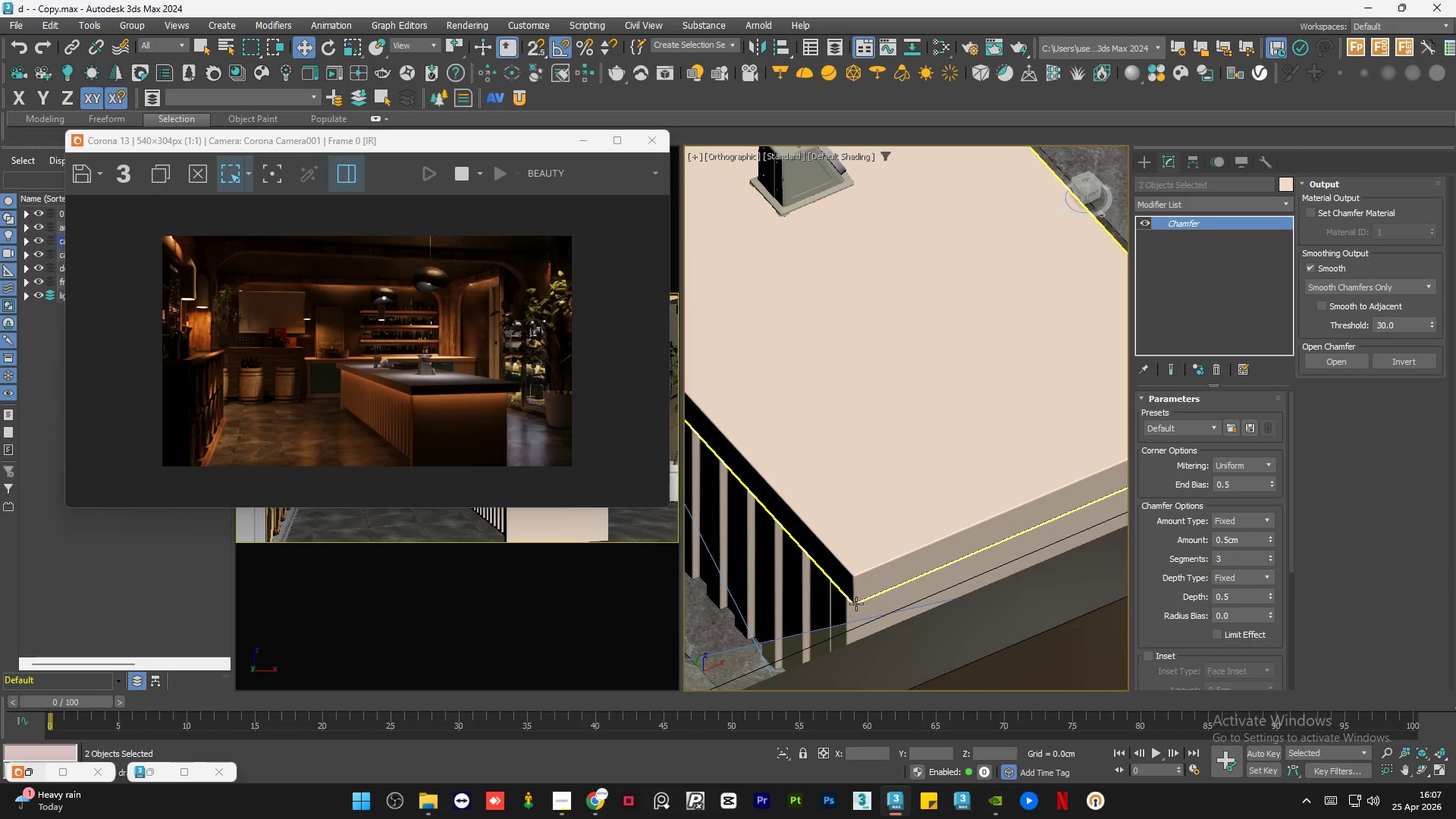 
hold_key(key=ControlLeft, duration=1.0)
left_click([856, 613])
 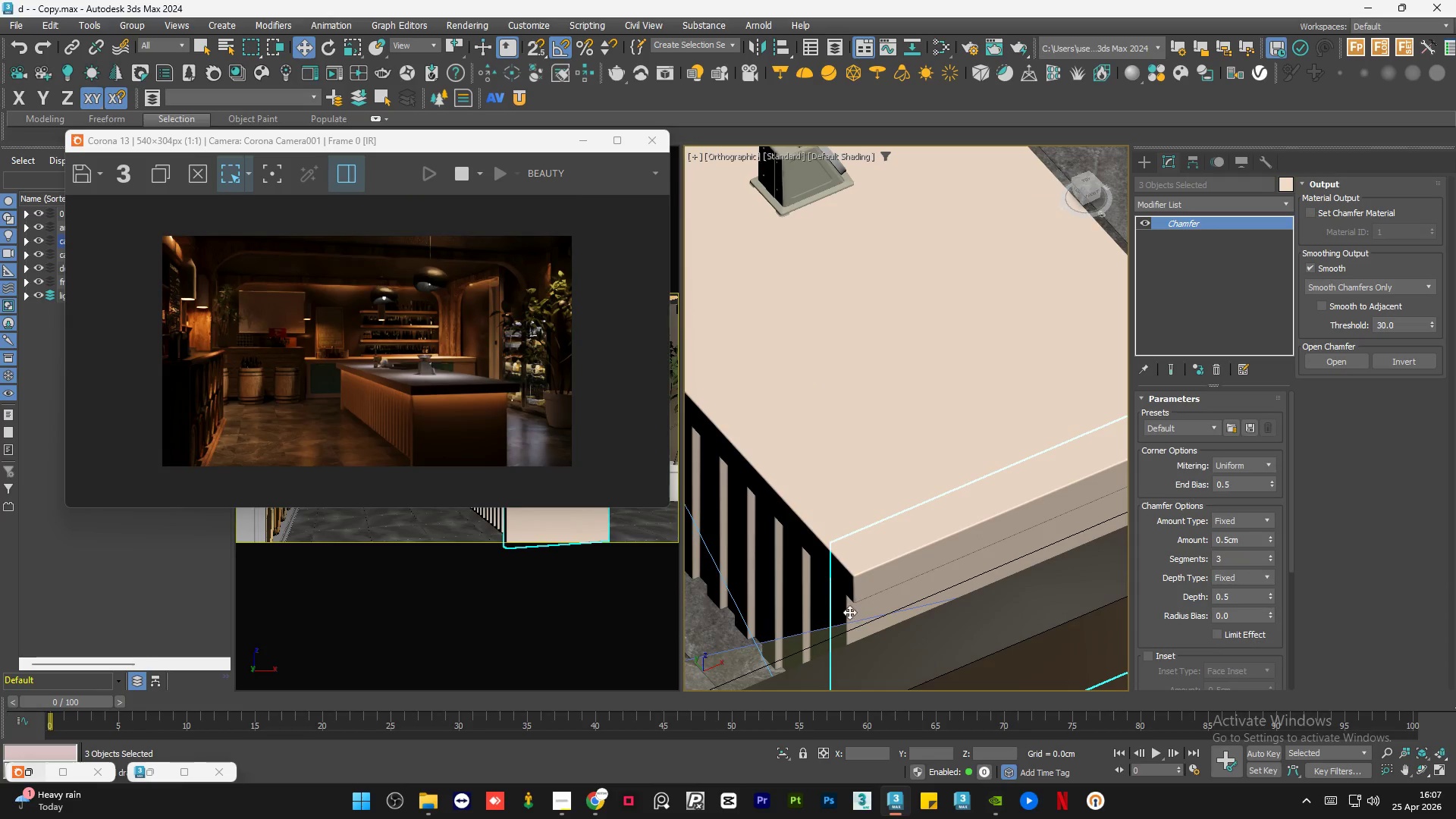 
hold_key(key=ControlLeft, duration=0.77)
left_click([822, 602])
 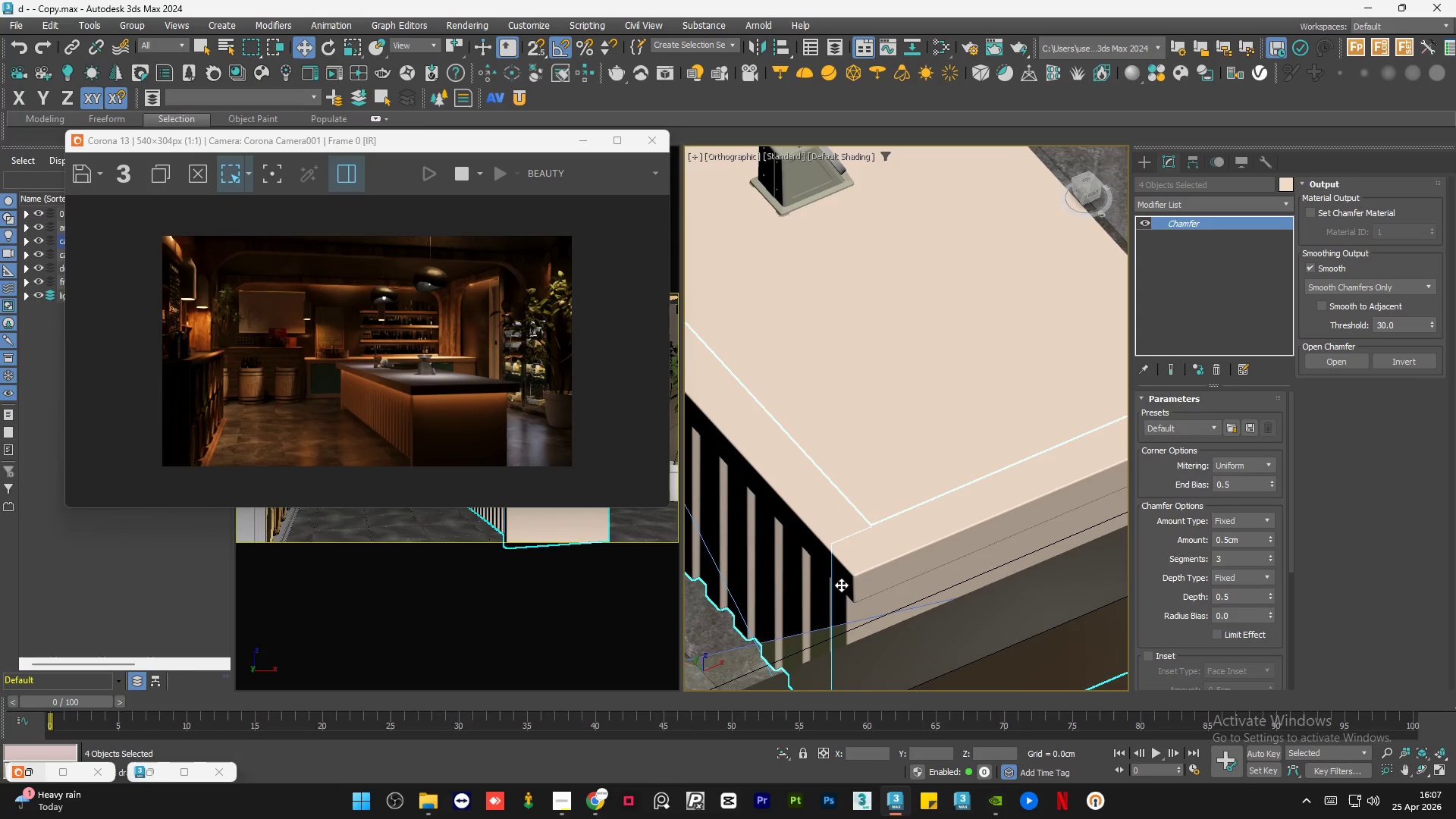 
hold_key(key=ControlLeft, duration=0.52)
left_click([769, 389])
 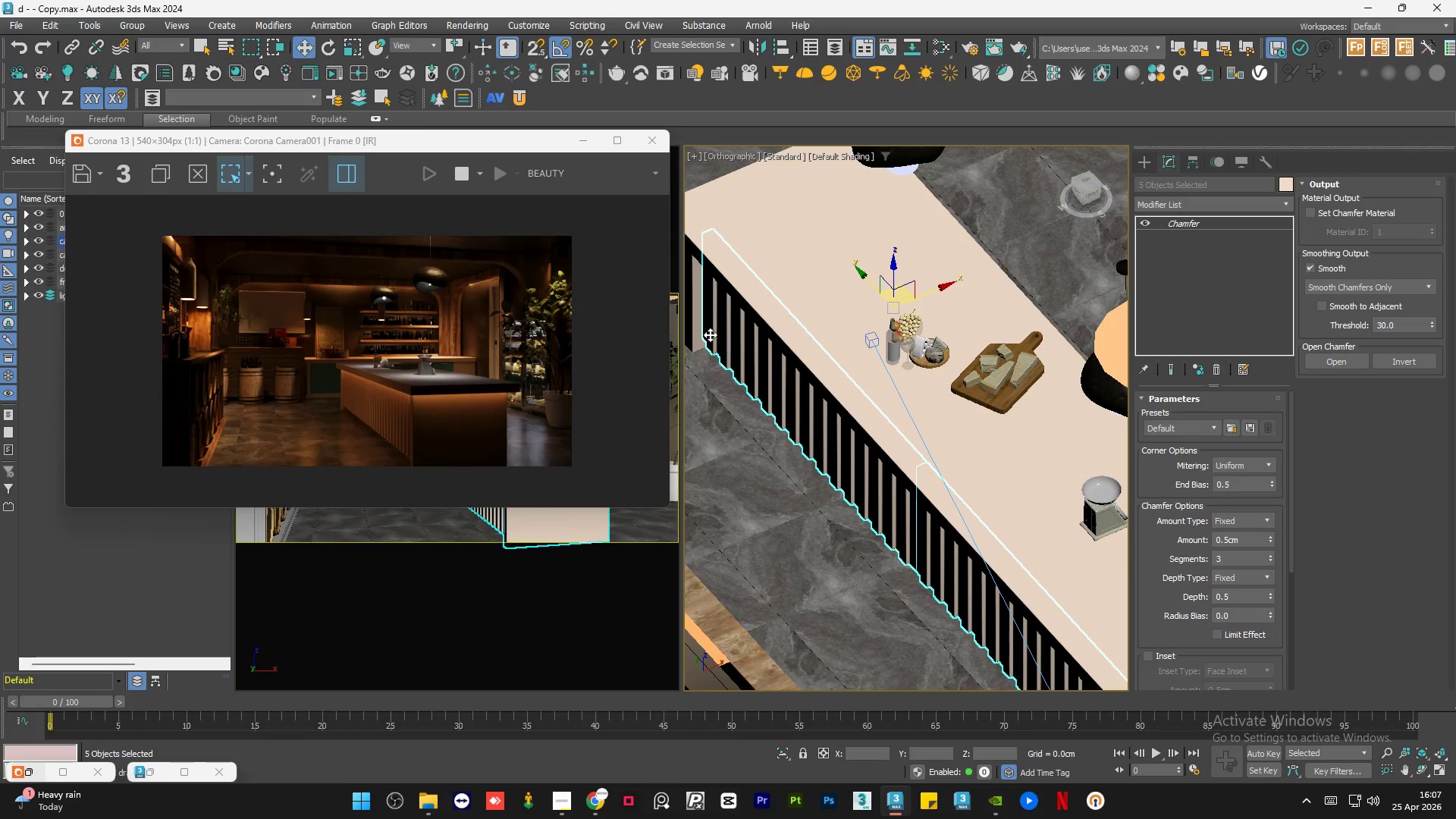 
scroll: coordinate [770, 394], scroll_direction: down, amount: 2.0
 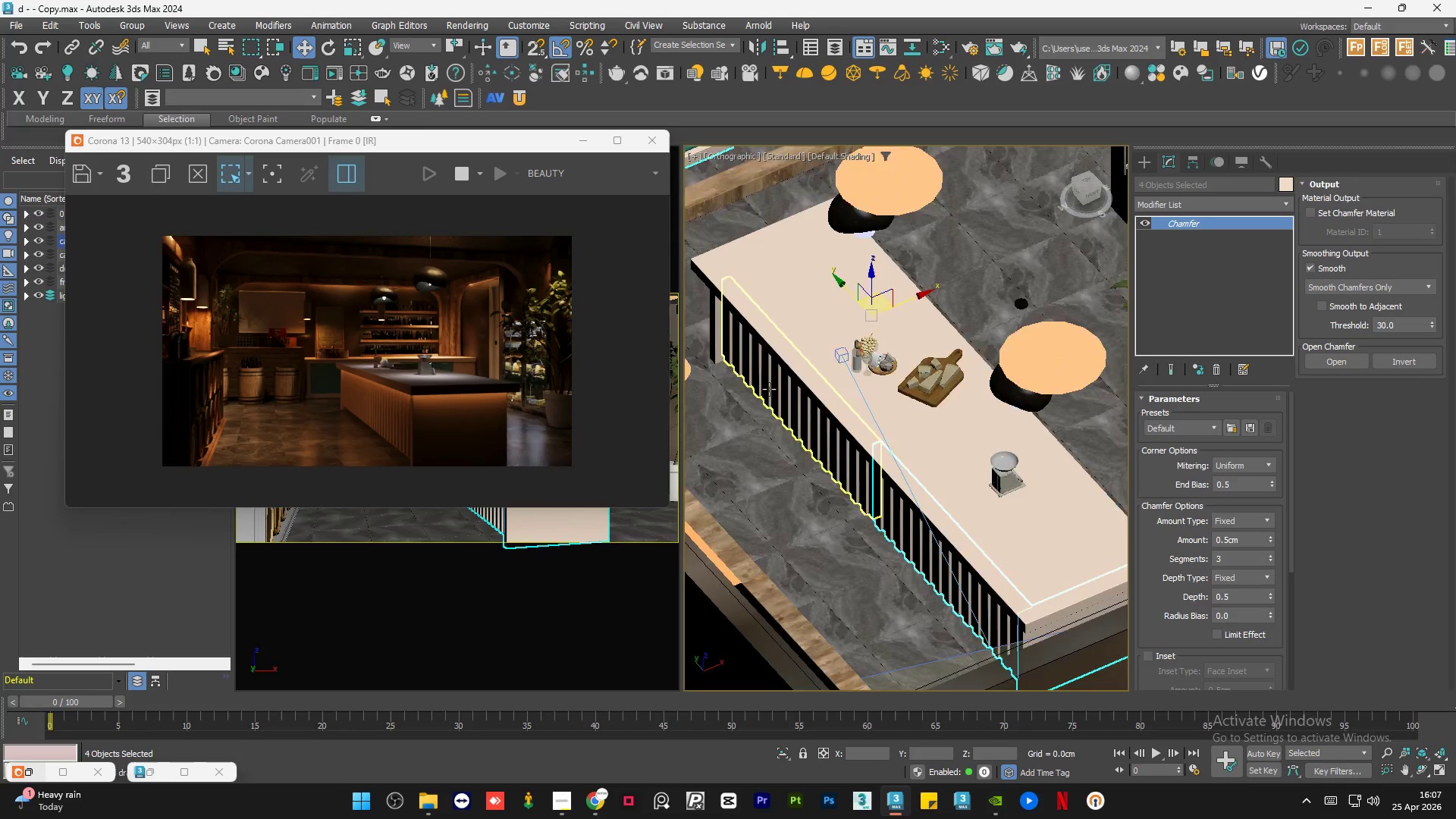 
hold_key(key=ControlLeft, duration=0.94)
left_click([693, 331])
 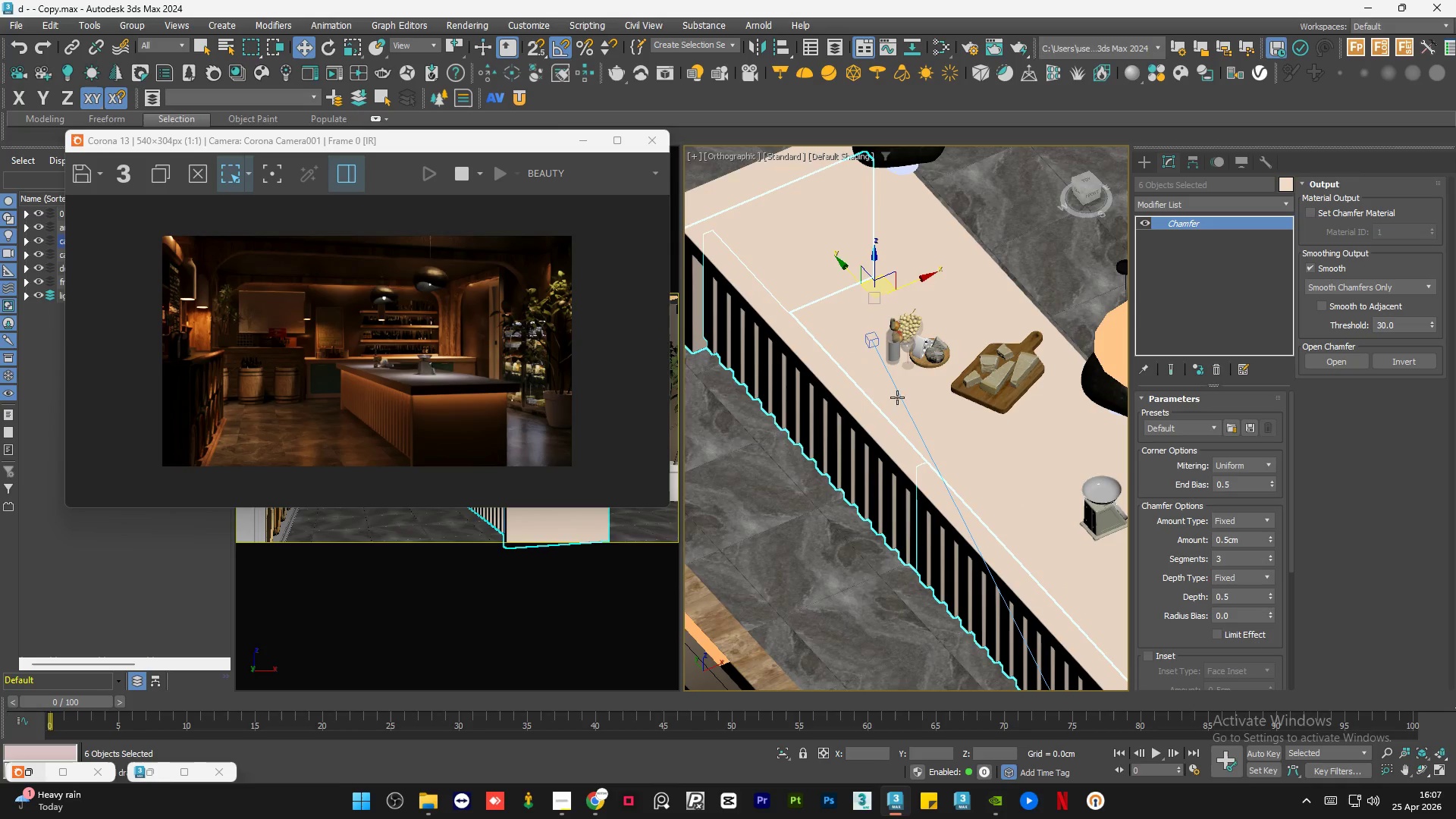 
hold_key(key=AltLeft, duration=1.03)
 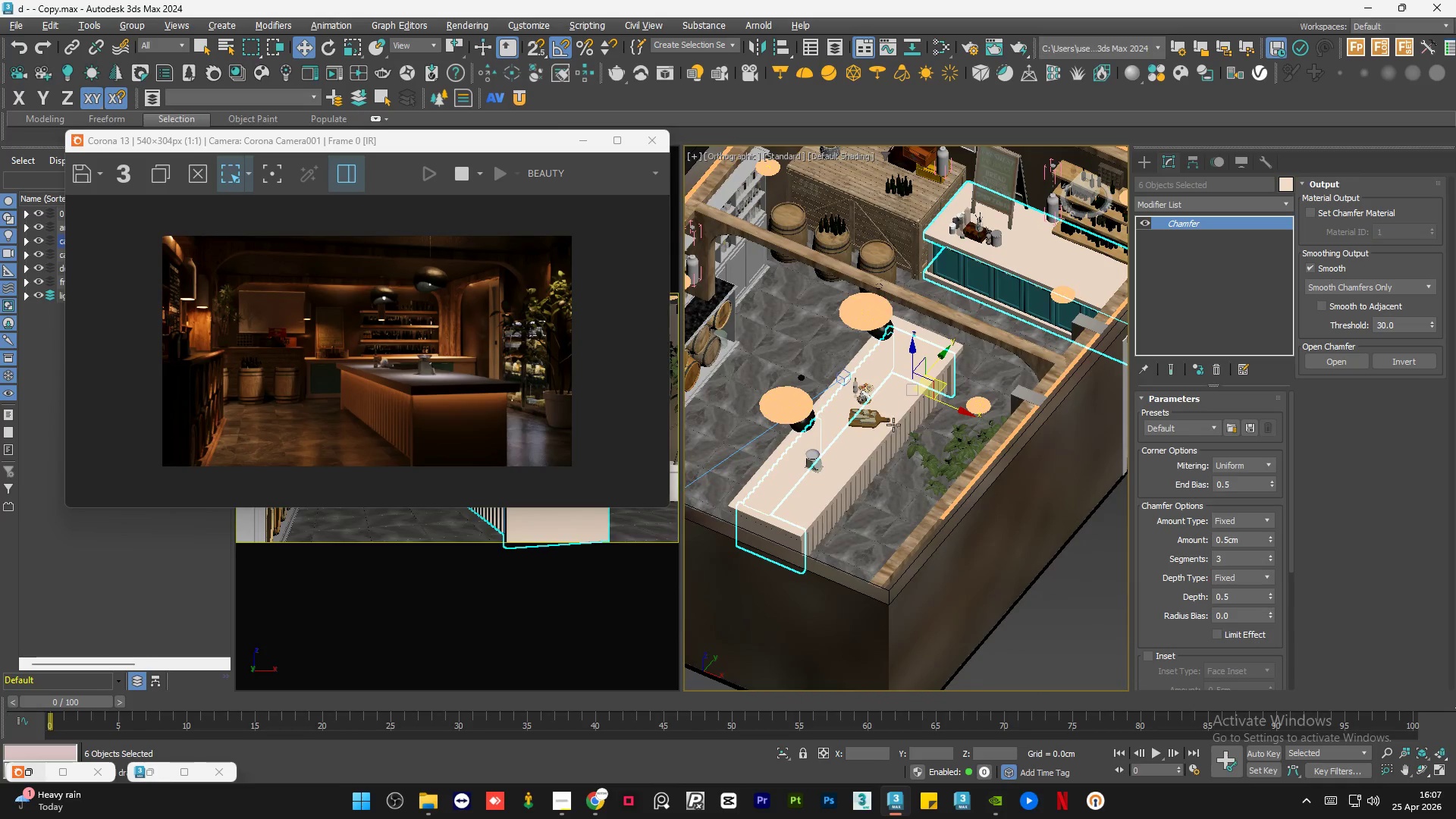 
scroll: coordinate [927, 432], scroll_direction: down, amount: 3.0
 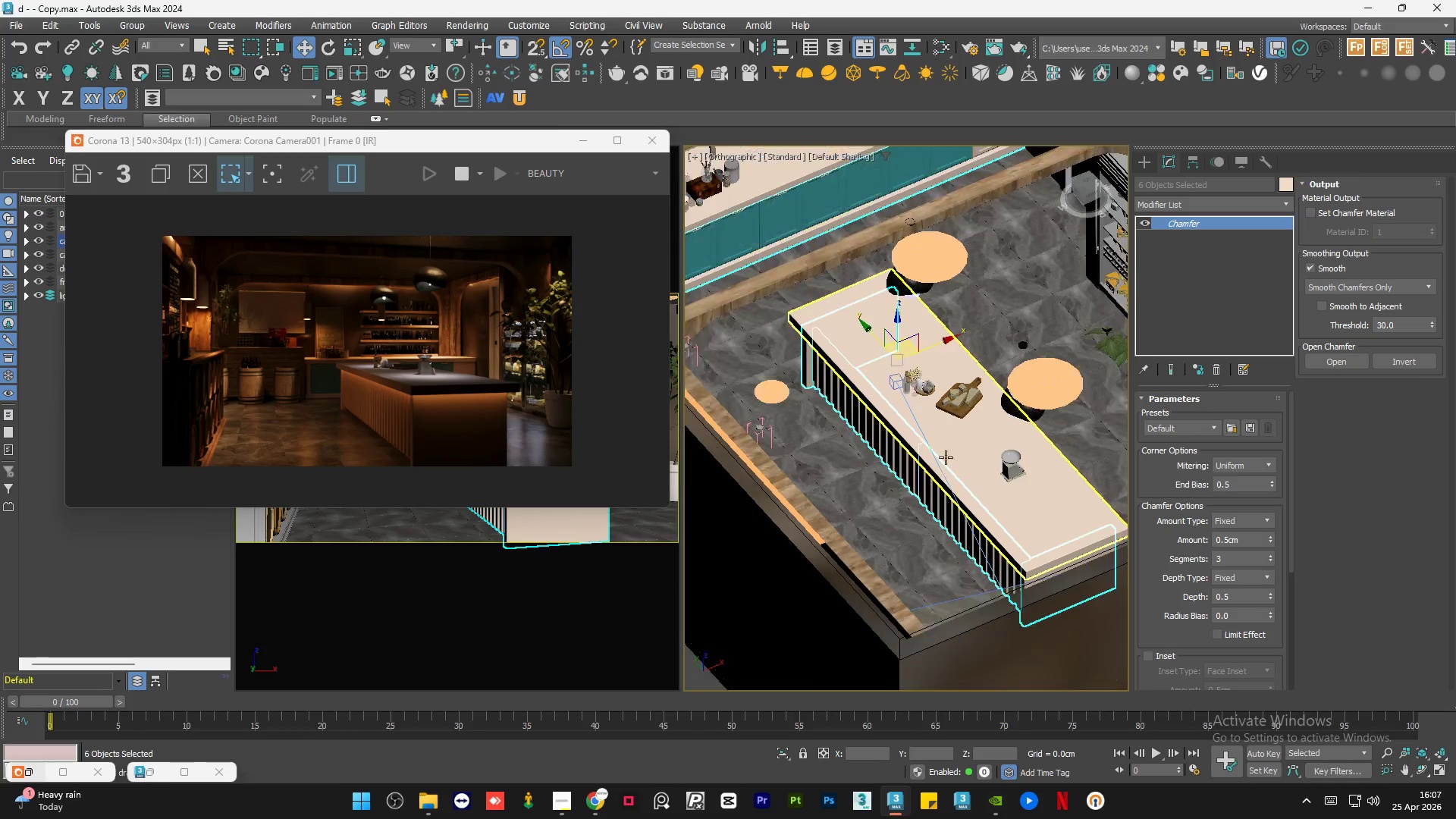 
hold_key(key=ControlLeft, duration=0.61)
left_click([906, 439])
 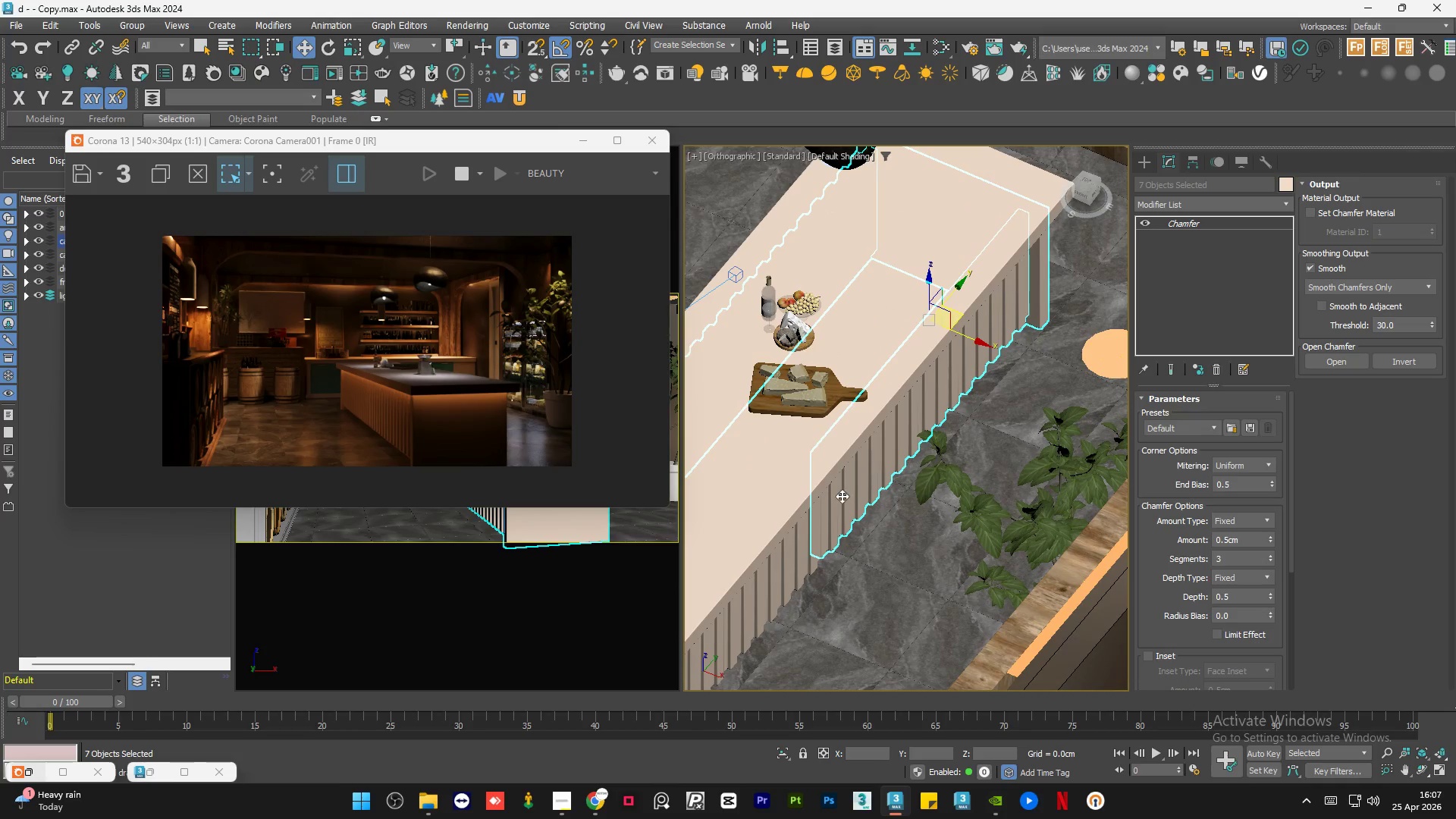 
scroll: coordinate [906, 439], scroll_direction: up, amount: 4.0
 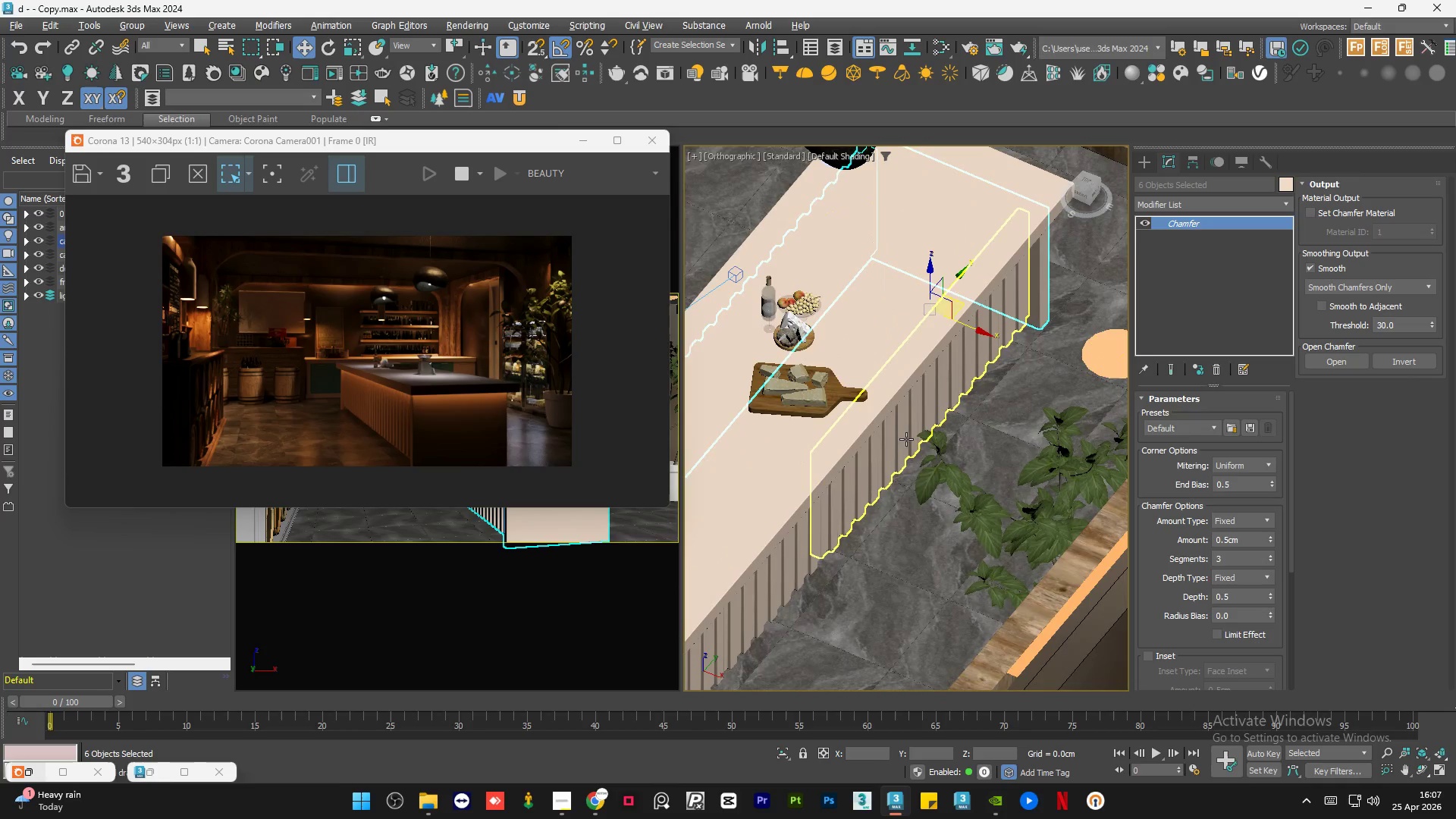 
hold_key(key=ControlLeft, duration=0.58)
left_click([777, 556])
 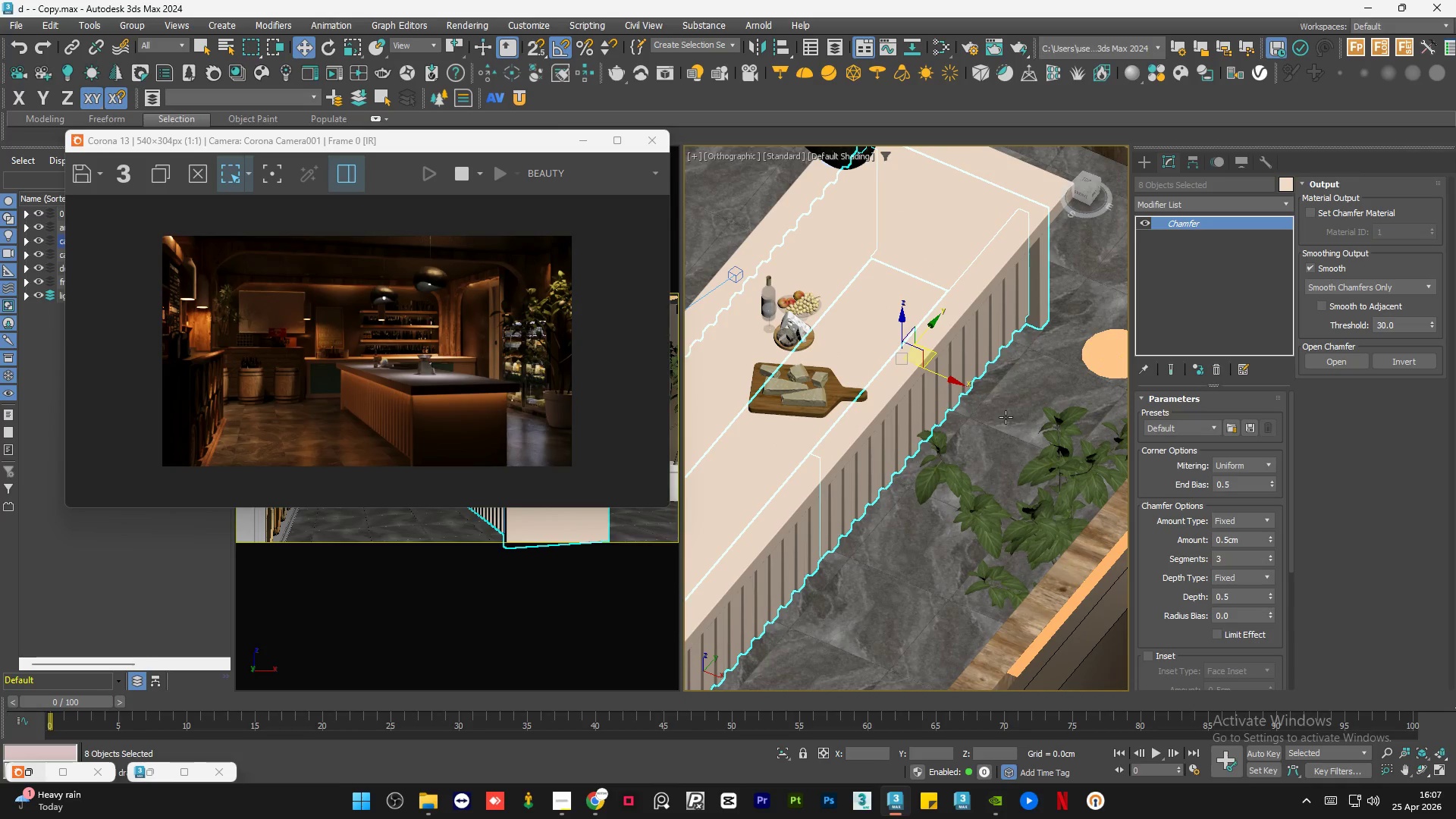 
key(F2)
 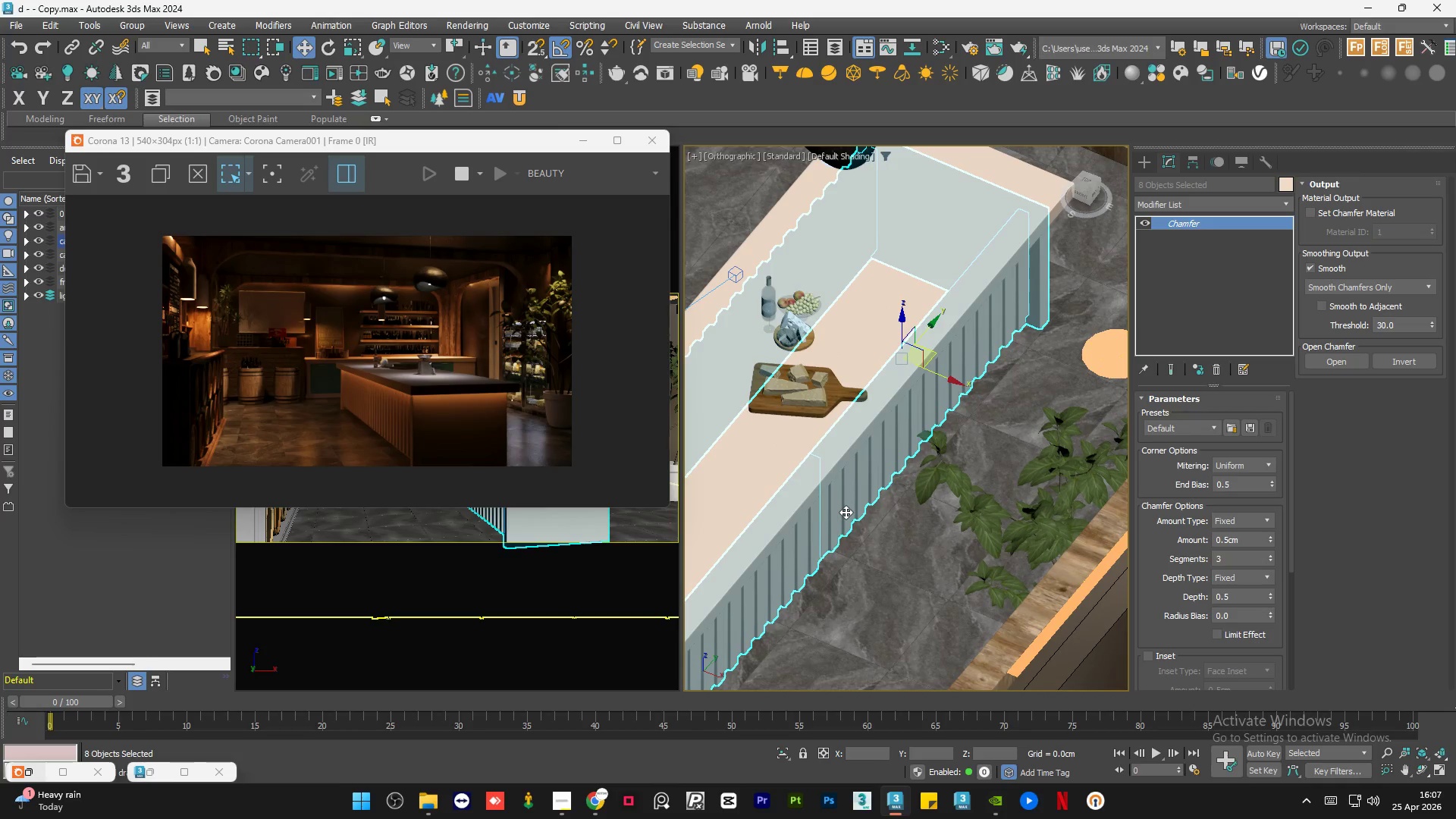 
key(F3)
 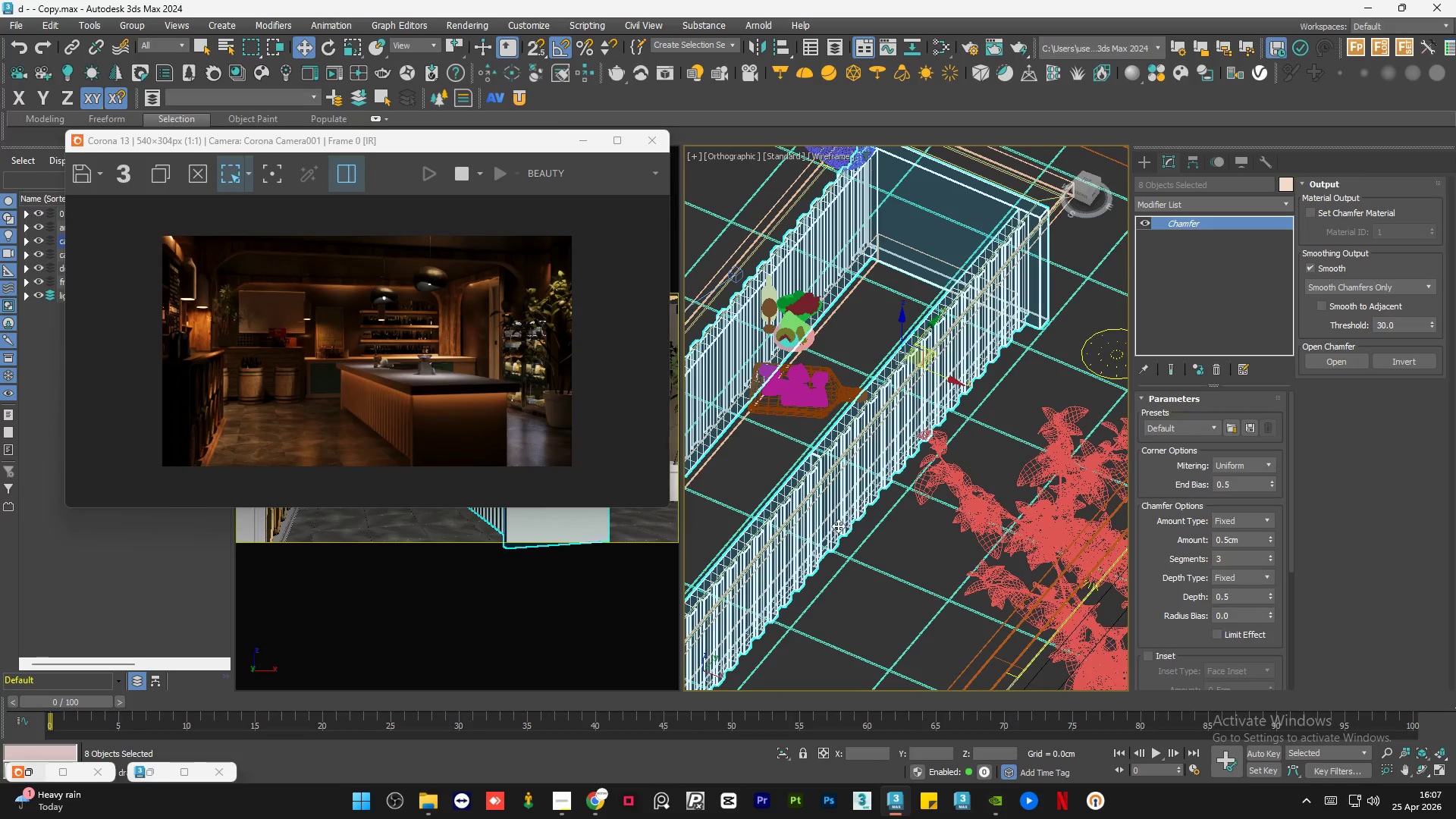 
scroll: coordinate [867, 525], scroll_direction: up, amount: 8.0
 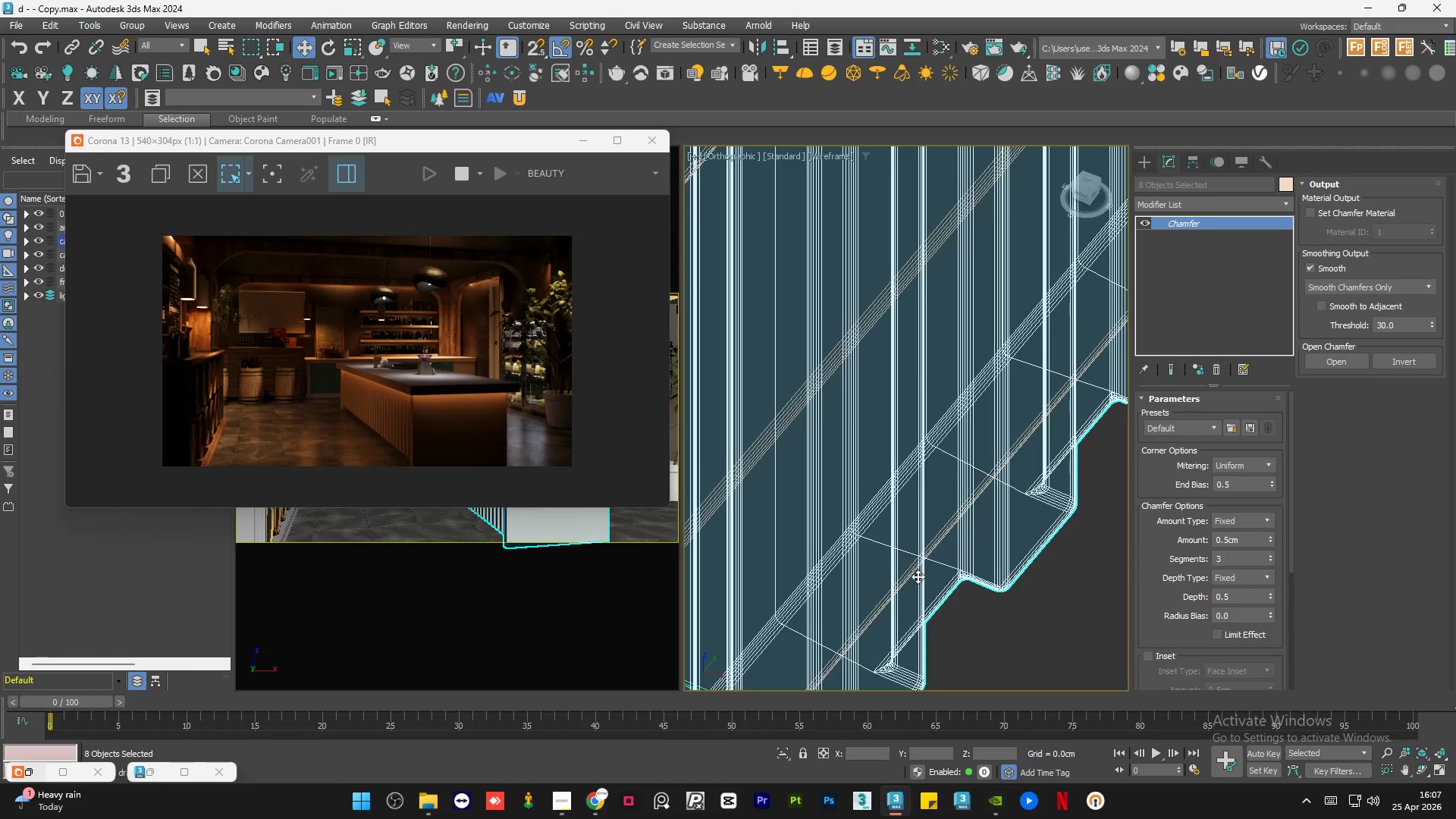 
hold_key(key=ControlLeft, duration=1.38)
left_click([909, 572])
 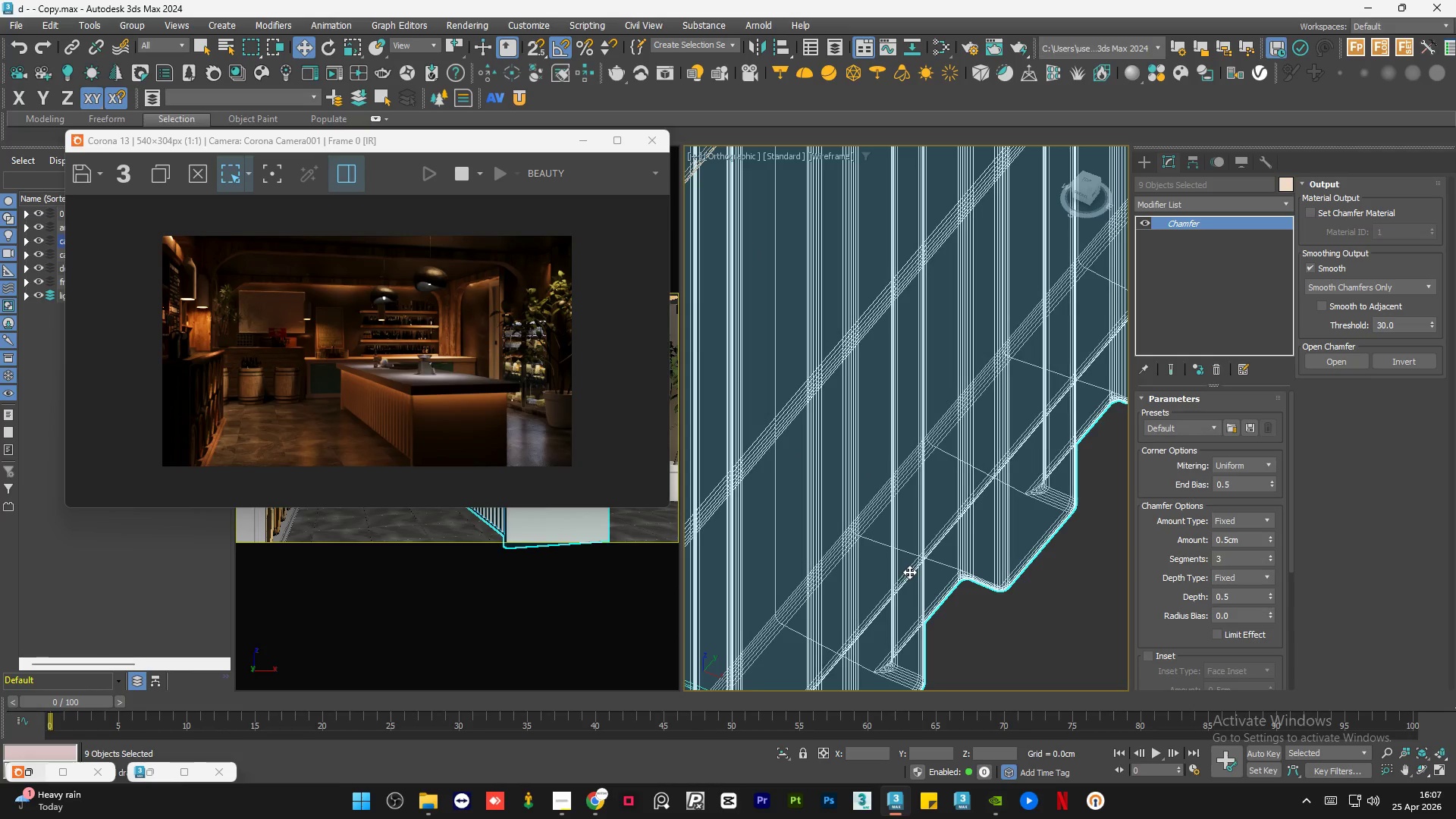 
key(F3)
 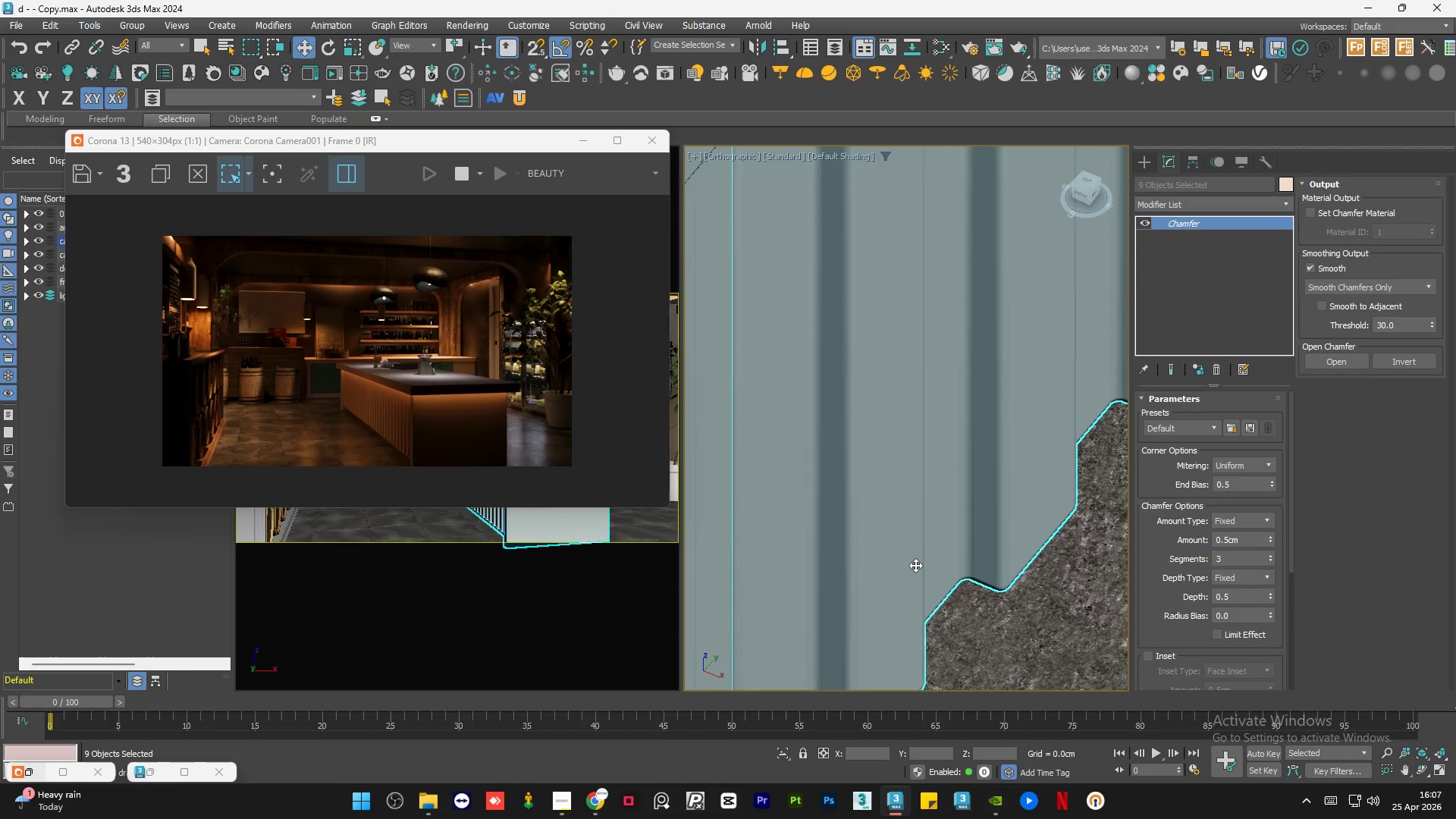 
hold_key(key=AltLeft, duration=2.94)
 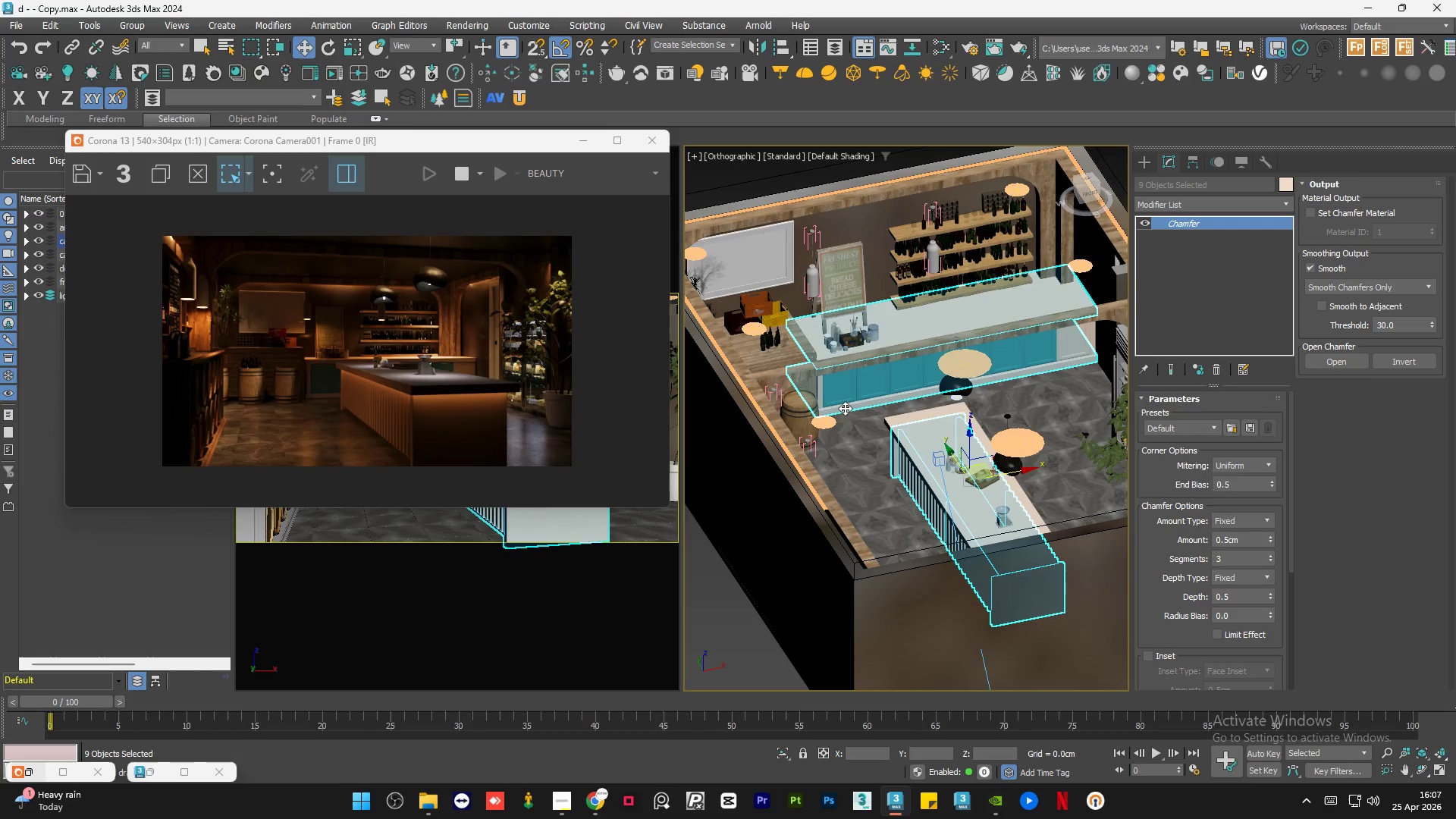 
scroll: coordinate [955, 535], scroll_direction: down, amount: 12.0
 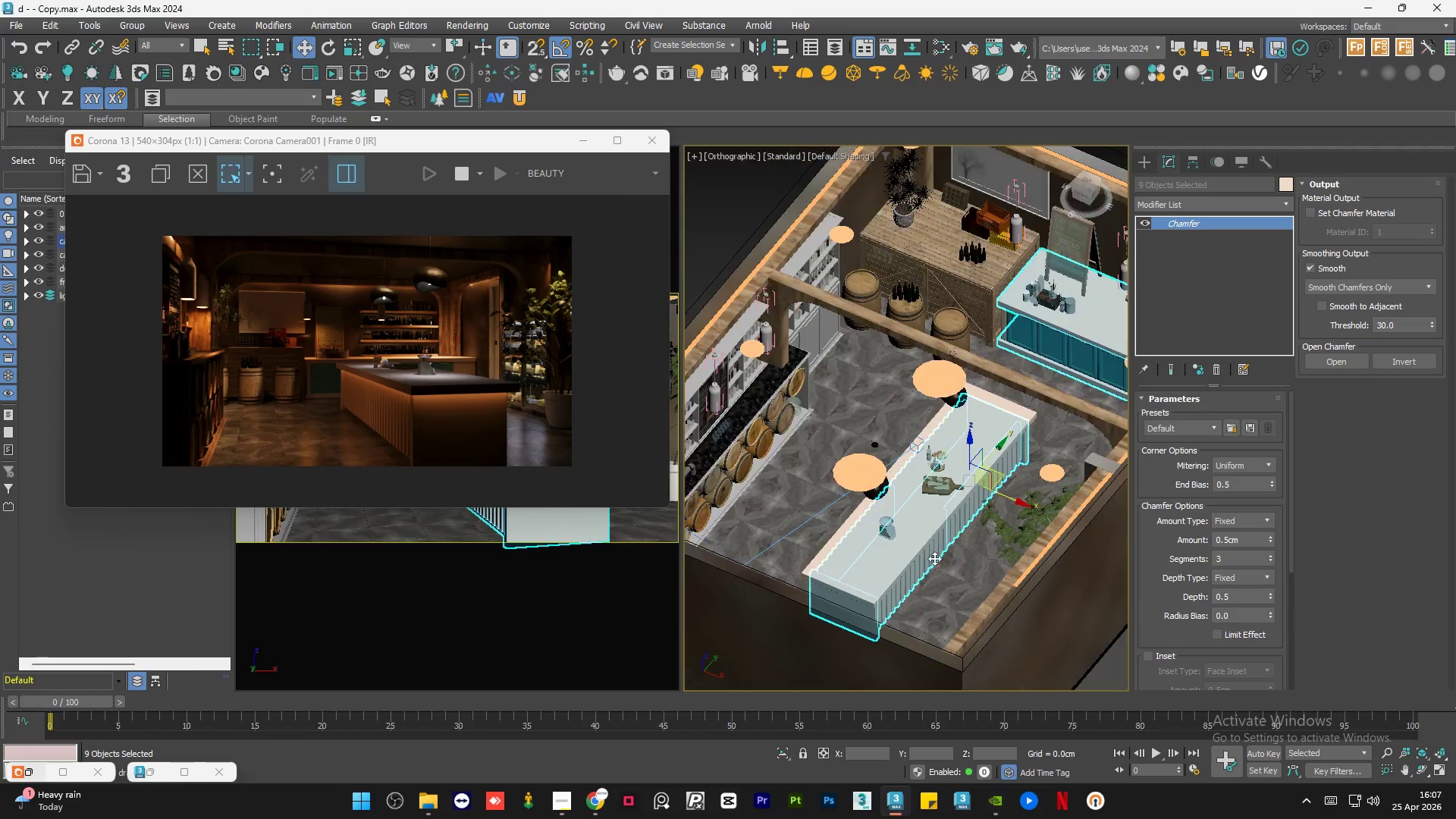 
left_click([157, 770])
 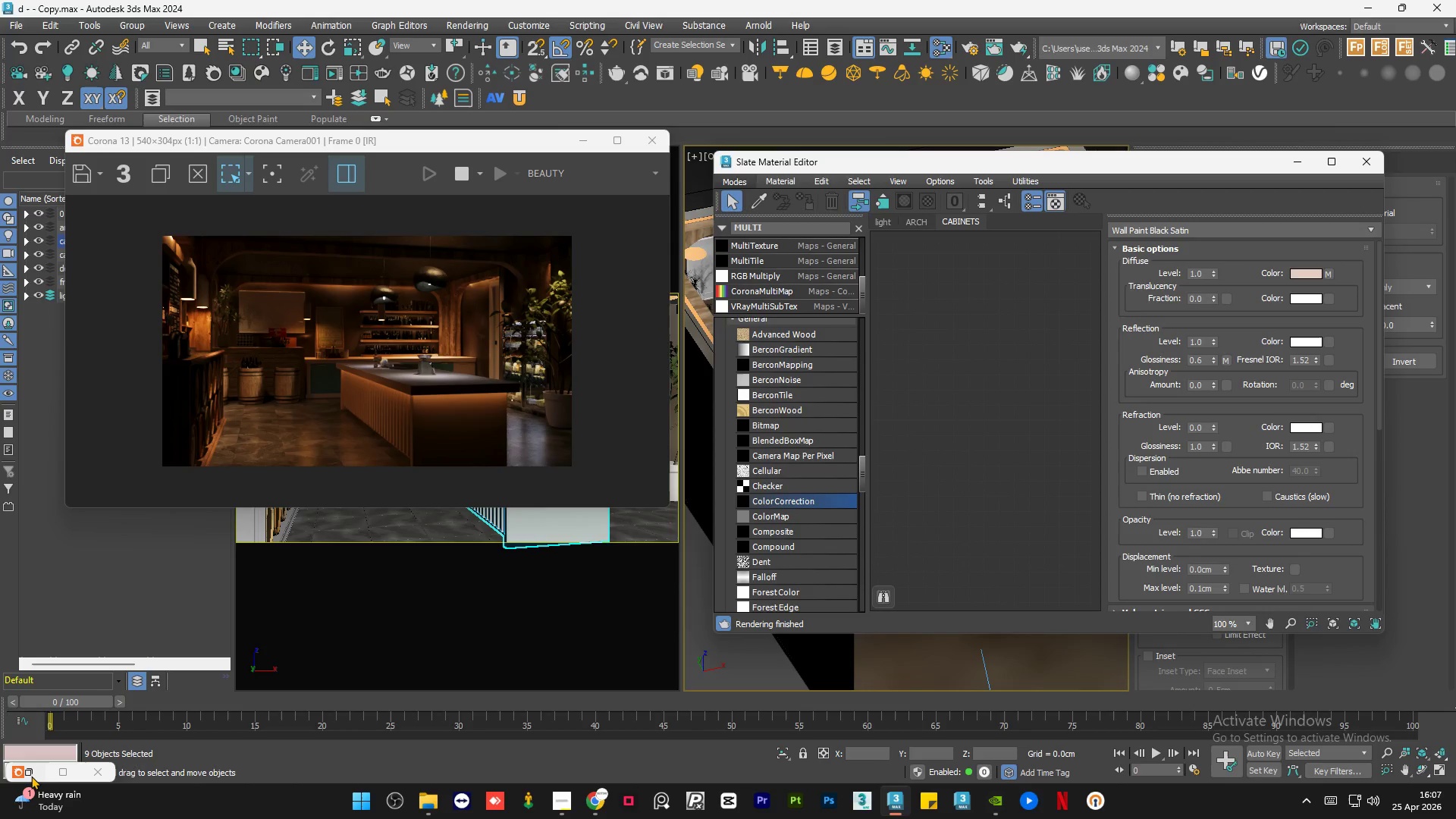 
left_click([36, 775])
 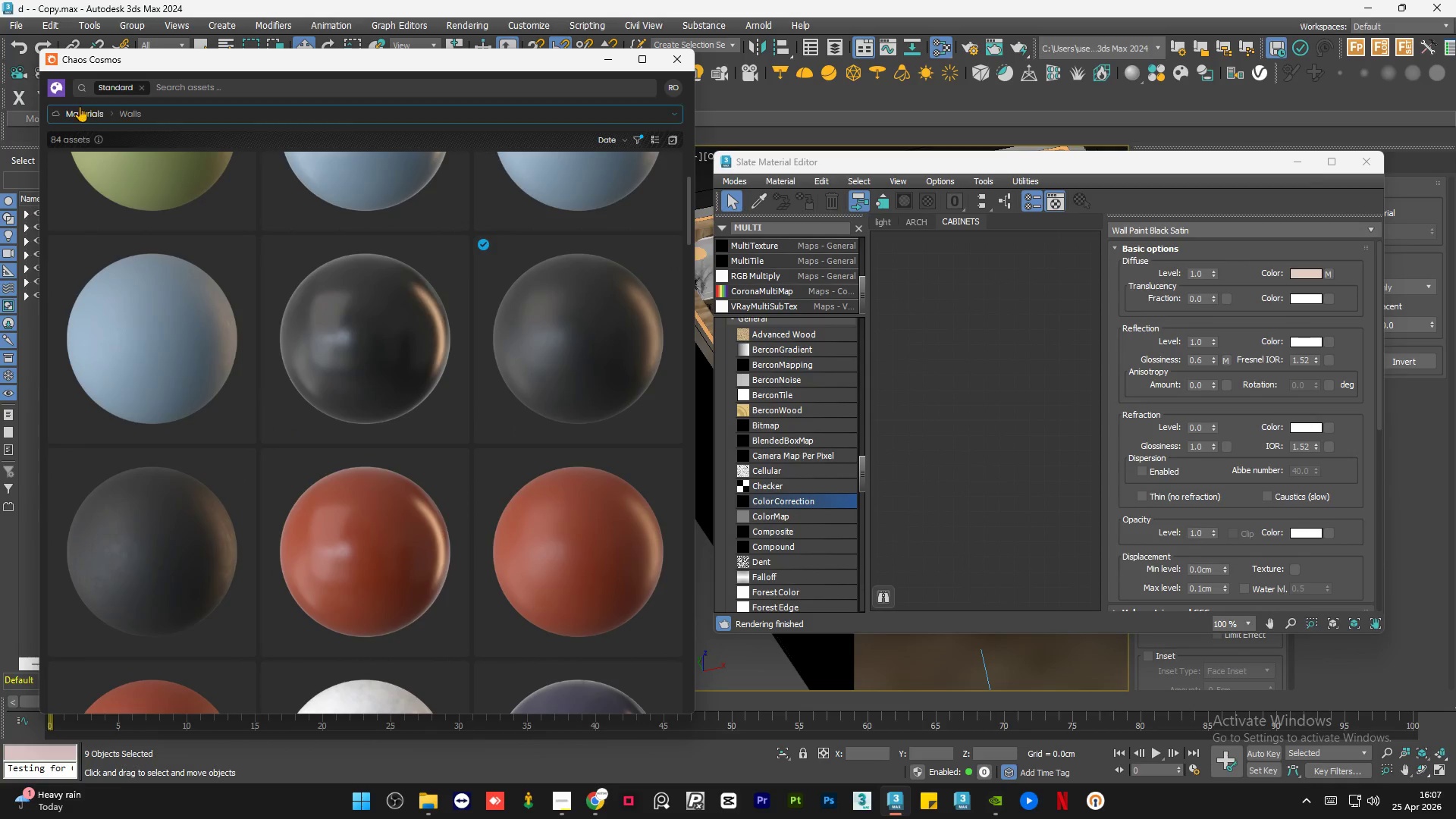 
left_click([57, 112])
 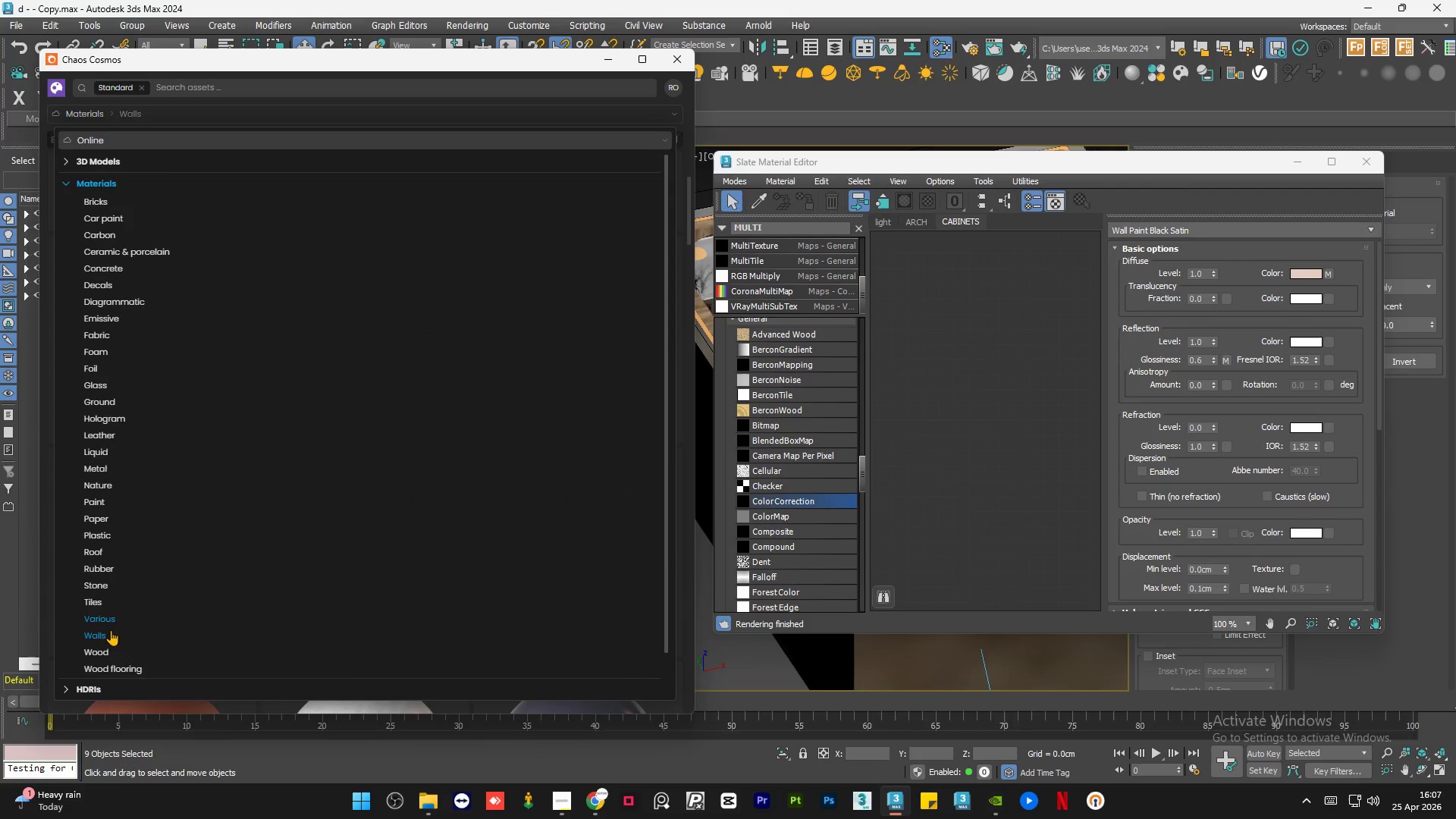 
left_click([111, 651])
 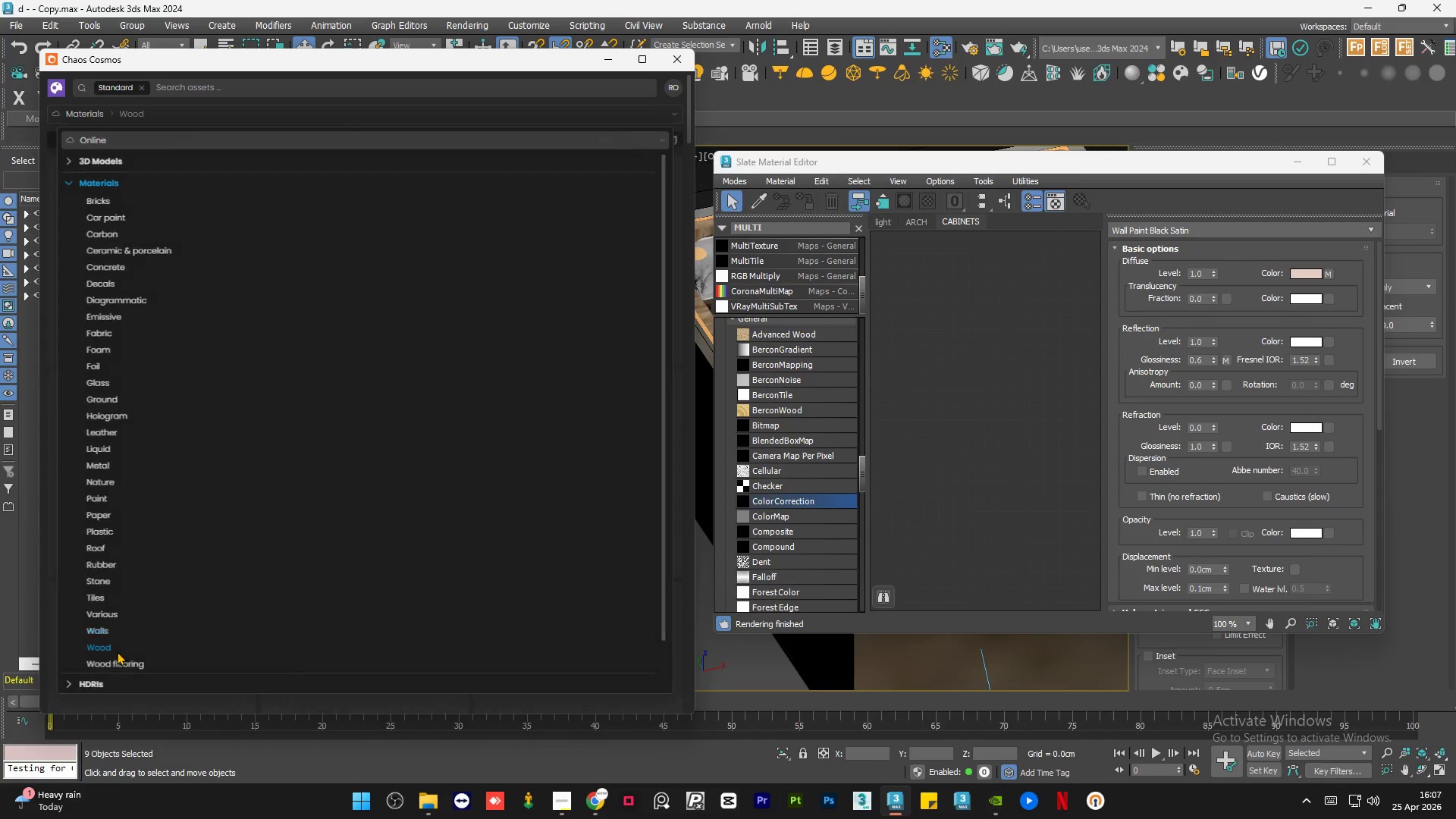 
mouse_move([140, 626])
 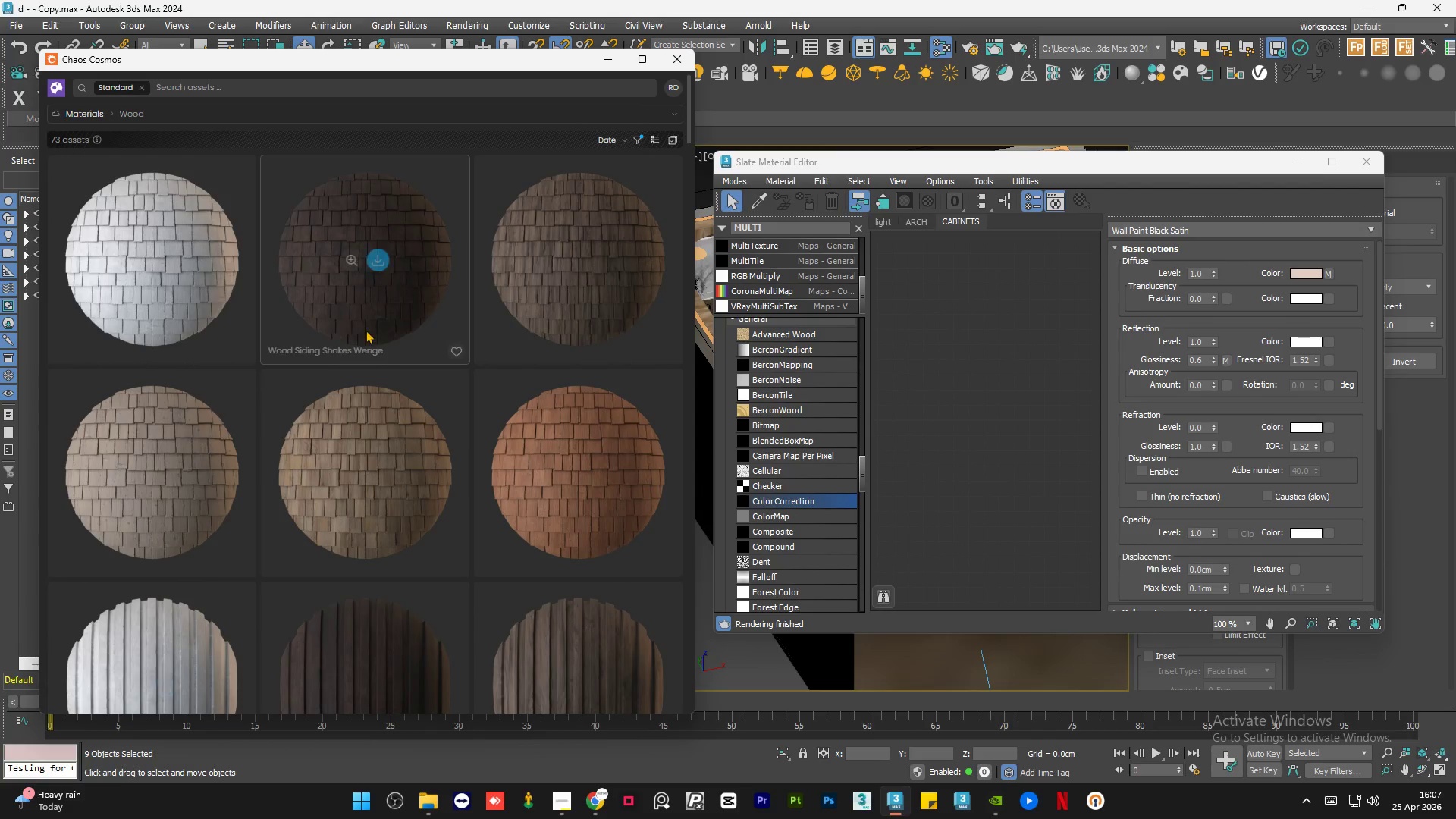 
scroll: coordinate [420, 394], scroll_direction: down, amount: 17.0
 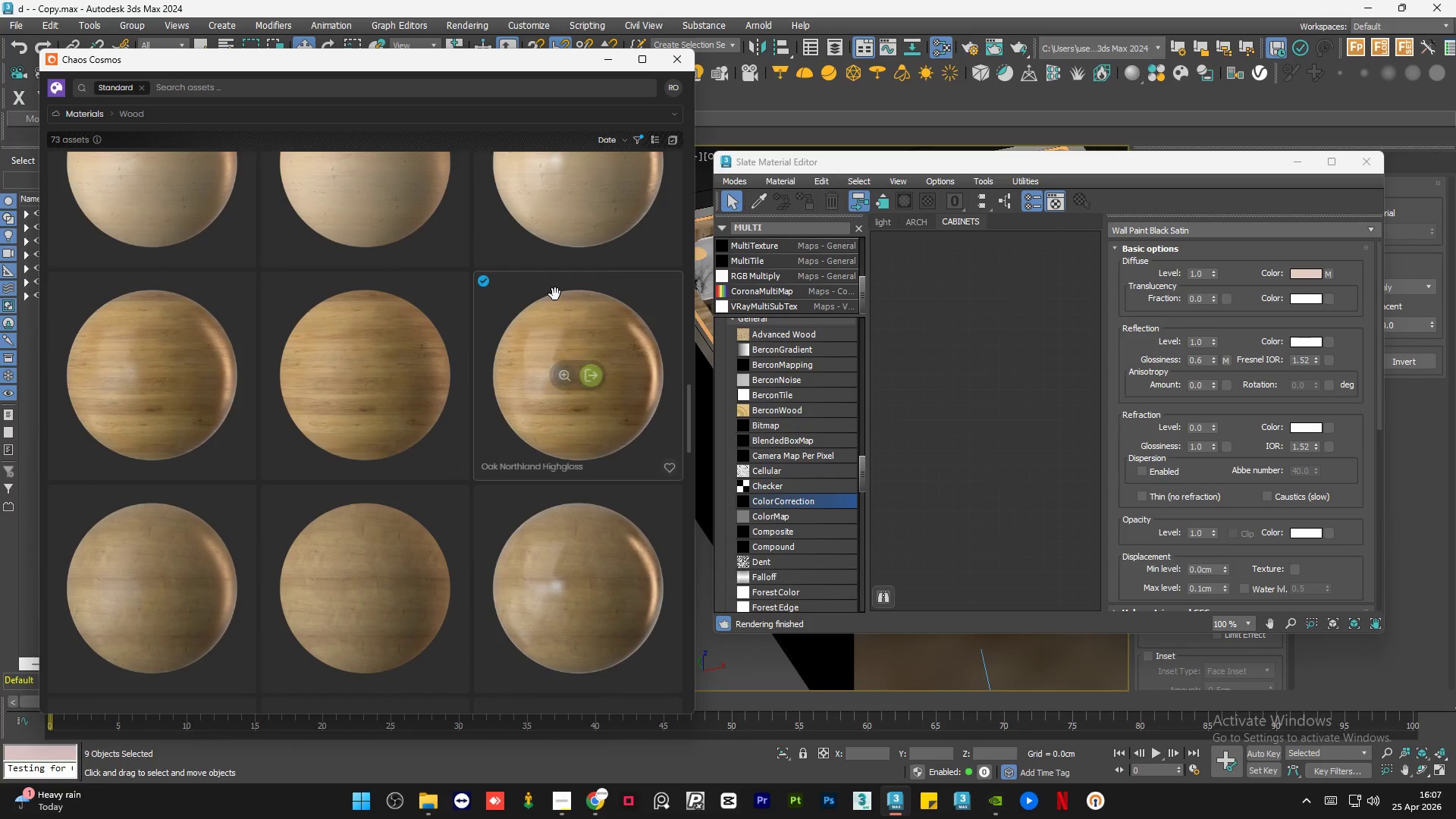 
scroll: coordinate [555, 294], scroll_direction: up, amount: 3.0
 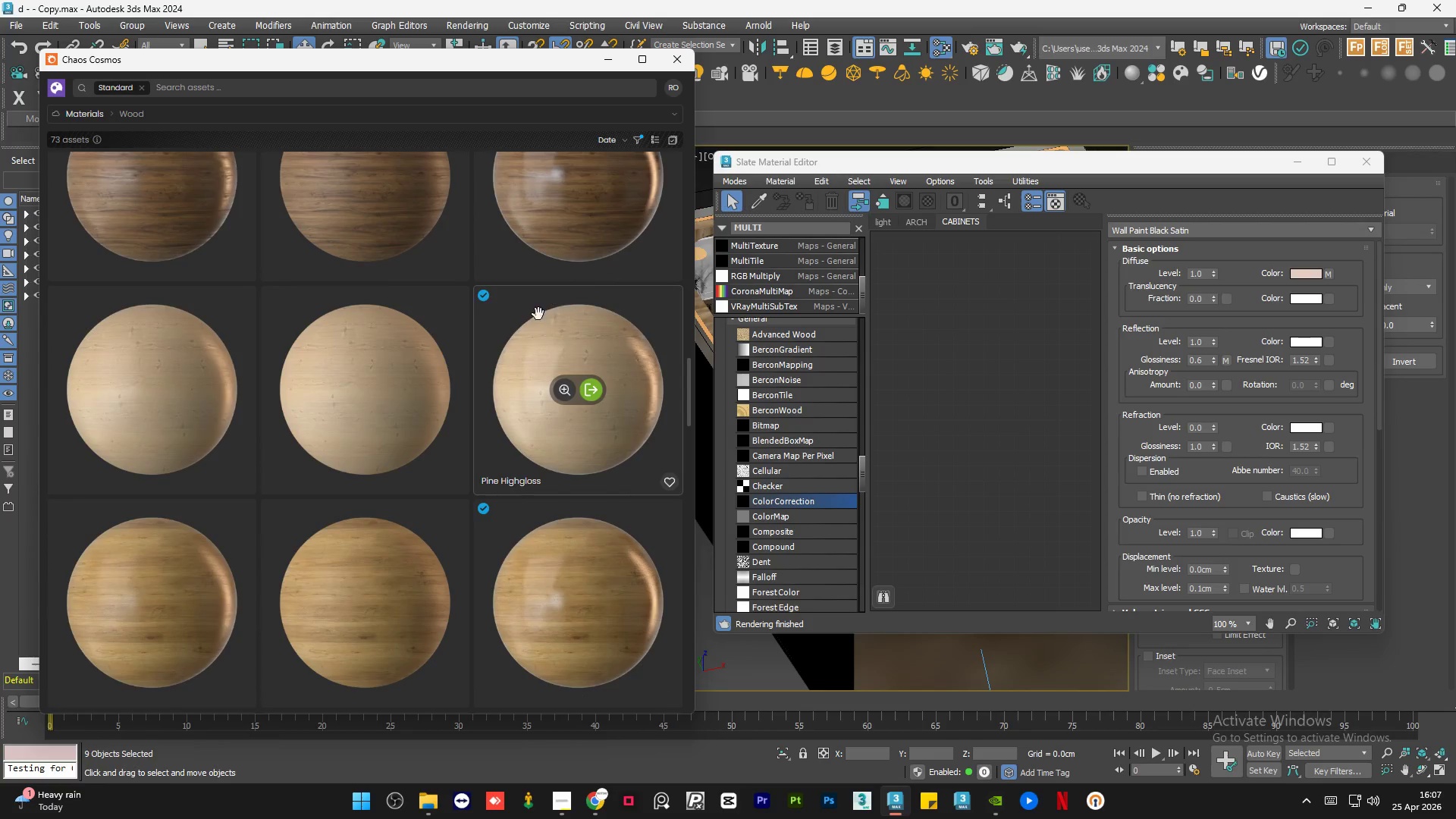 
scroll: coordinate [565, 400], scroll_direction: down, amount: 17.0
 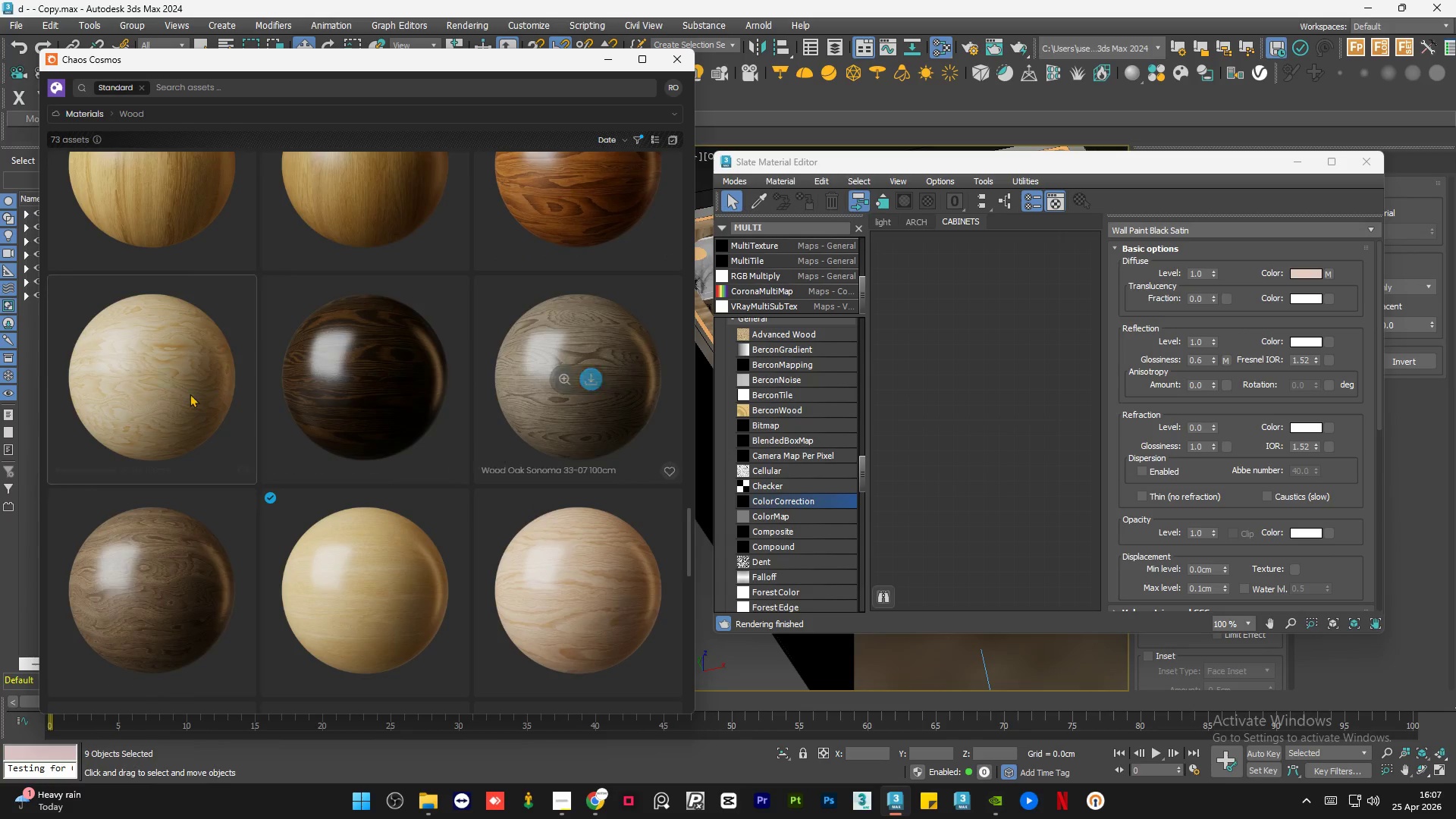 
scroll: coordinate [231, 529], scroll_direction: down, amount: 3.0
 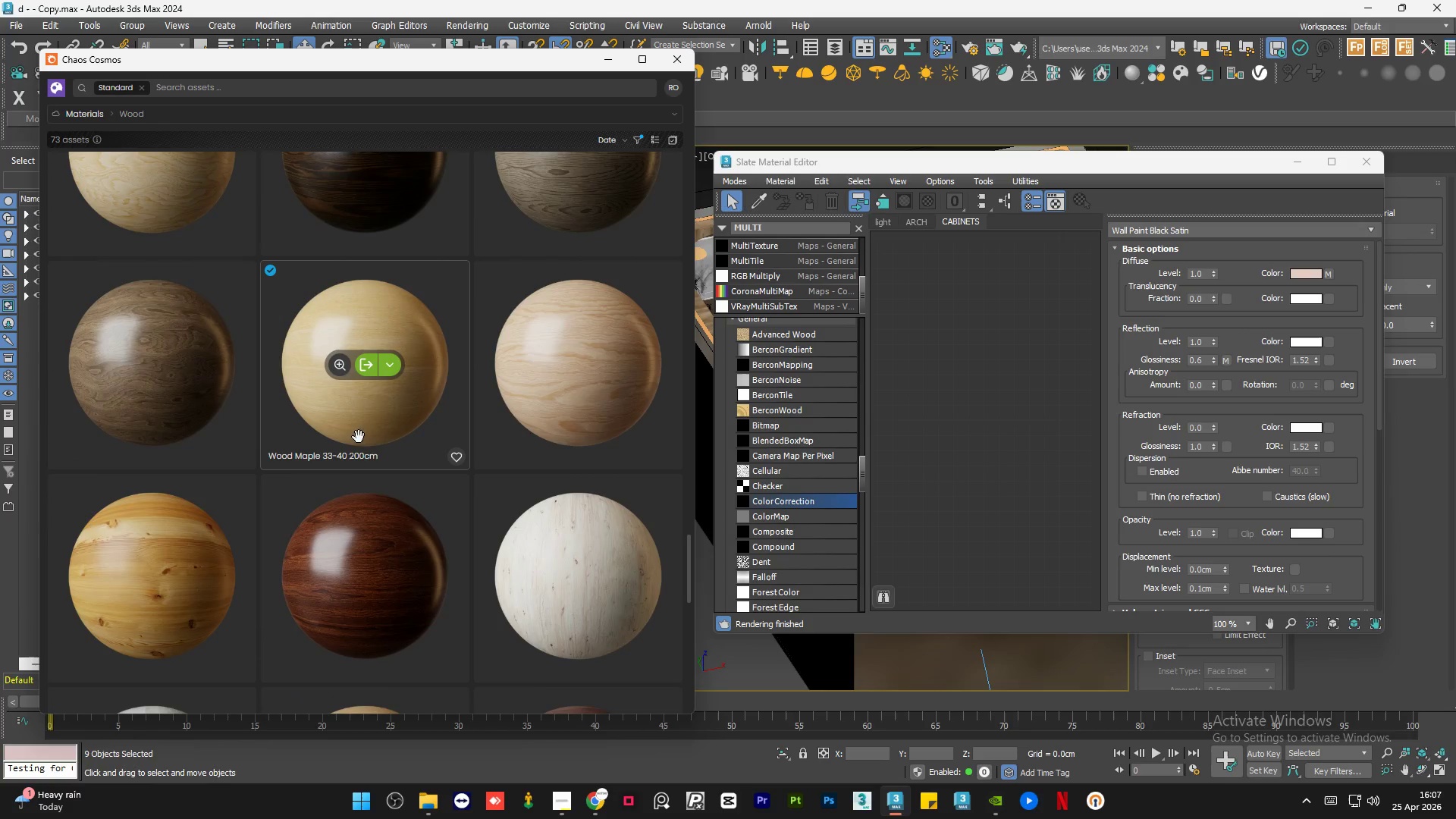 
left_click_drag(start_coordinate=[358, 419], to_coordinate=[973, 294])
 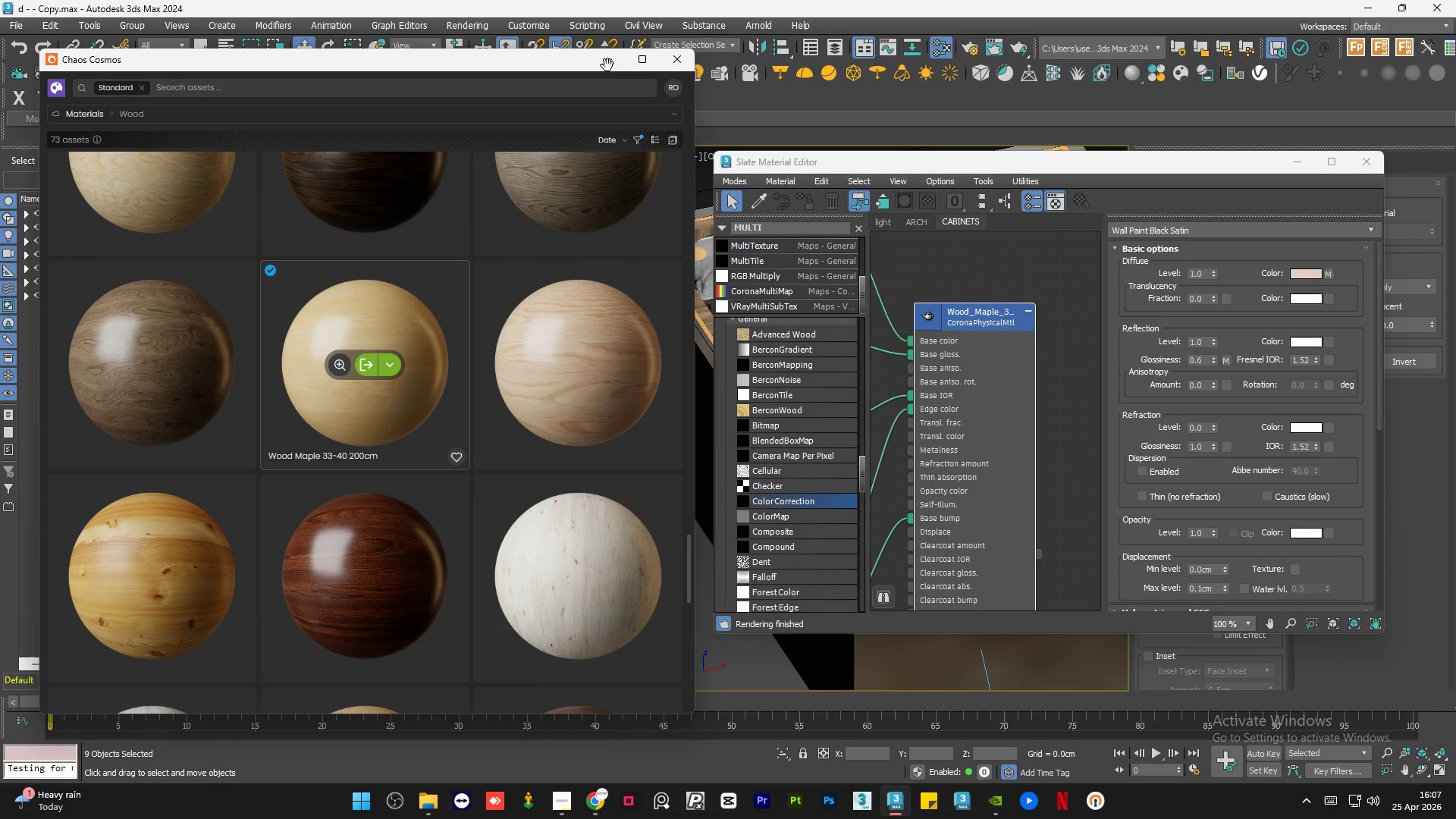 
left_click([604, 63])
 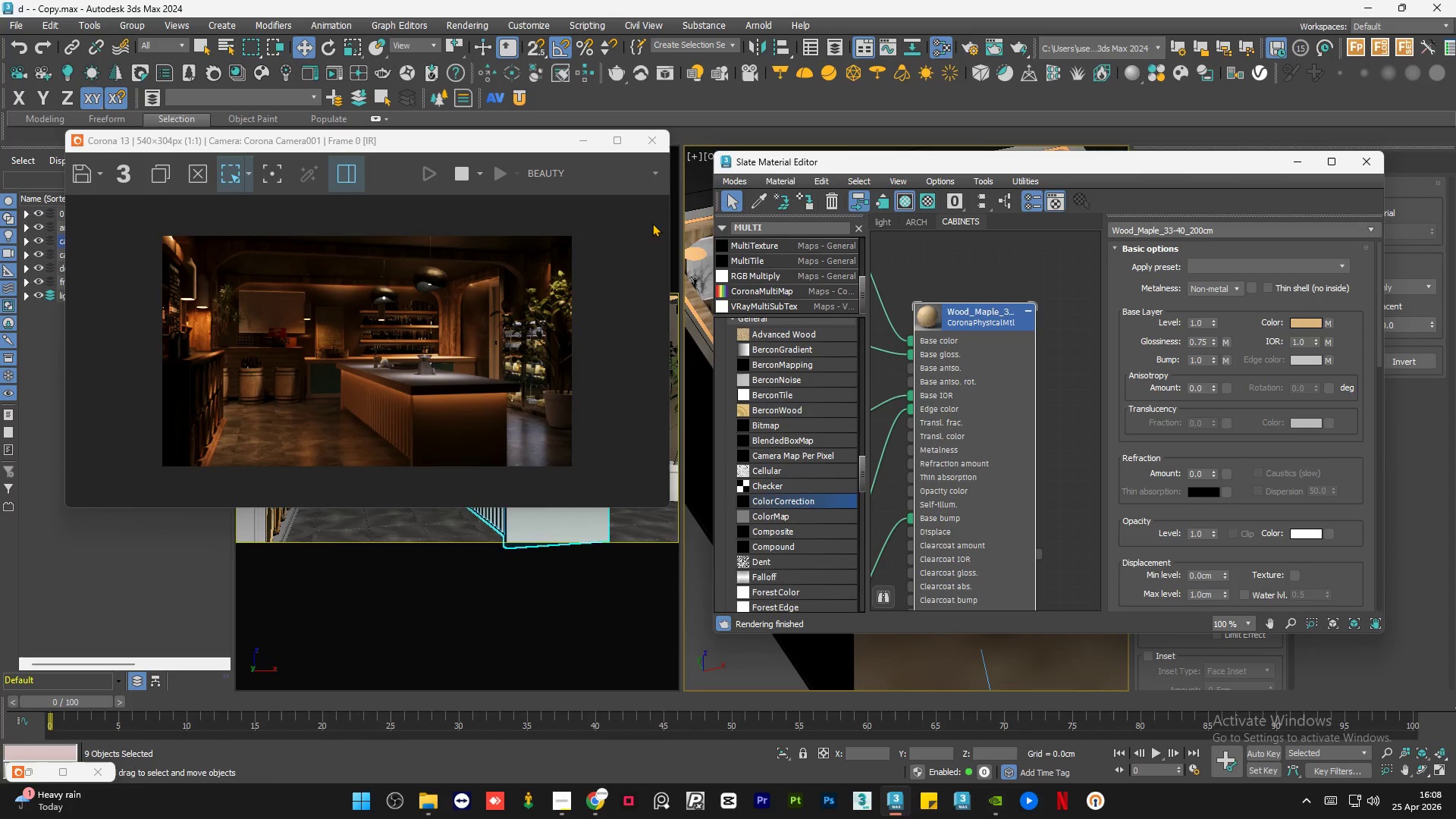 
double_click([959, 431])
 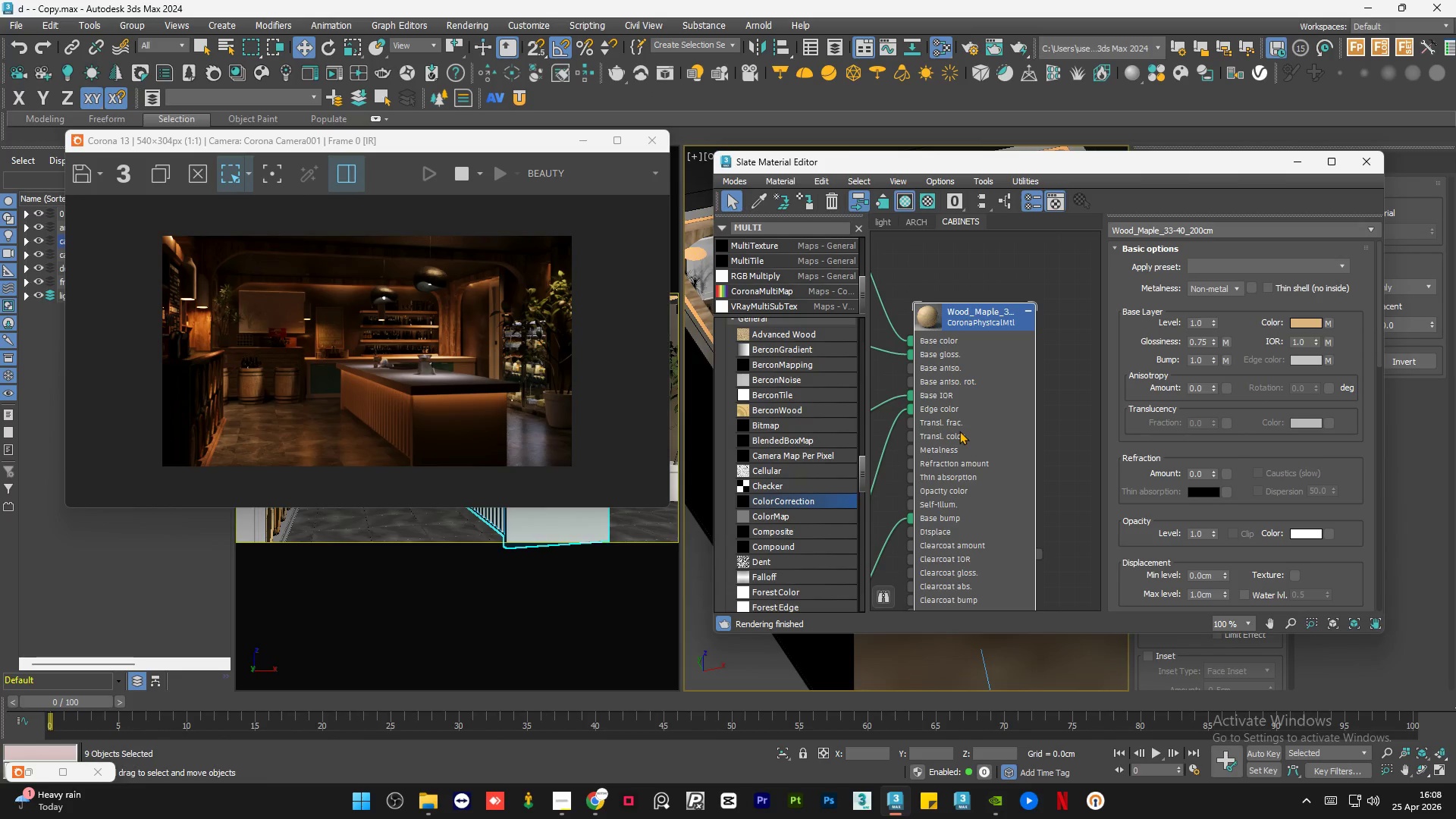 
key(A)
 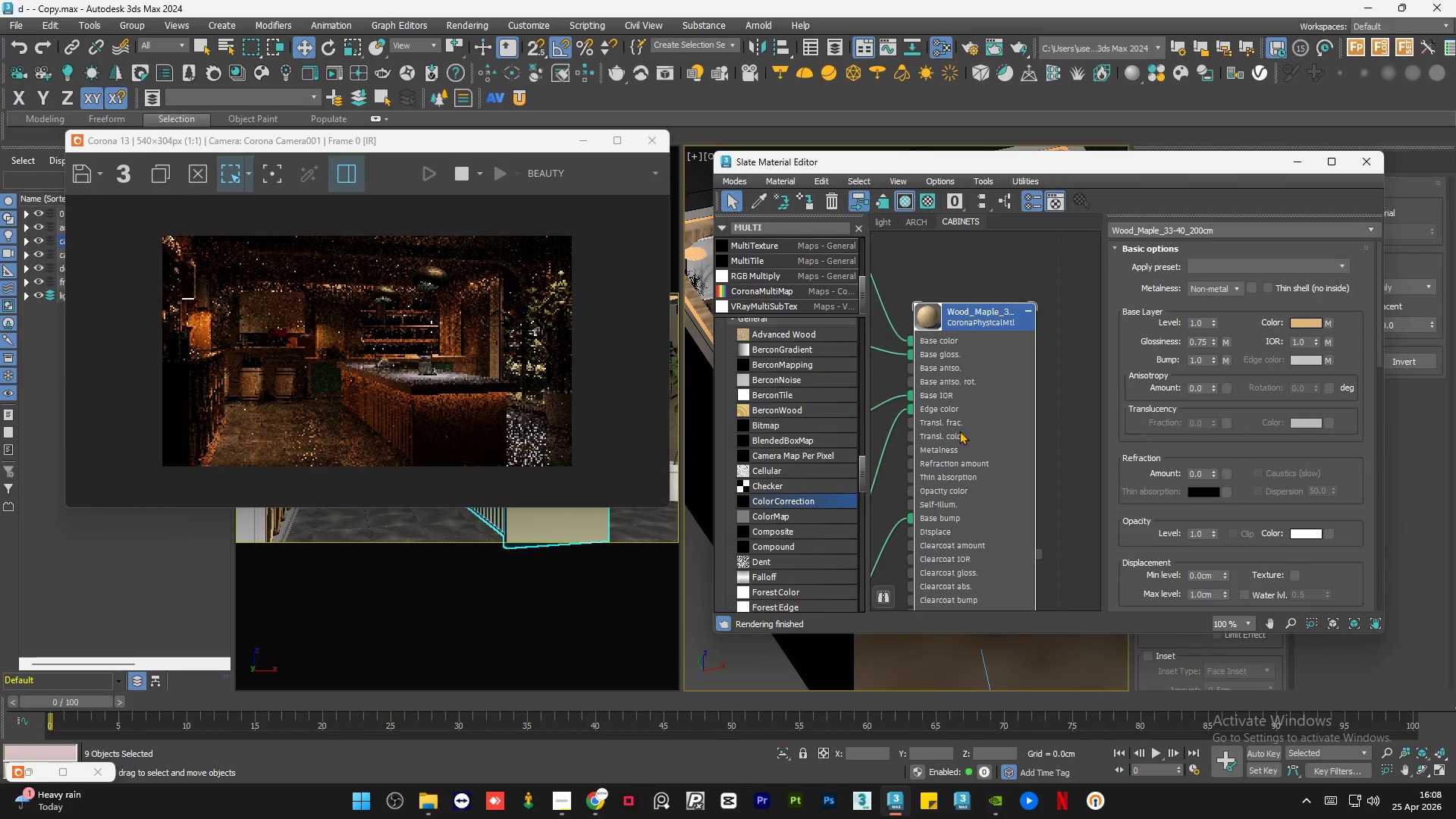 
scroll: coordinate [445, 416], scroll_direction: up, amount: 2.0
 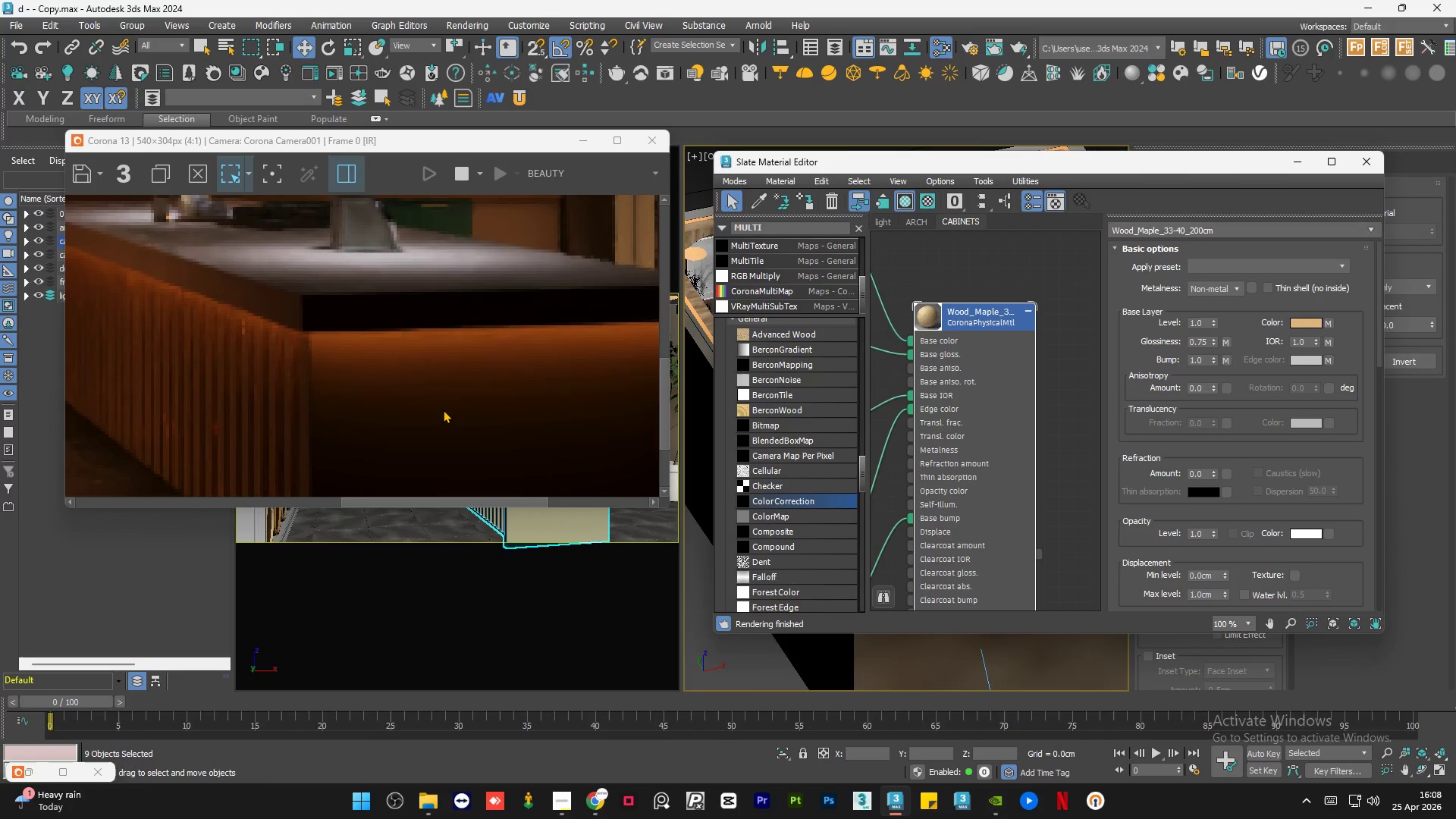 
scroll: coordinate [443, 410], scroll_direction: down, amount: 1.0
 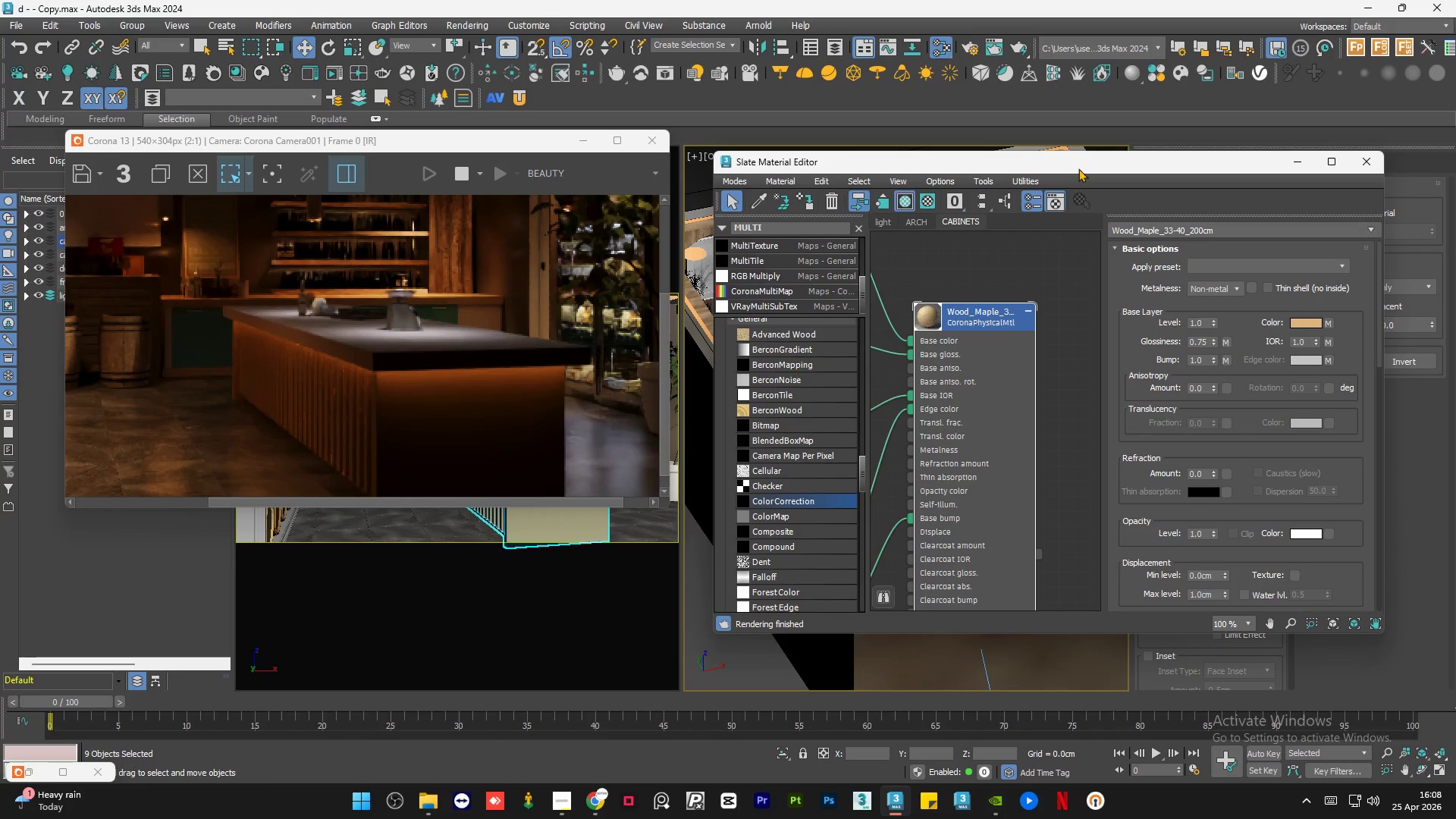 
left_click_drag(start_coordinate=[1094, 164], to_coordinate=[534, 213])
 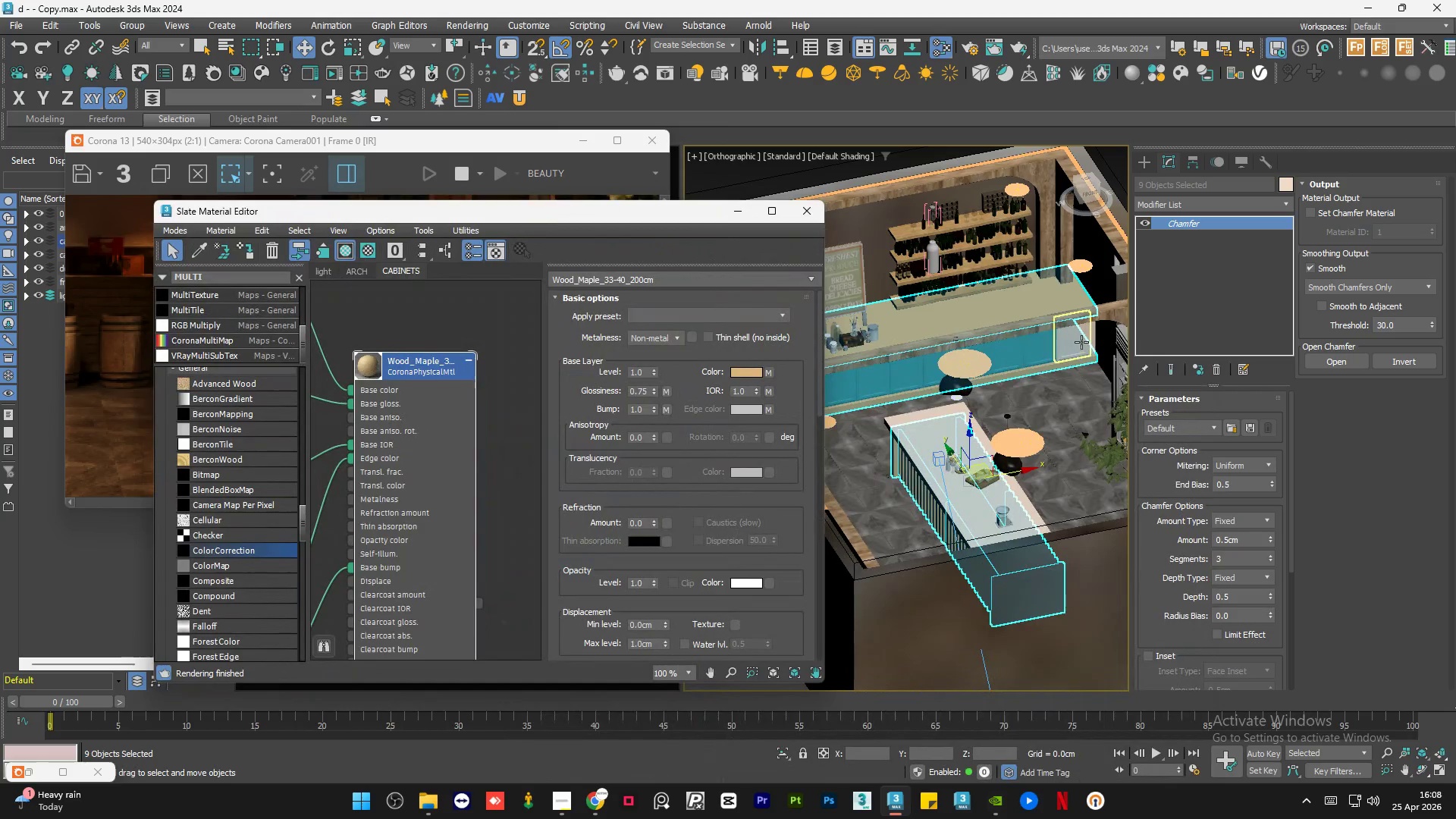 
scroll: coordinate [1050, 382], scroll_direction: up, amount: 12.0
 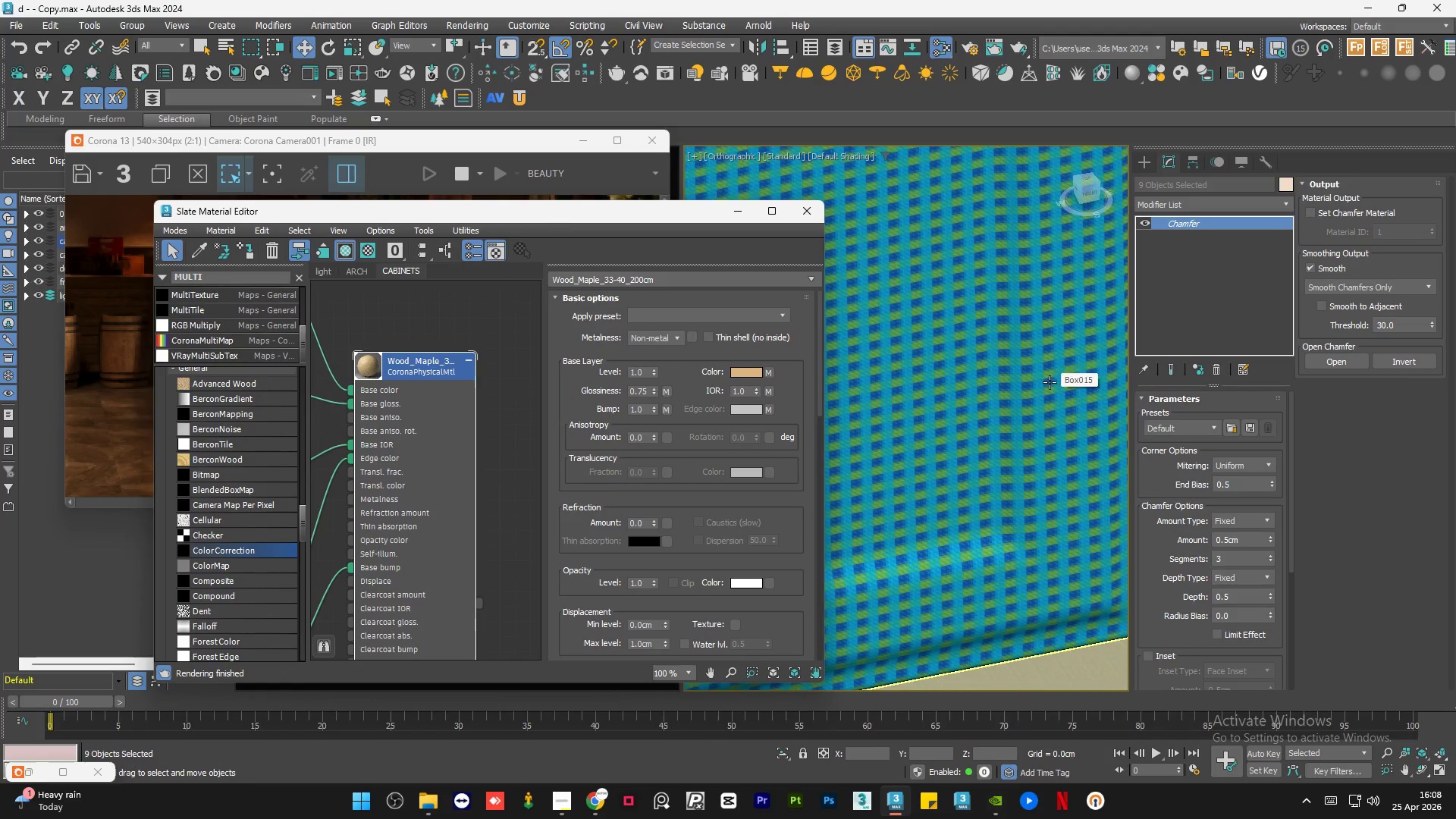 
scroll: coordinate [1050, 382], scroll_direction: down, amount: 8.0
 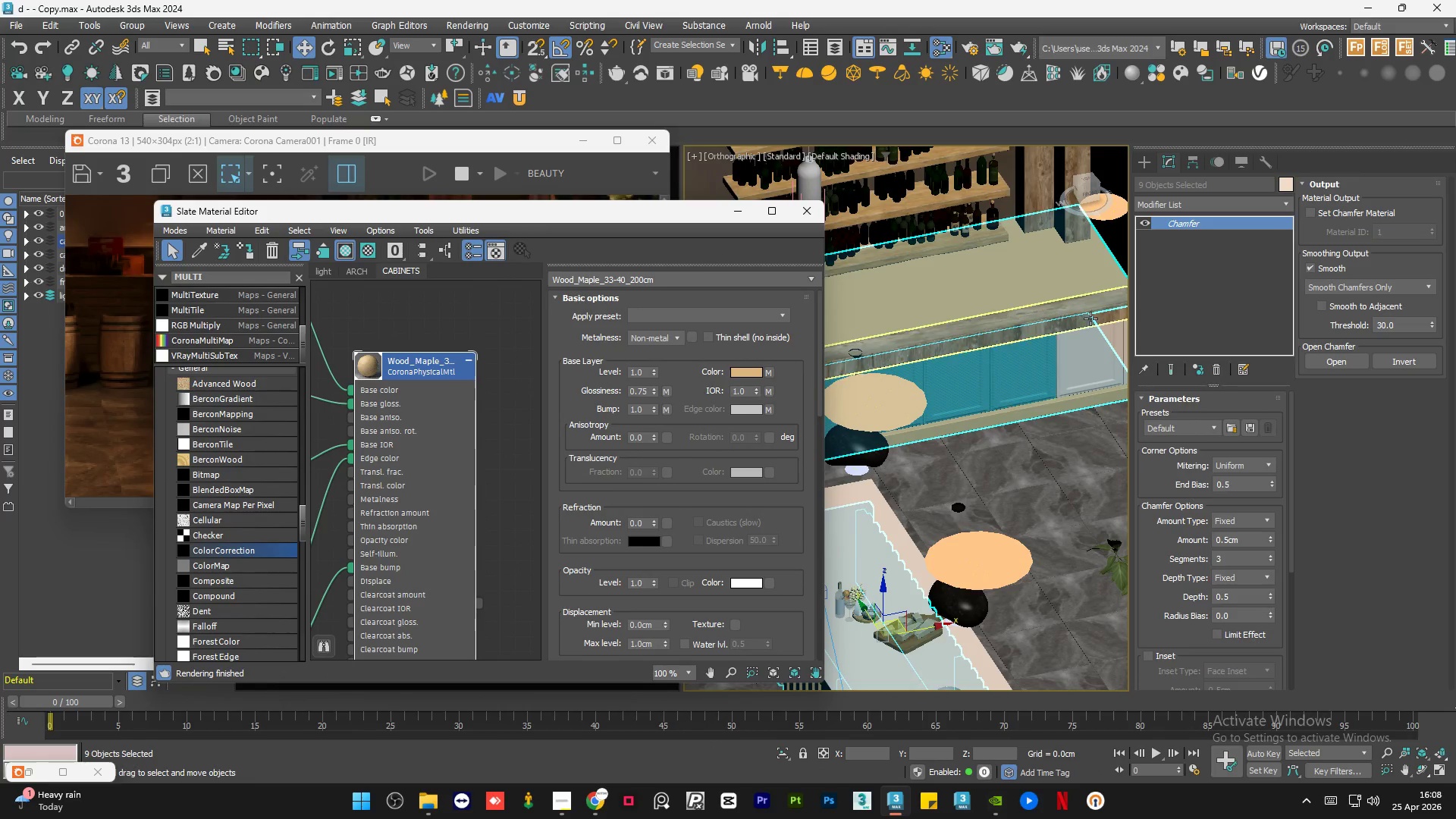 
hold_key(key=AltLeft, duration=1.38)
 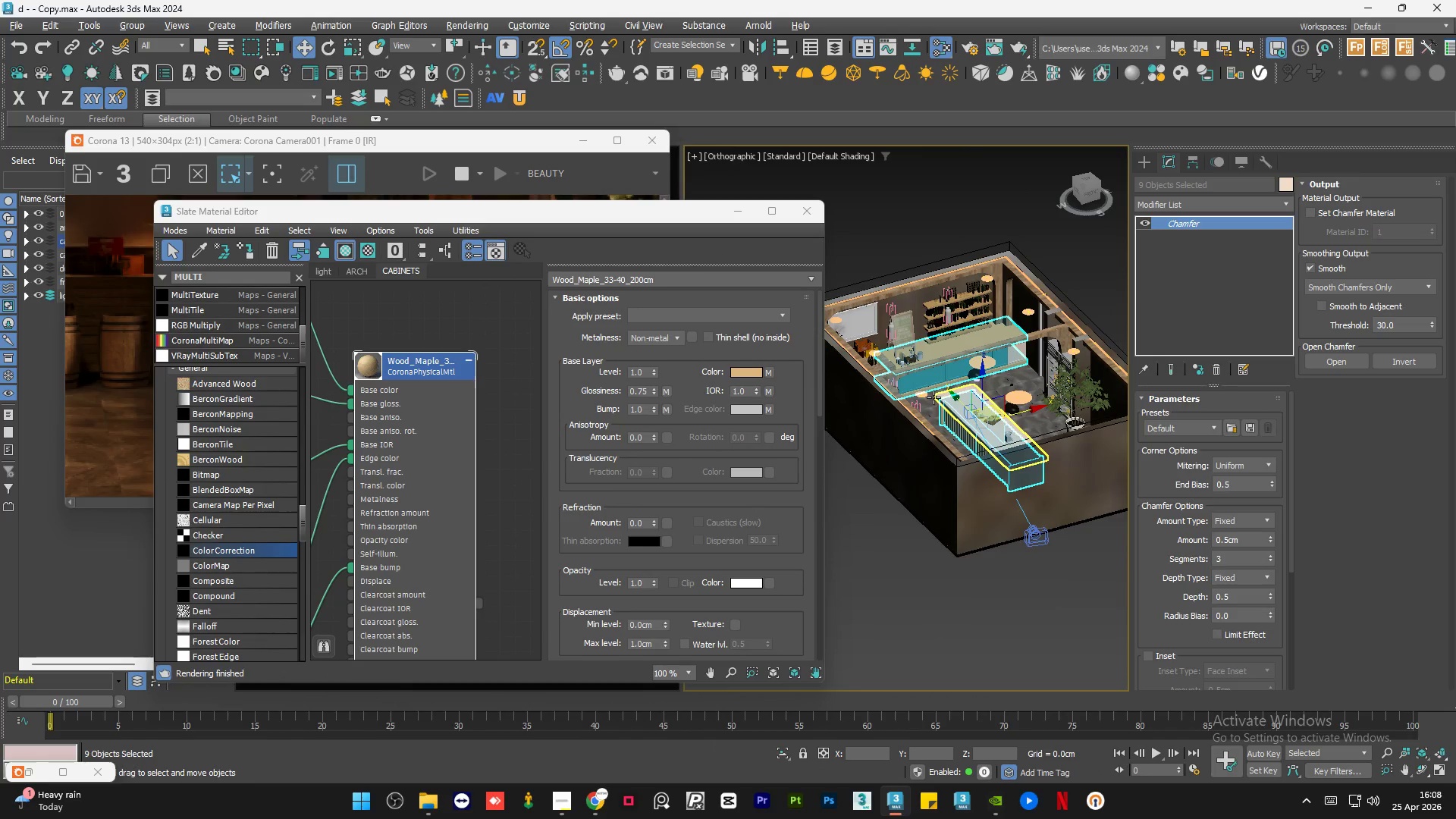 
scroll: coordinate [1056, 359], scroll_direction: down, amount: 4.0
 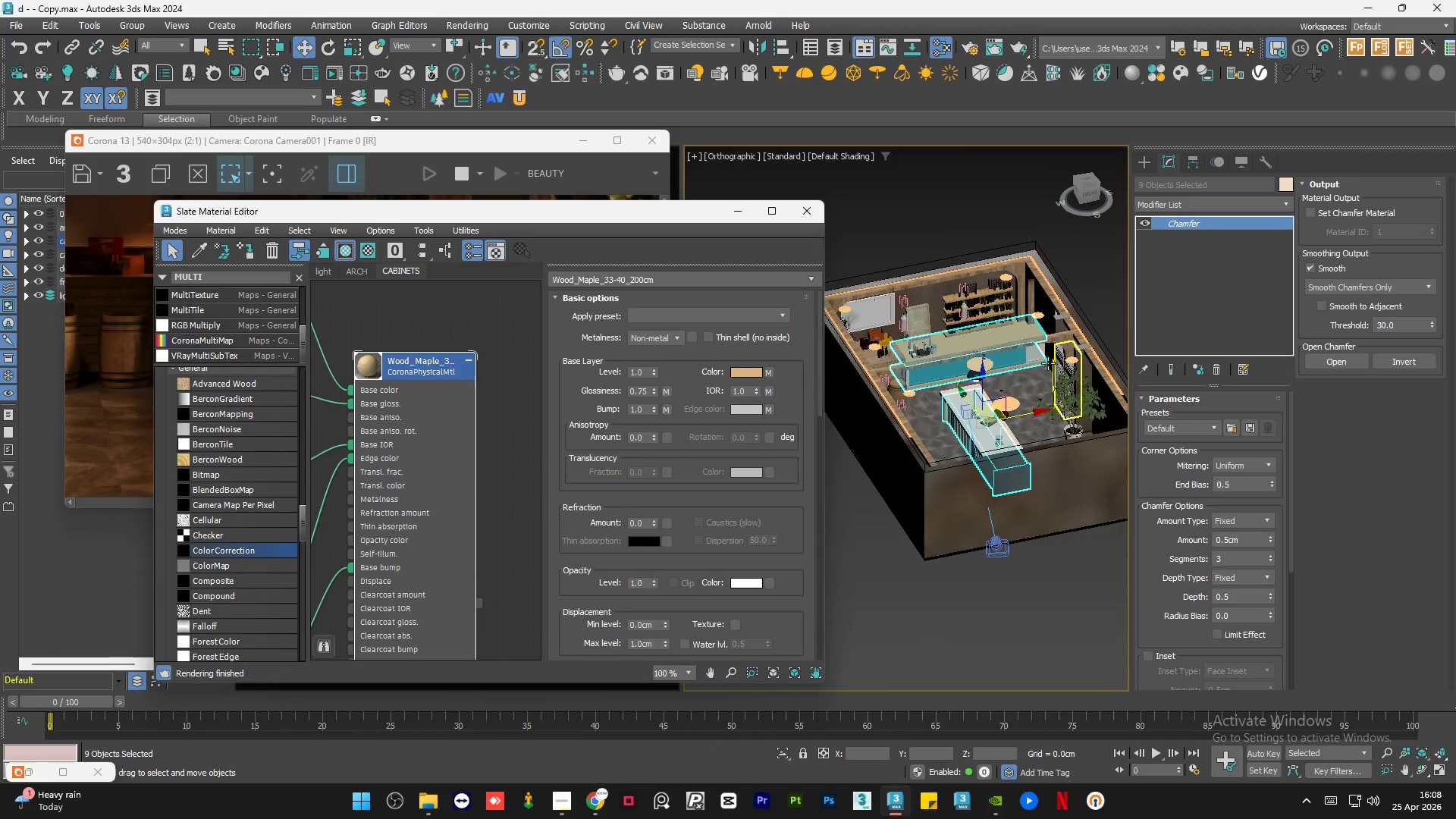 
scroll: coordinate [948, 427], scroll_direction: up, amount: 11.0
 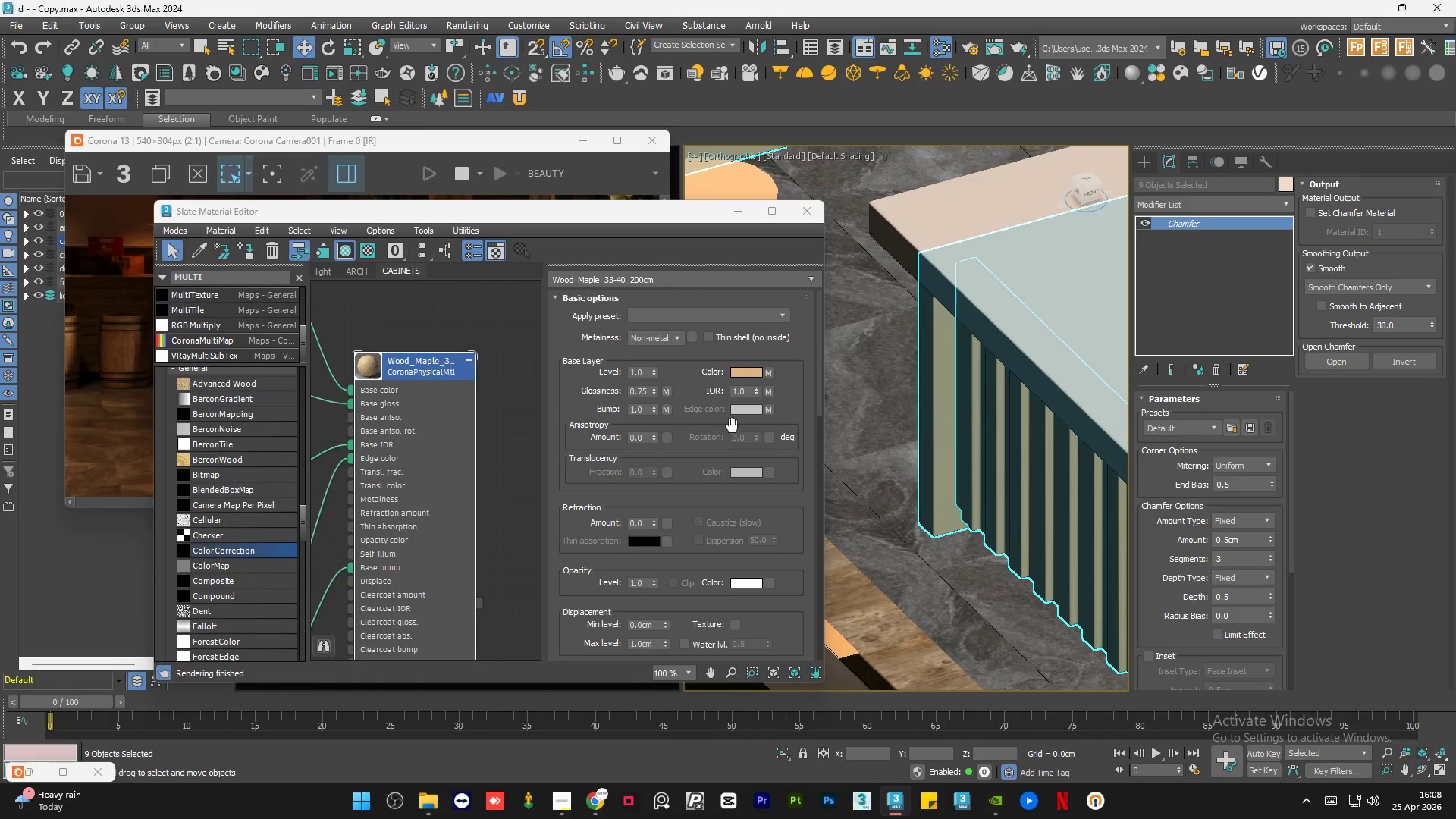 
scroll: coordinate [444, 419], scroll_direction: down, amount: 8.0
 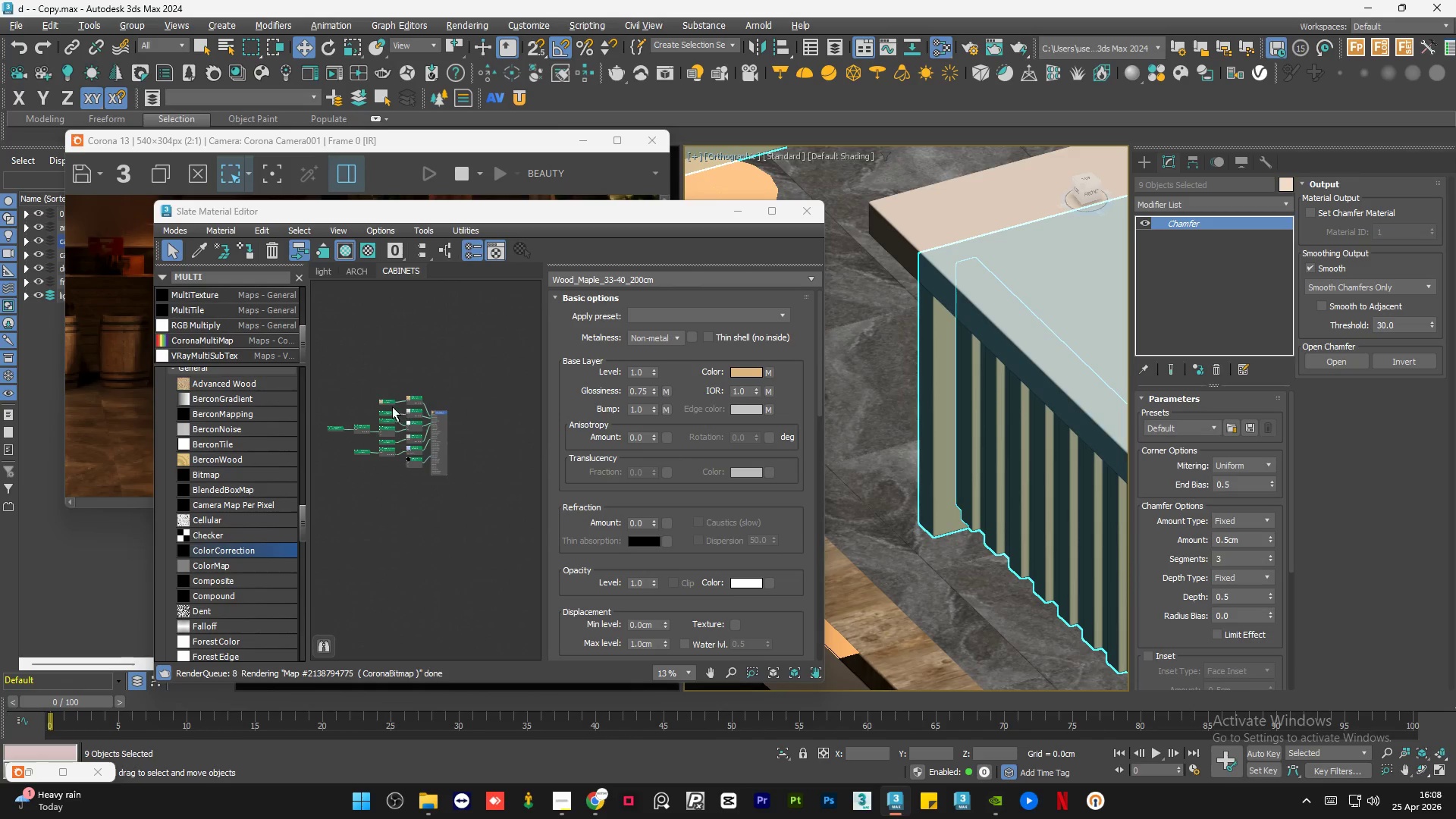 
scroll: coordinate [381, 397], scroll_direction: up, amount: 5.0
 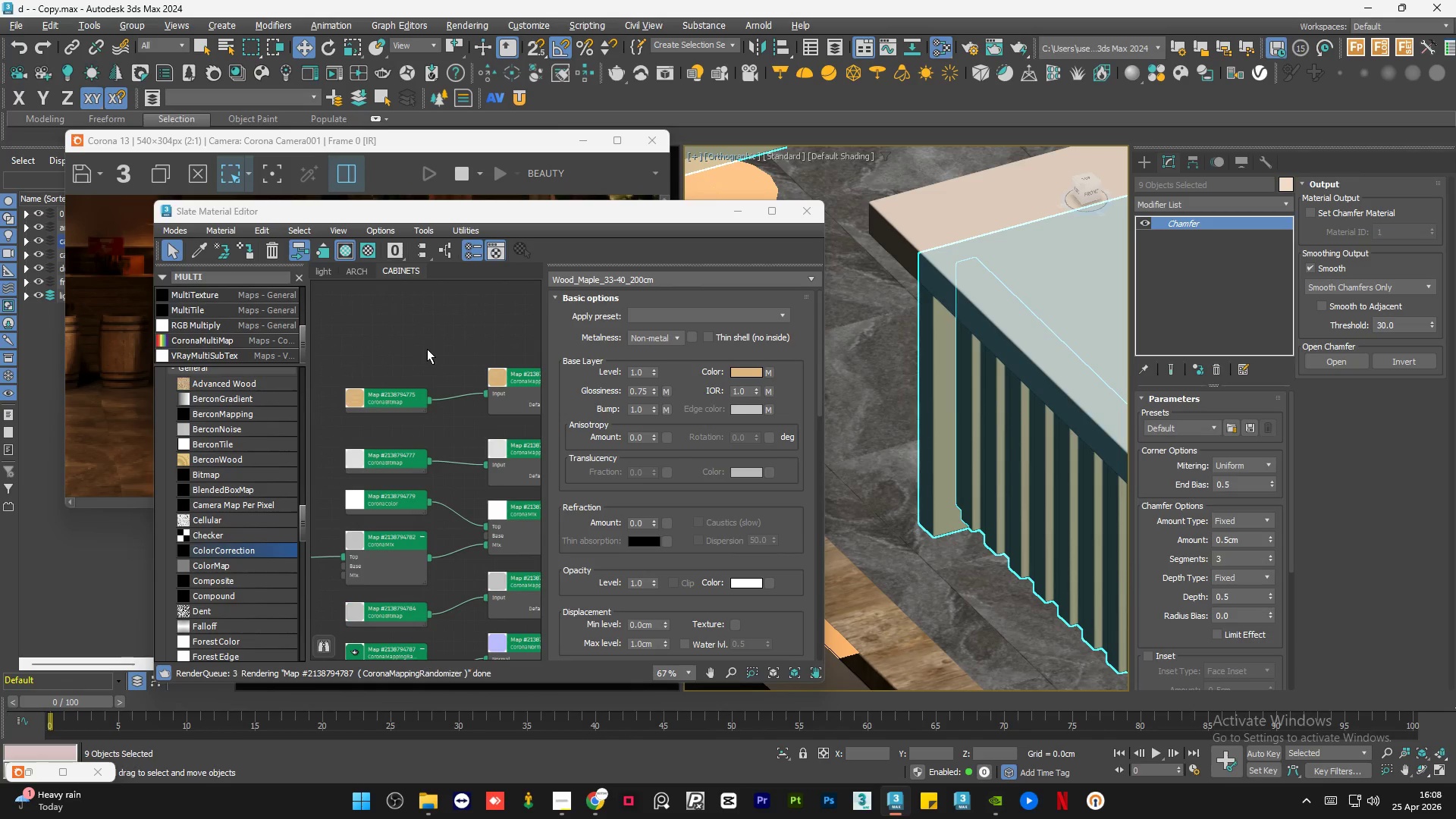 
left_click([427, 349])
 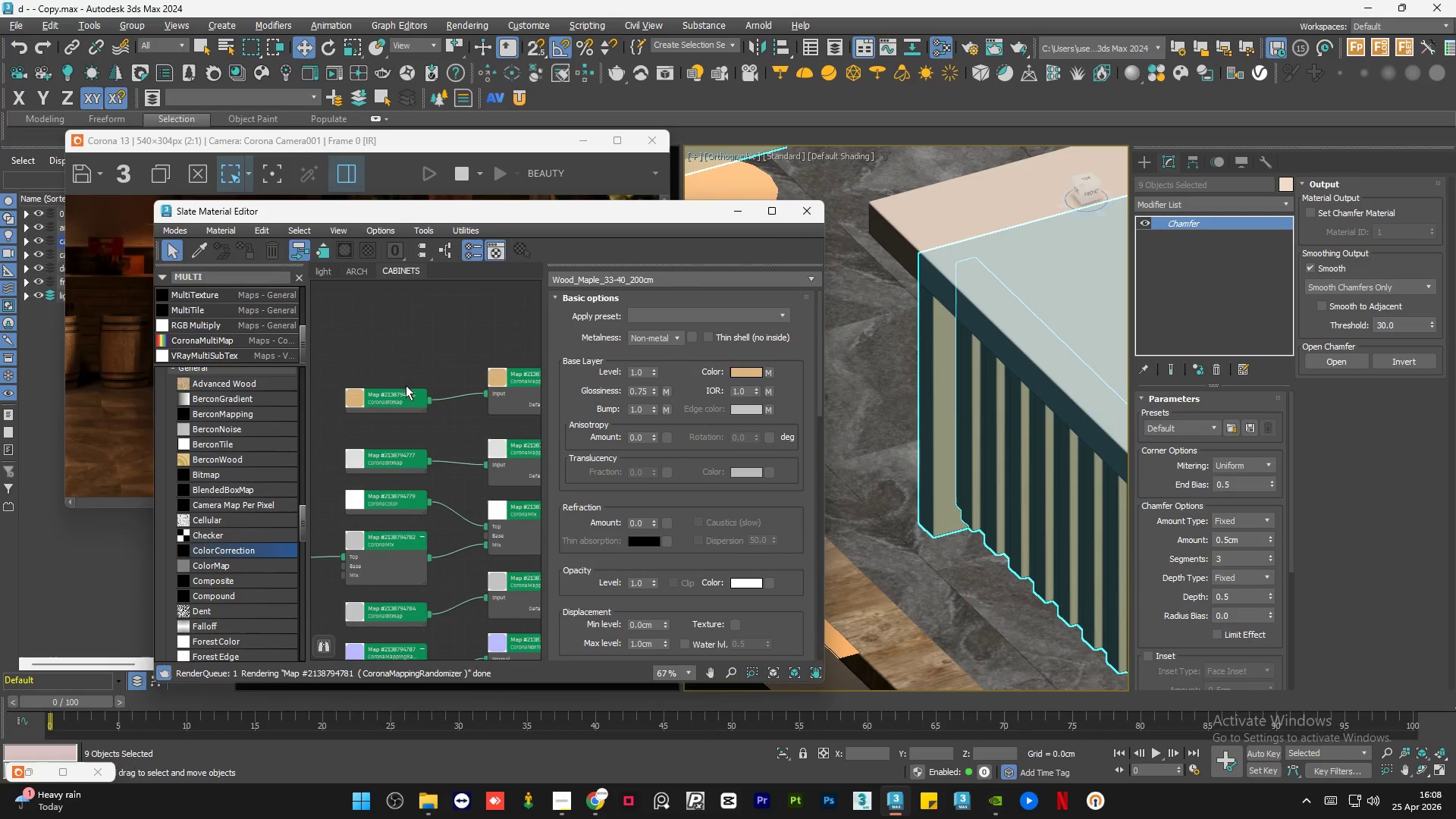 
left_click([360, 406])
 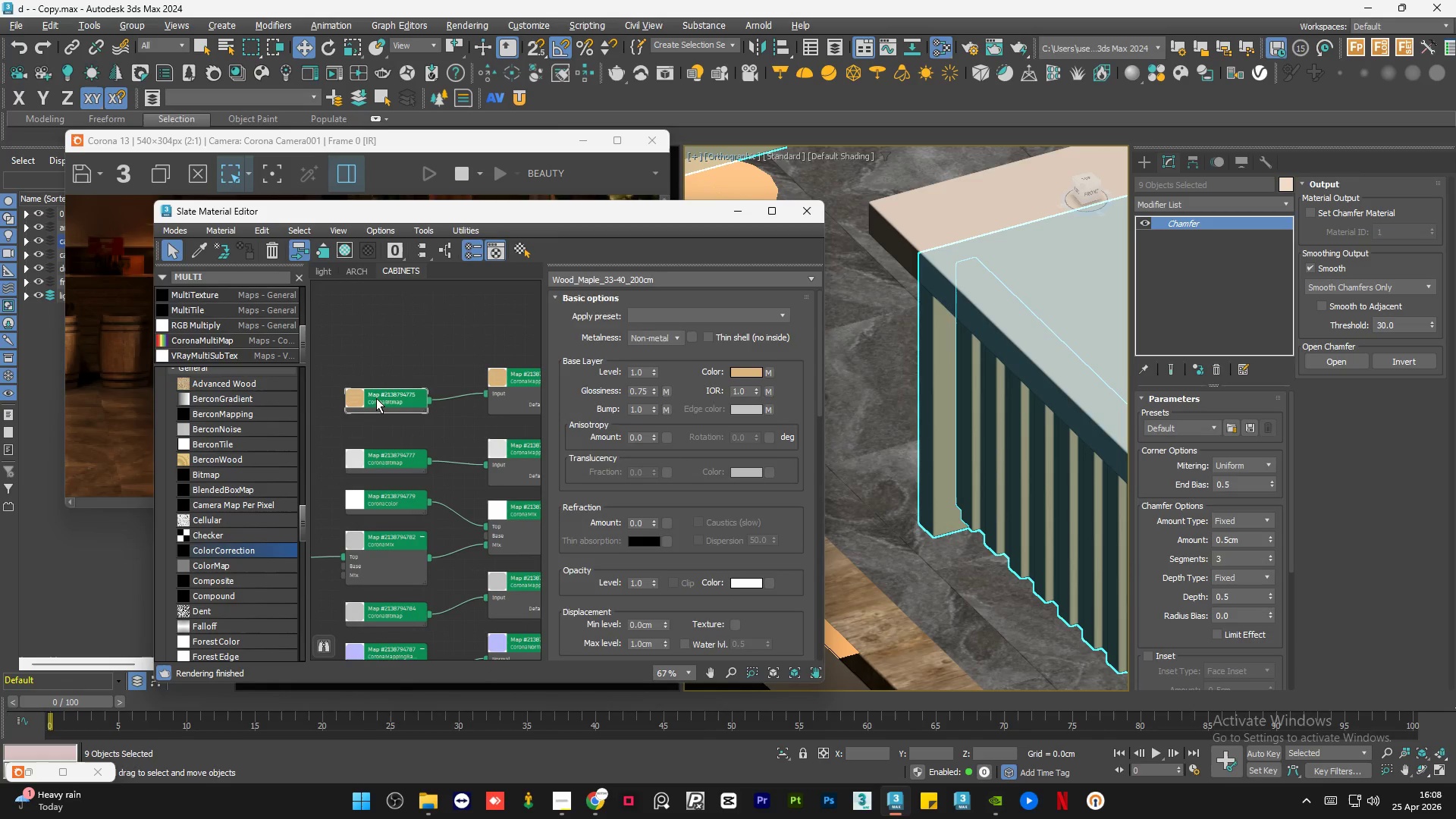 
double_click([376, 398])
 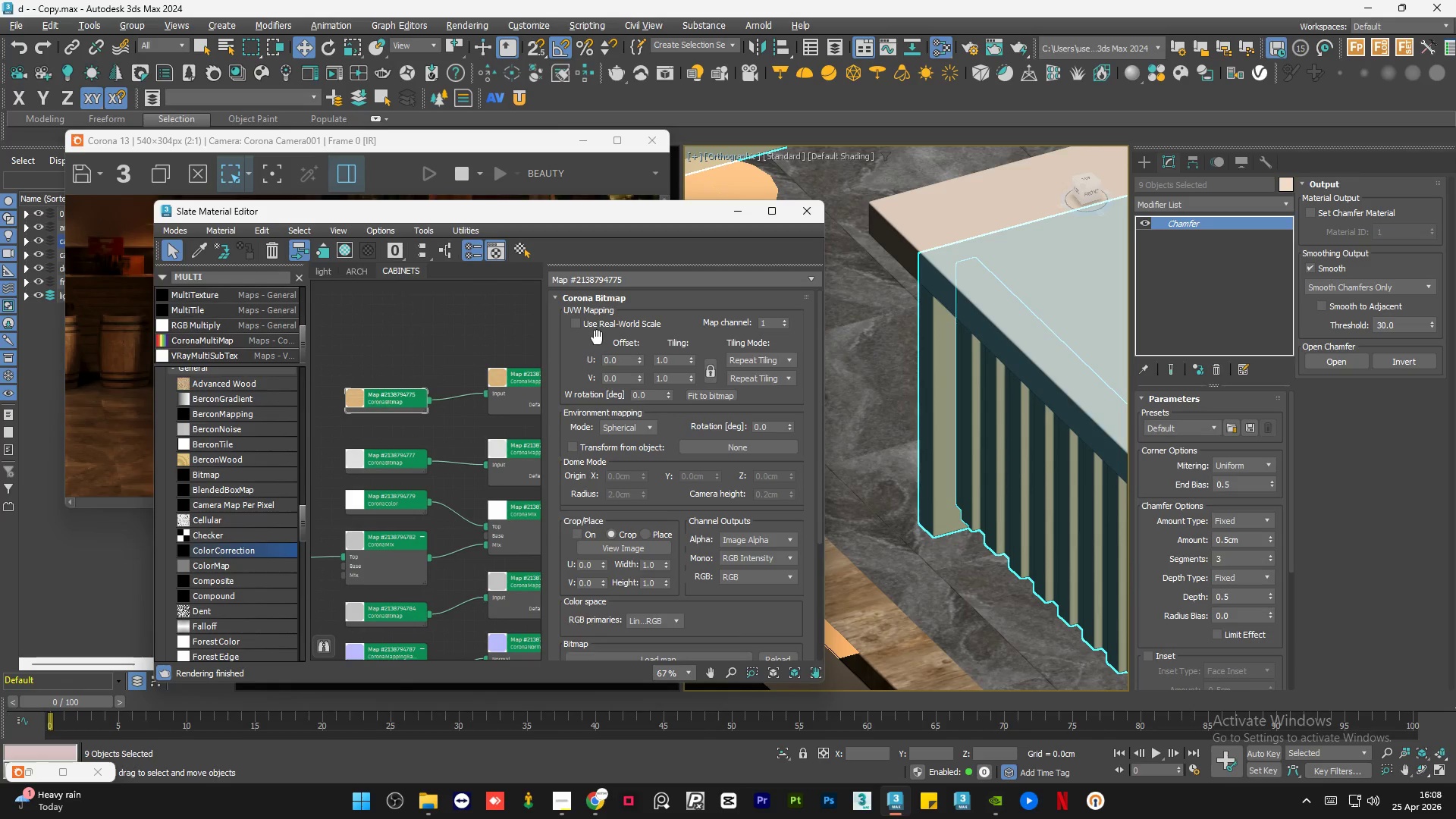 
left_click([591, 324])
 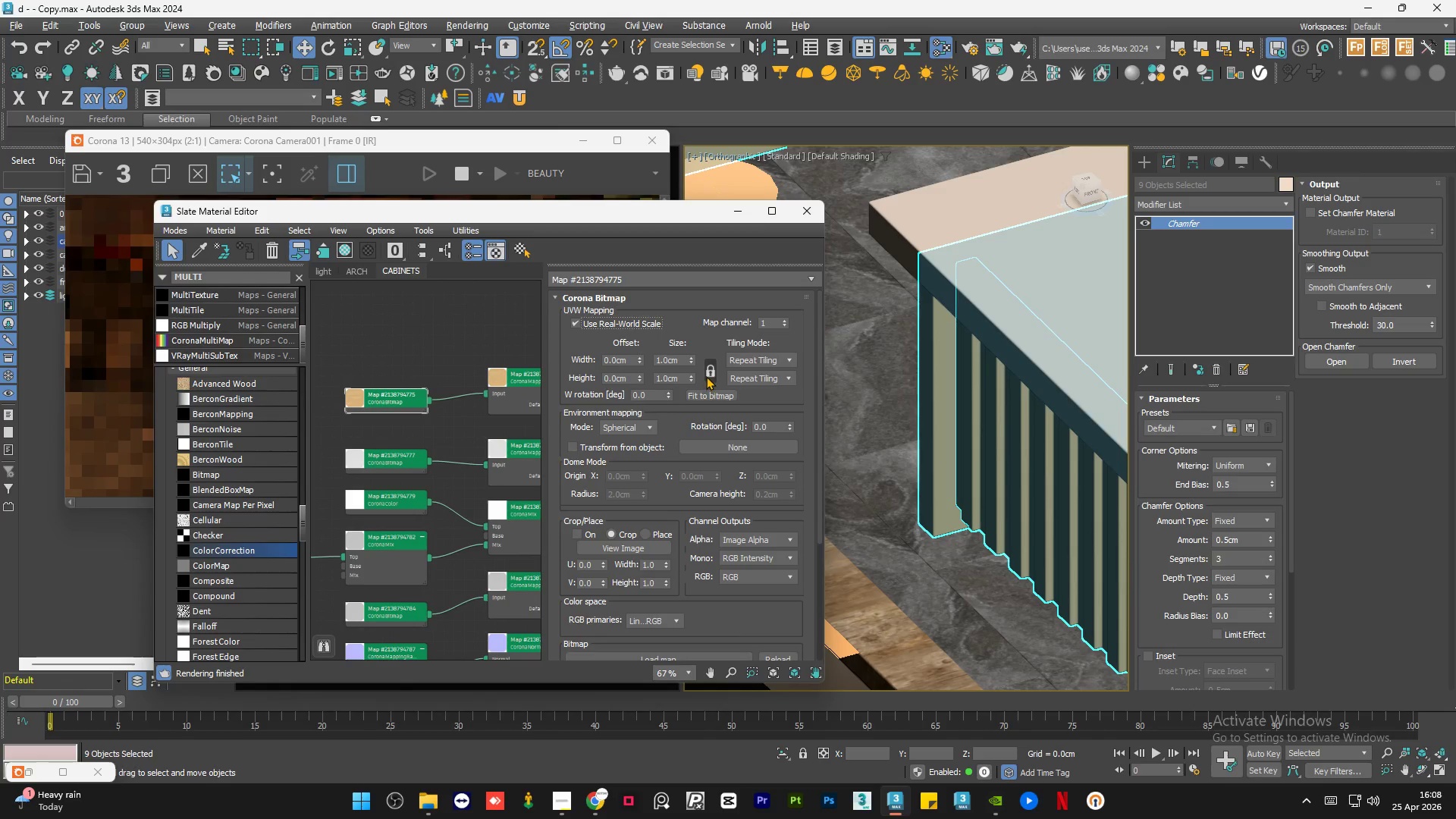 
left_click([706, 369])
 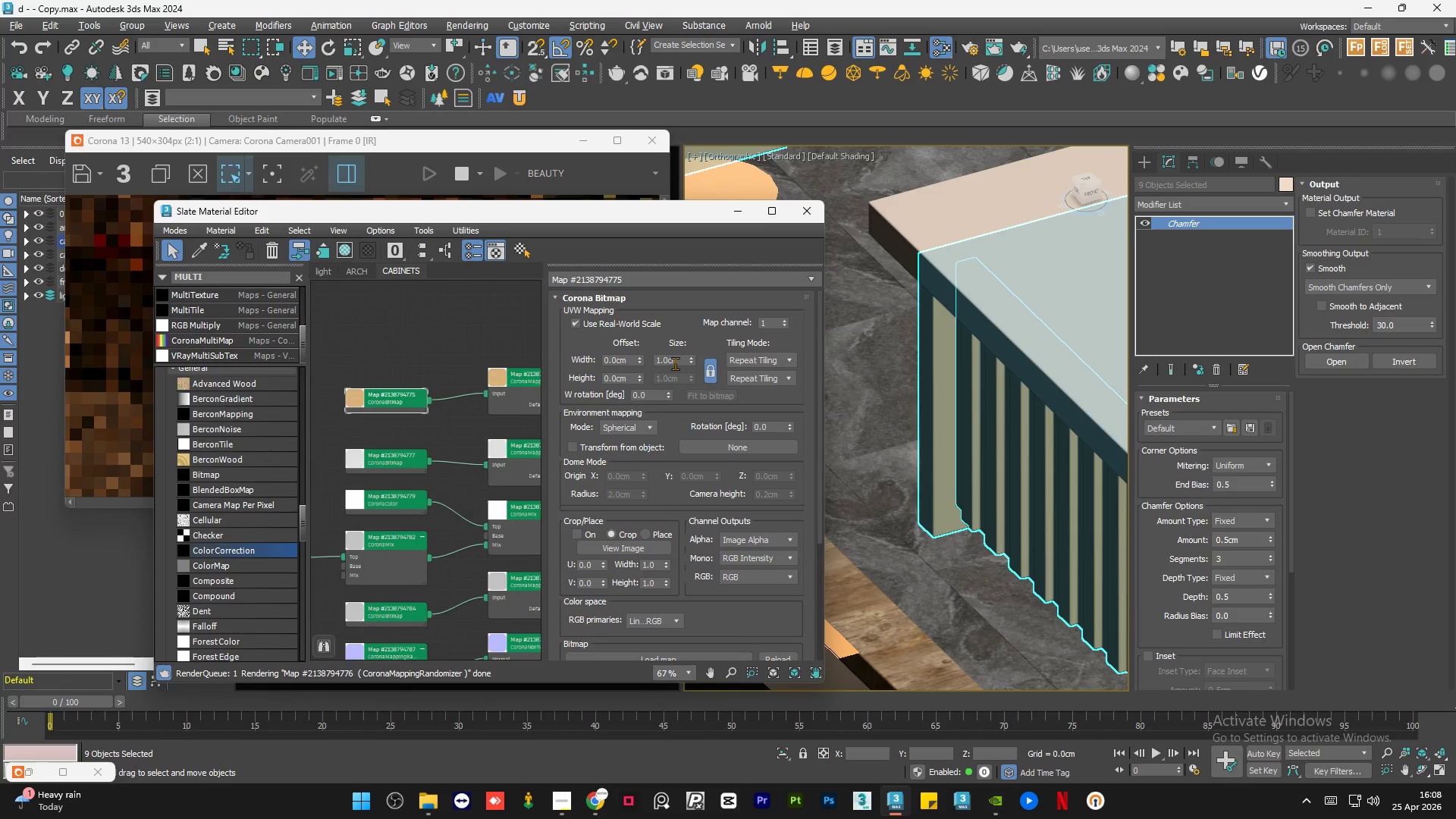 
double_click([675, 363])
 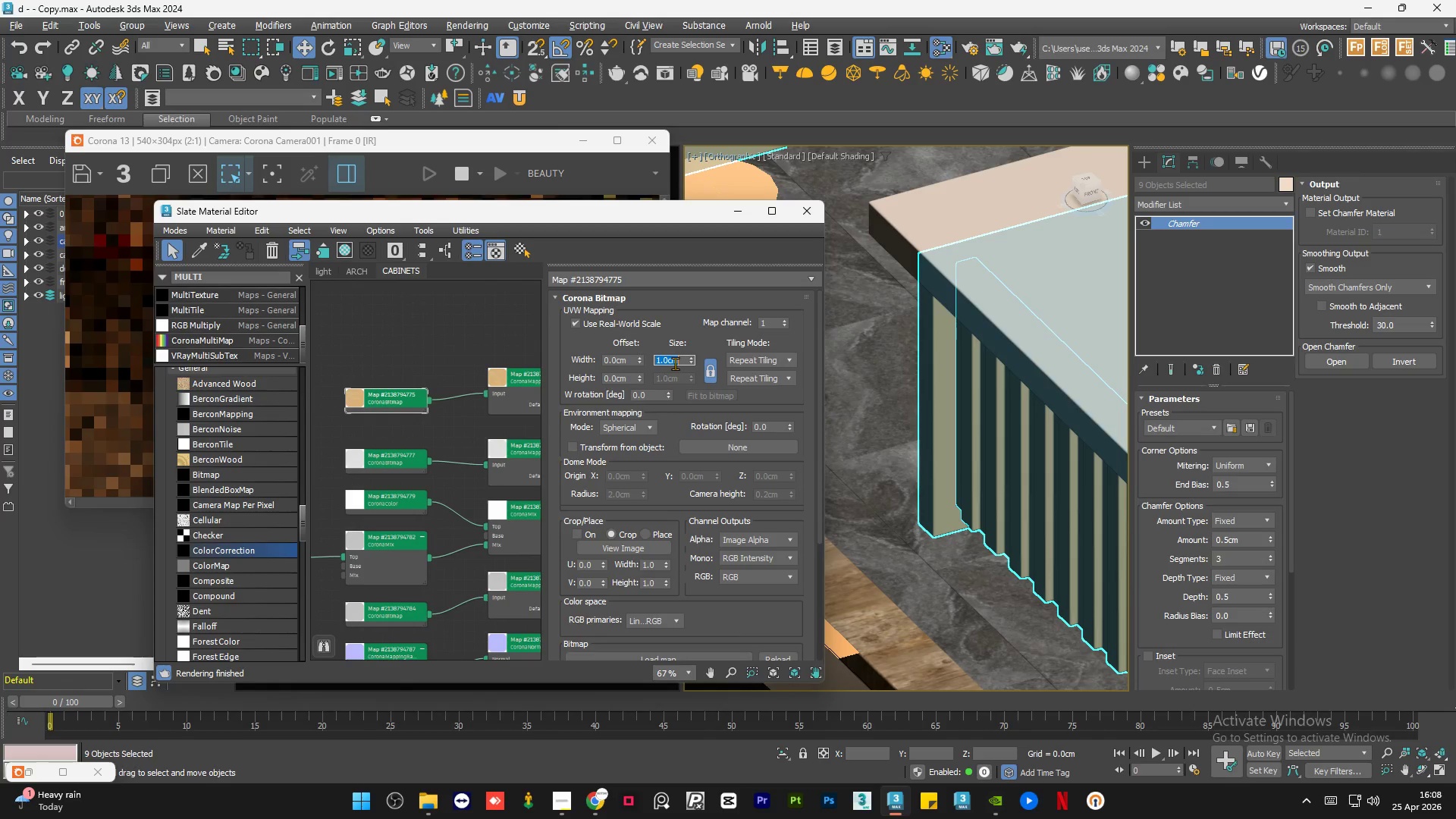 
key(Numpad1)
 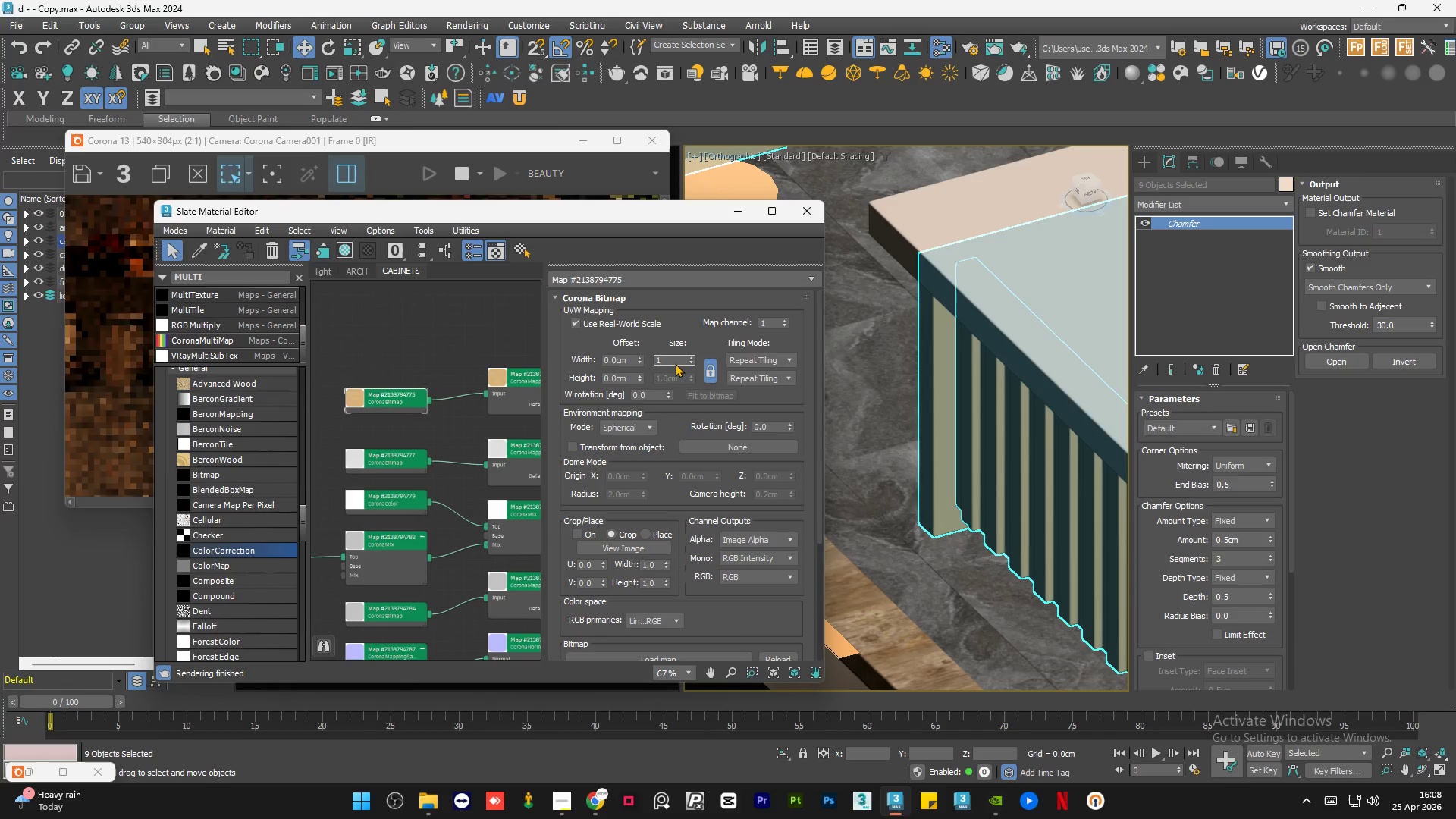 
key(Numpad0)
 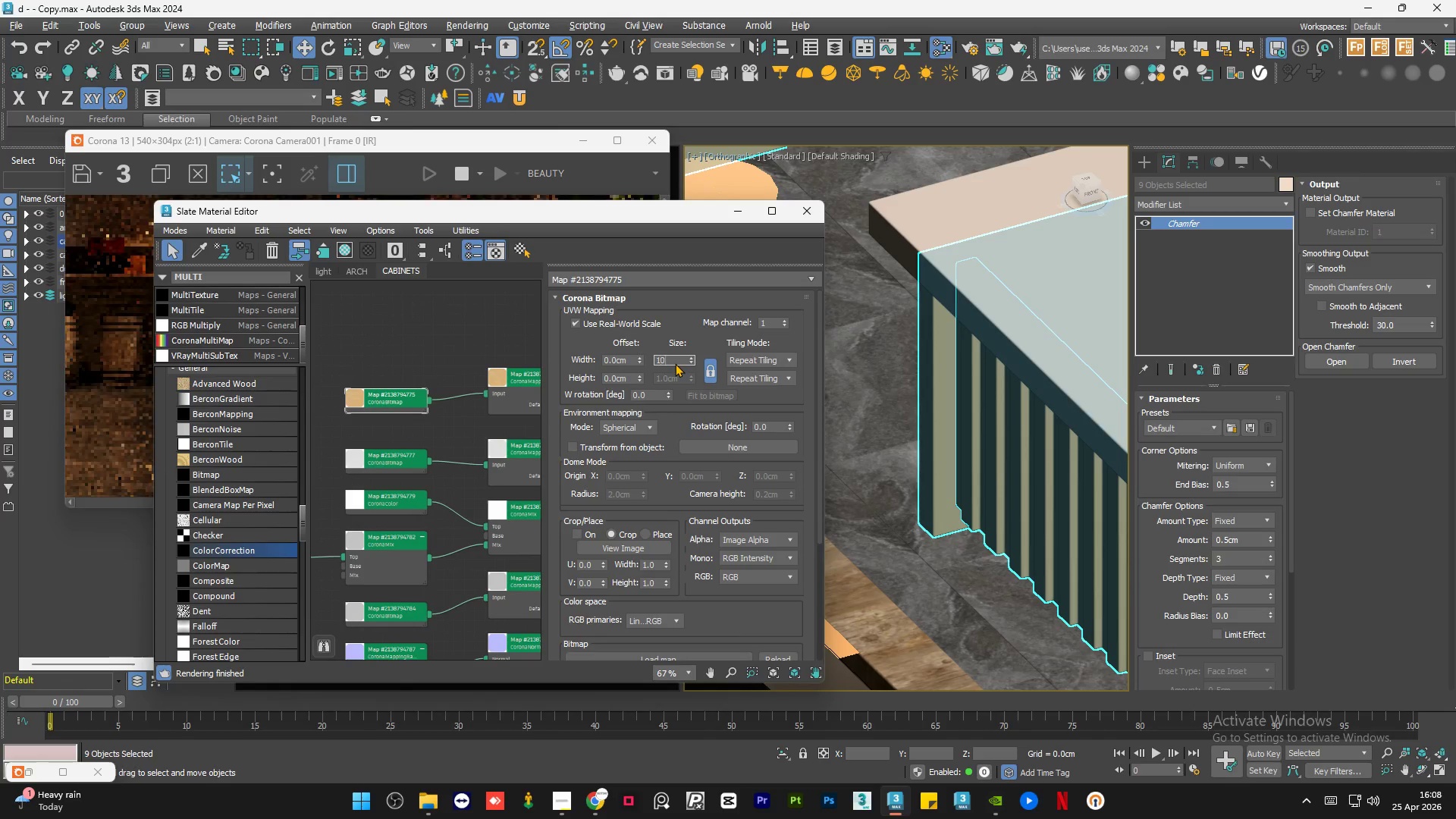 
key(Numpad0)
 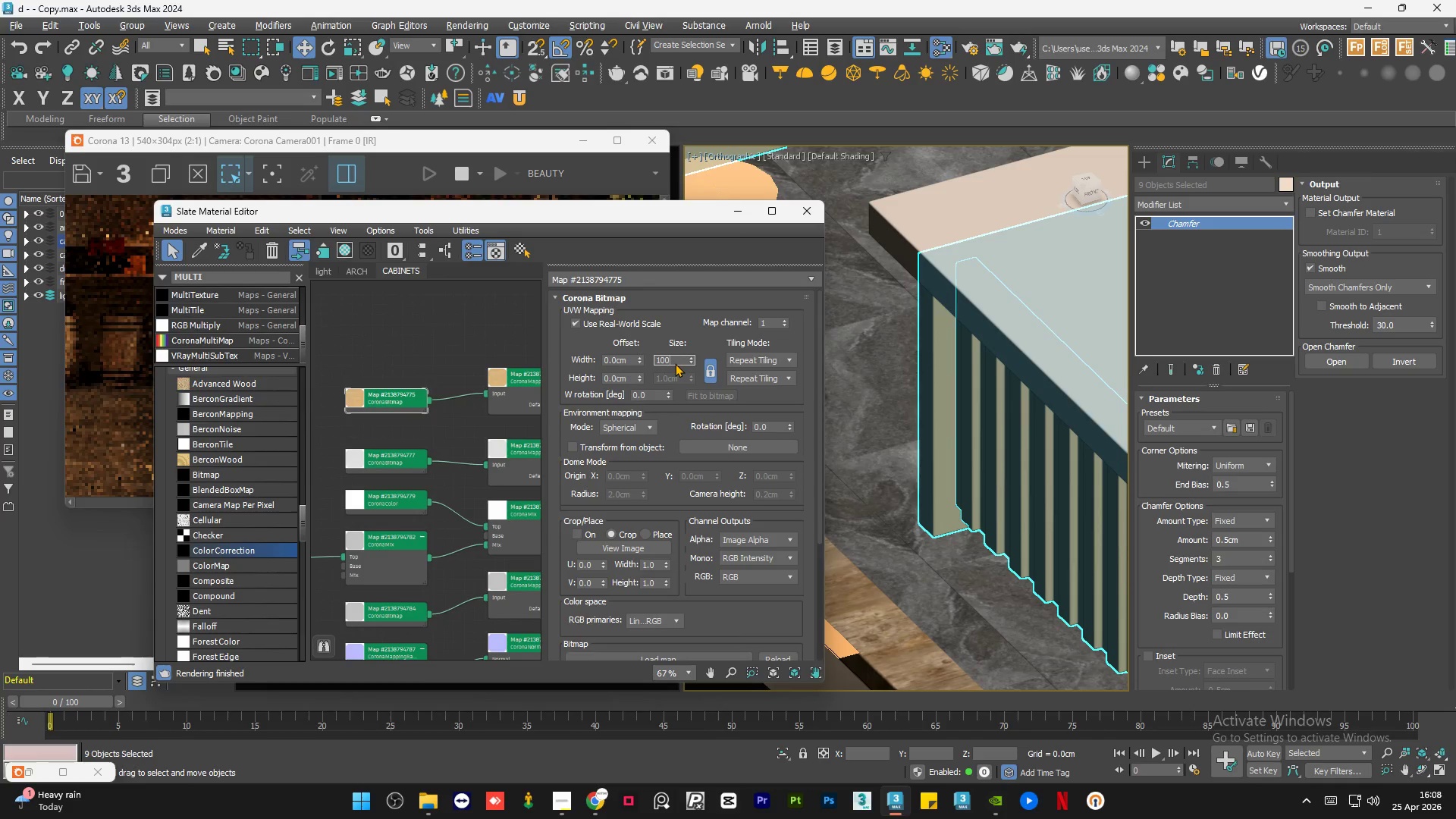 
key(NumpadEnter)
 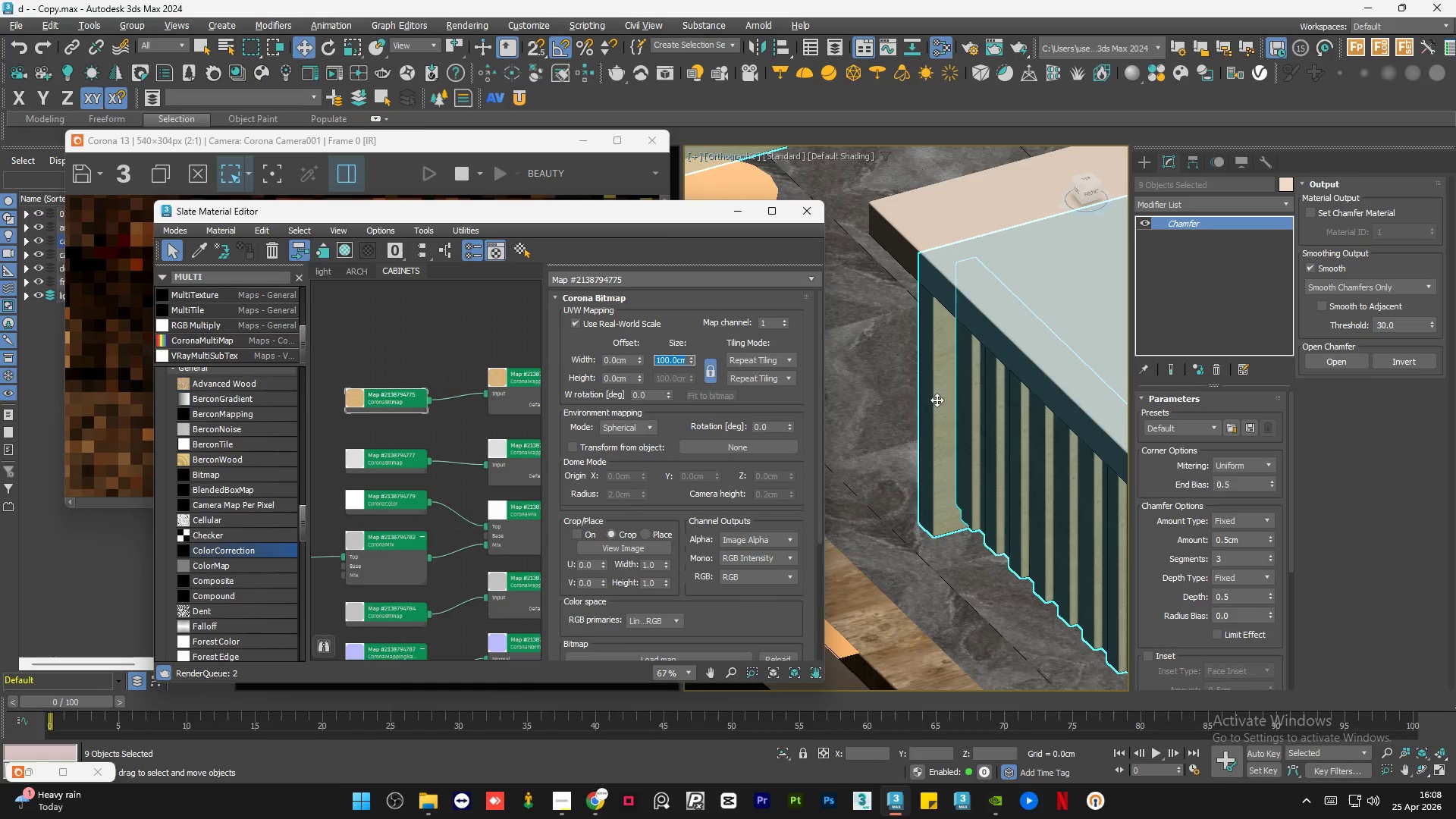 
scroll: coordinate [937, 346], scroll_direction: up, amount: 7.0
 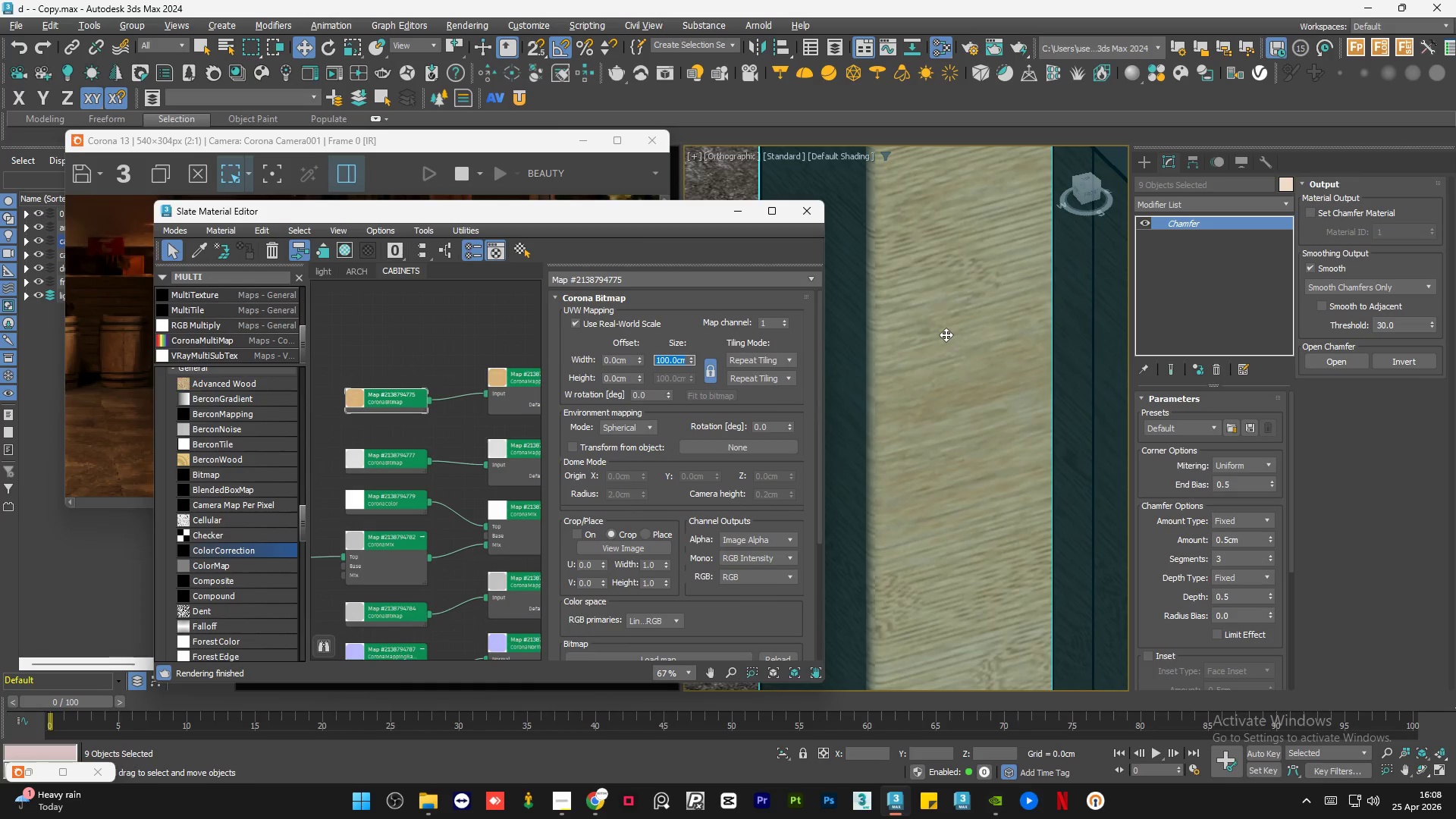 
scroll: coordinate [946, 334], scroll_direction: down, amount: 3.0
 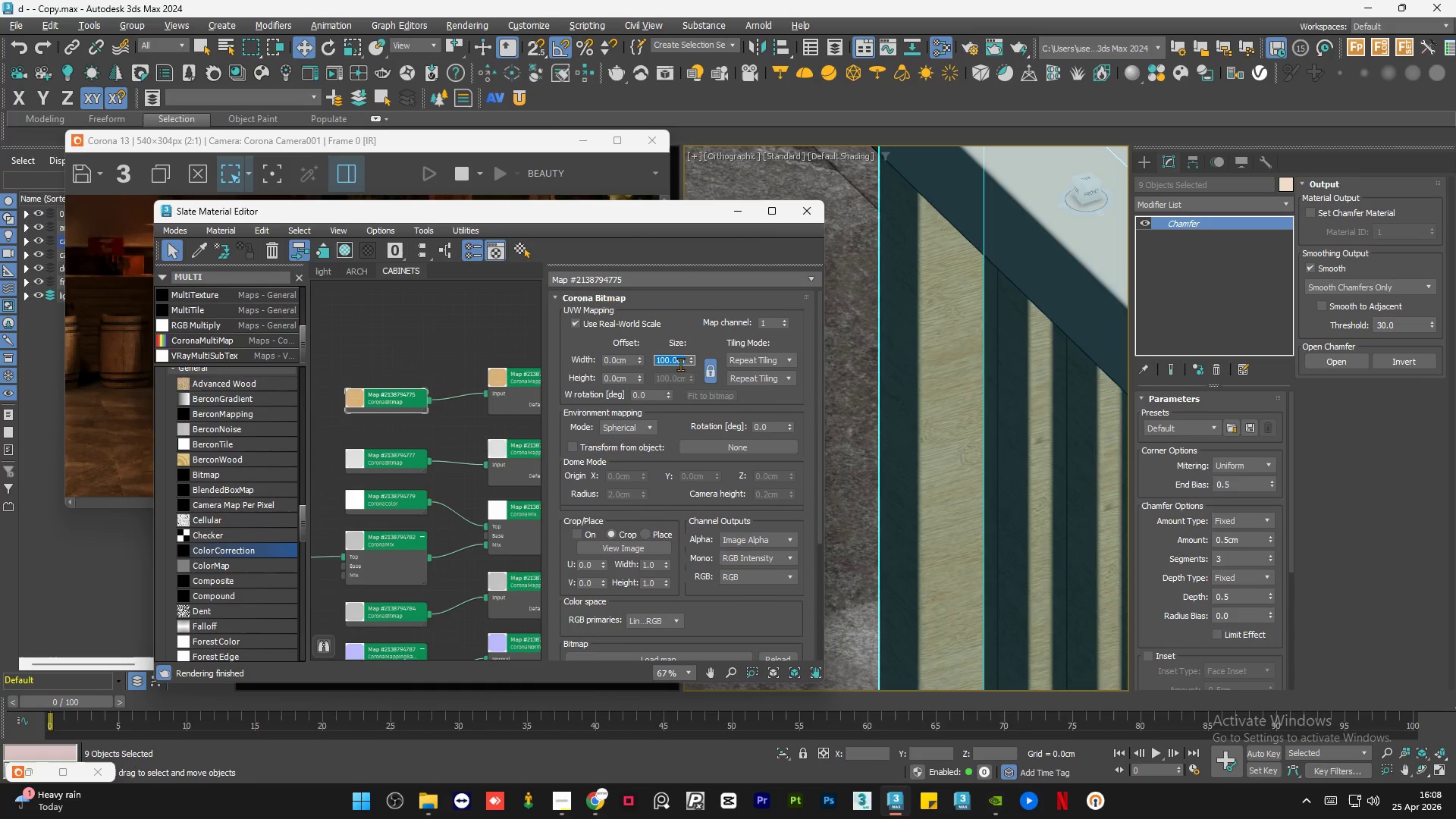 
key(Numpad5)
 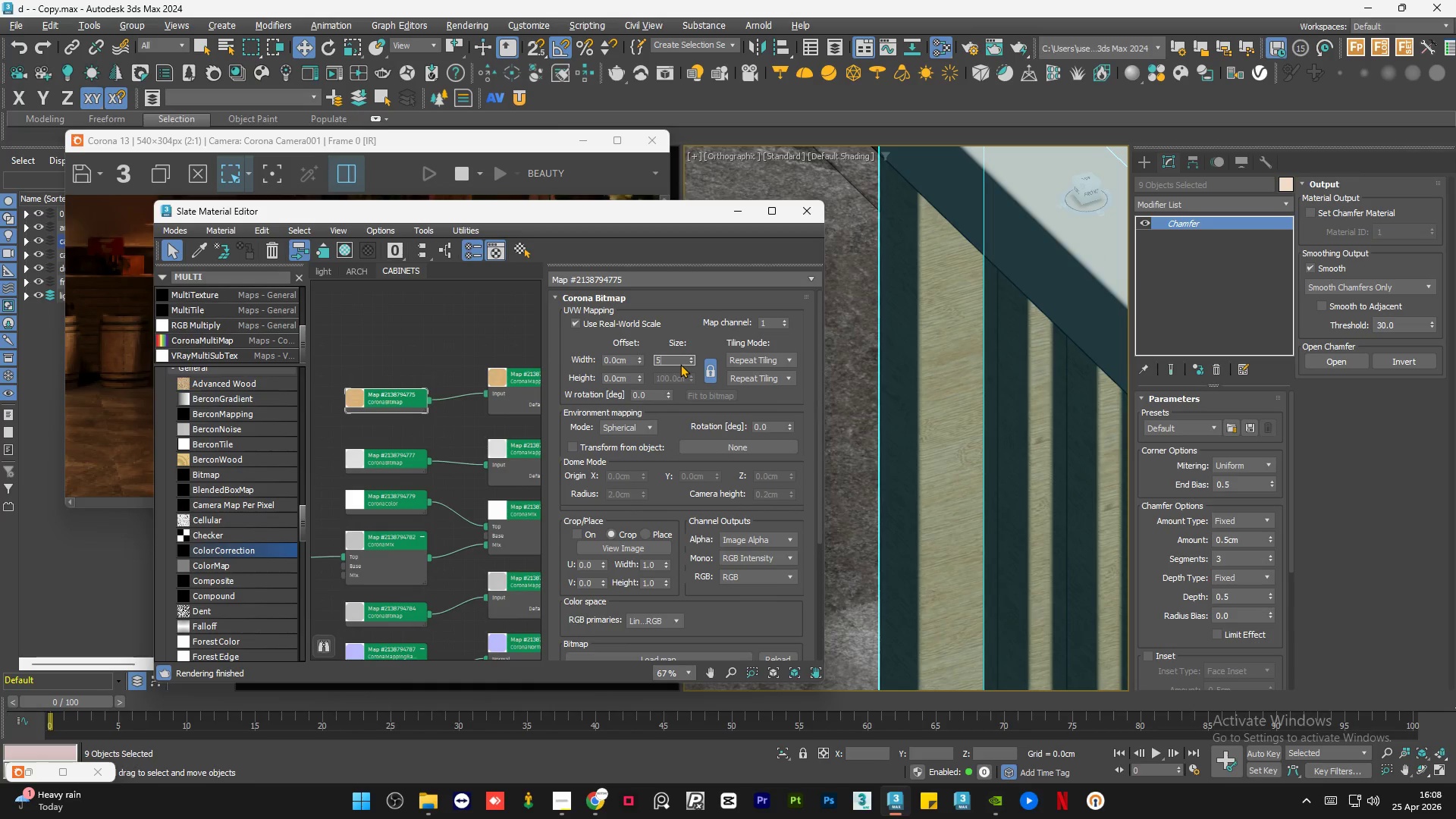 
key(Numpad0)
 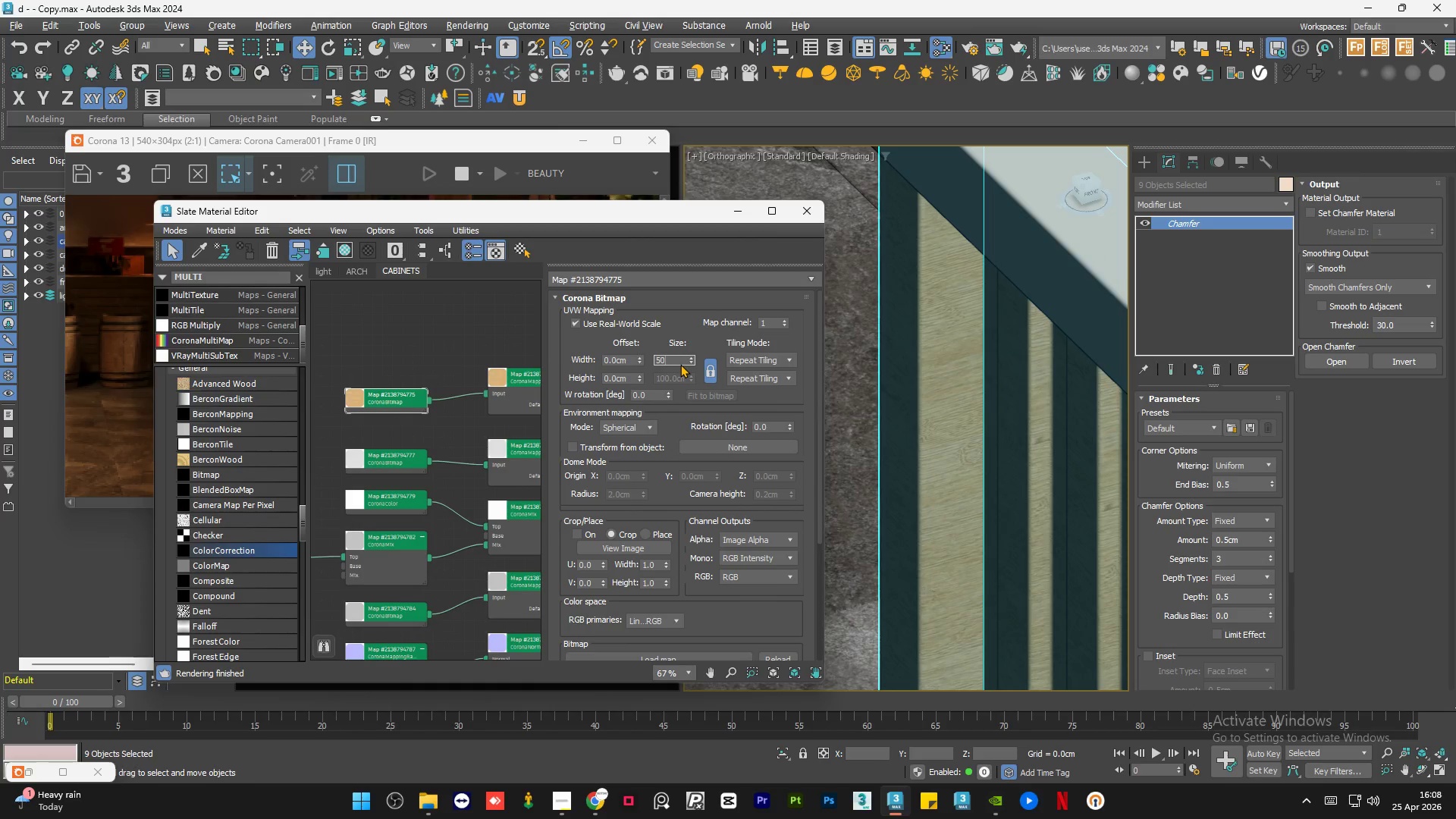 
key(NumpadEnter)
 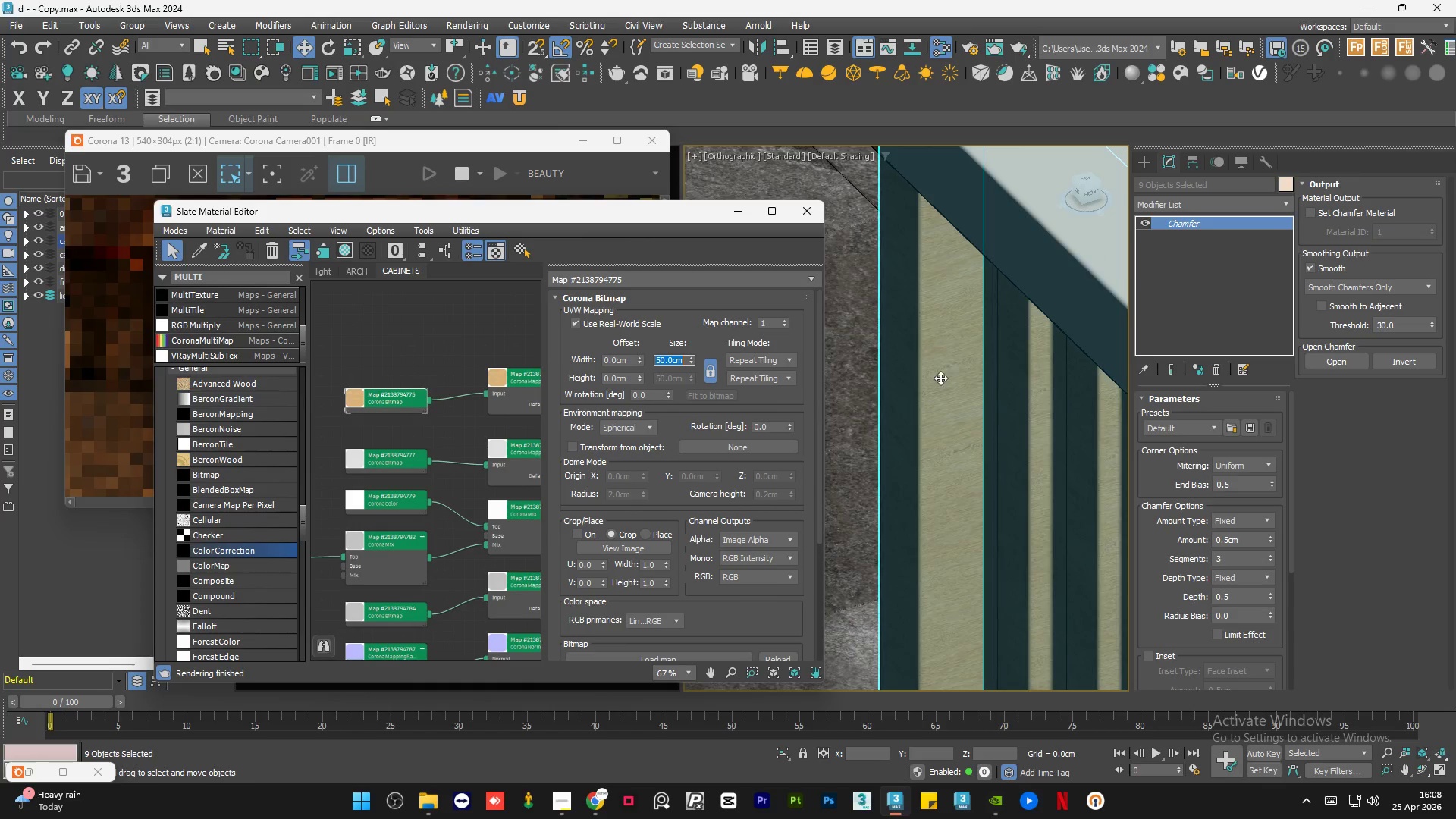 
scroll: coordinate [940, 353], scroll_direction: down, amount: 1.0
 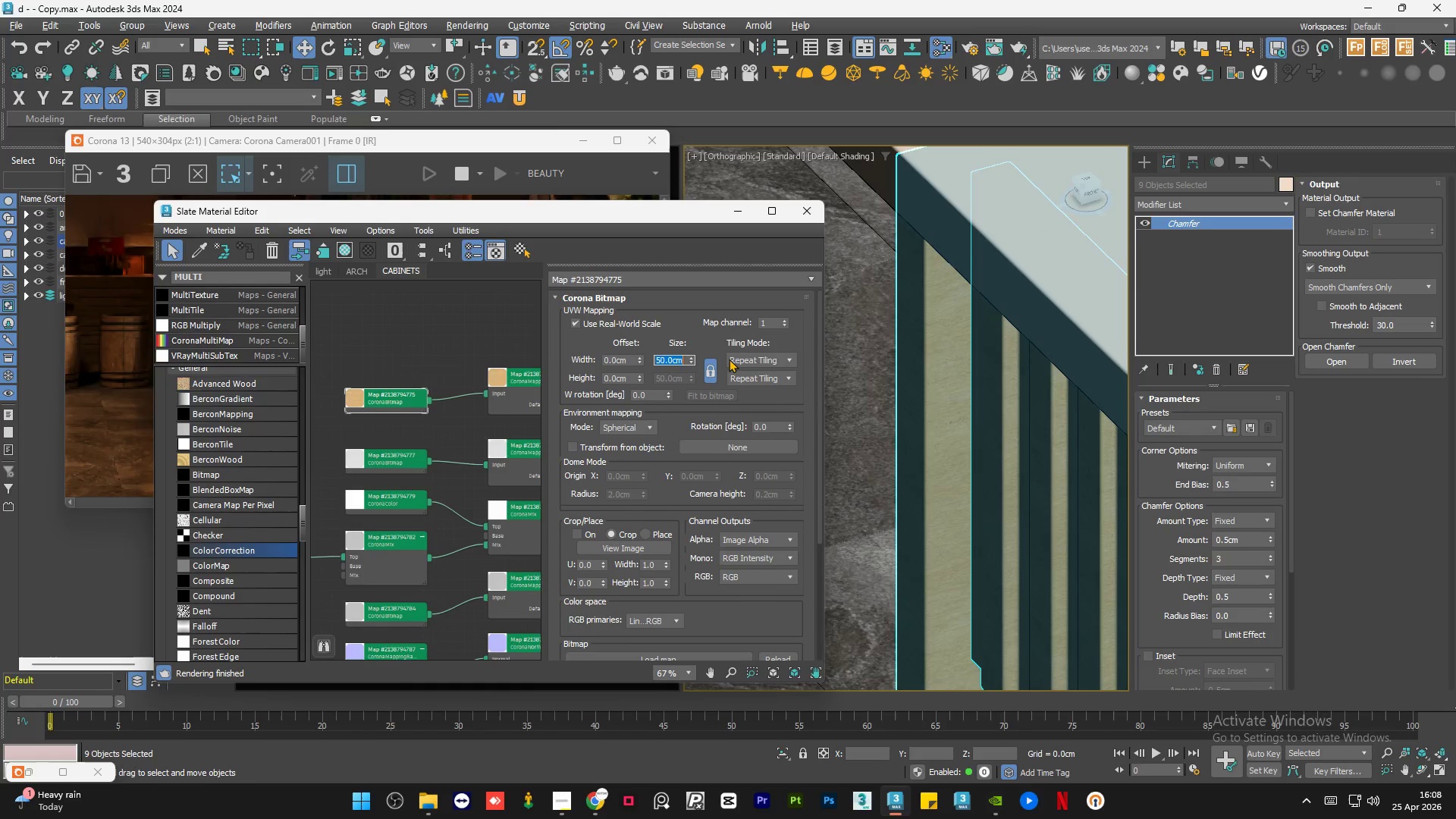 
key(Numpad6)
 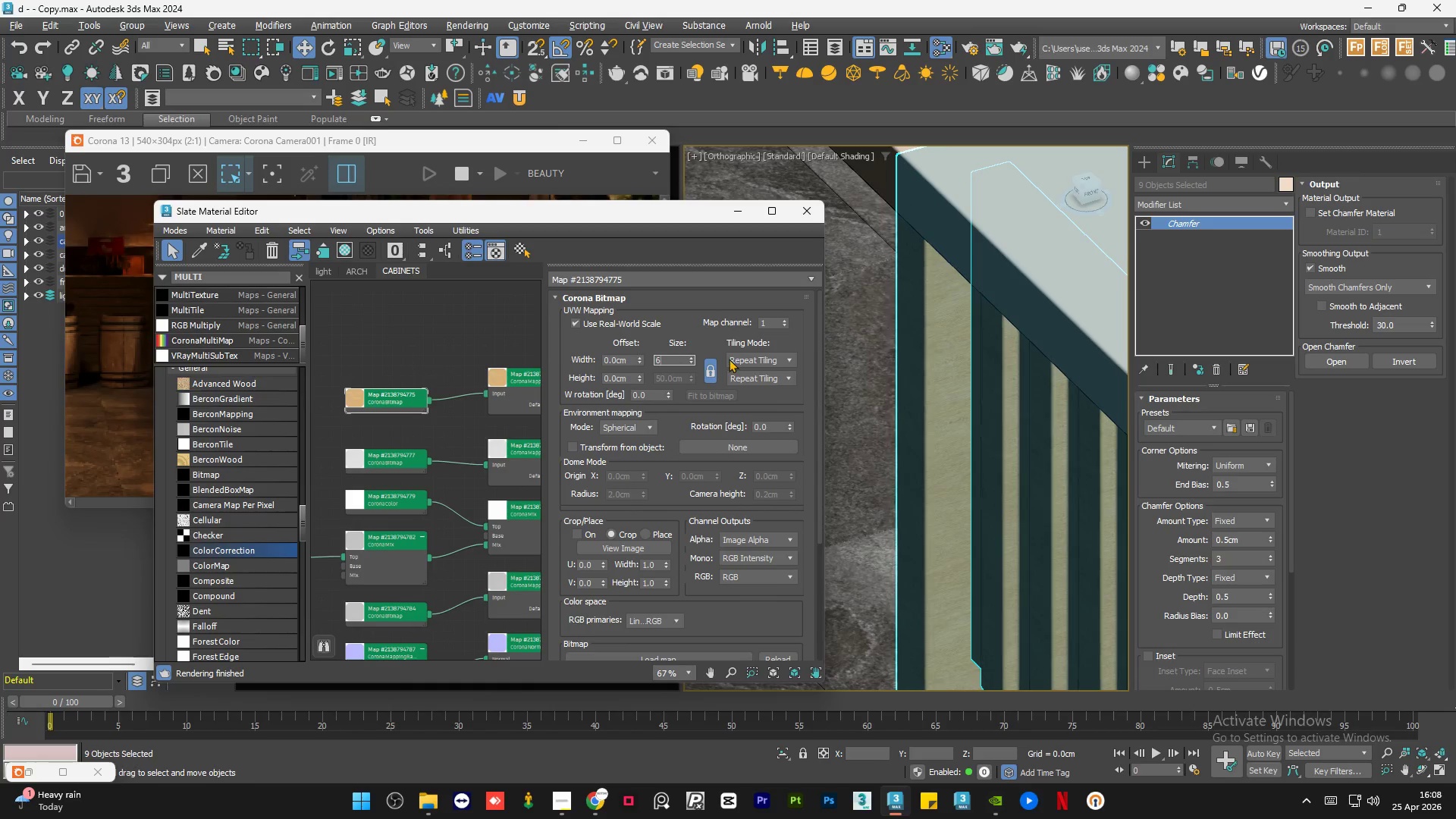 
key(Numpad0)
 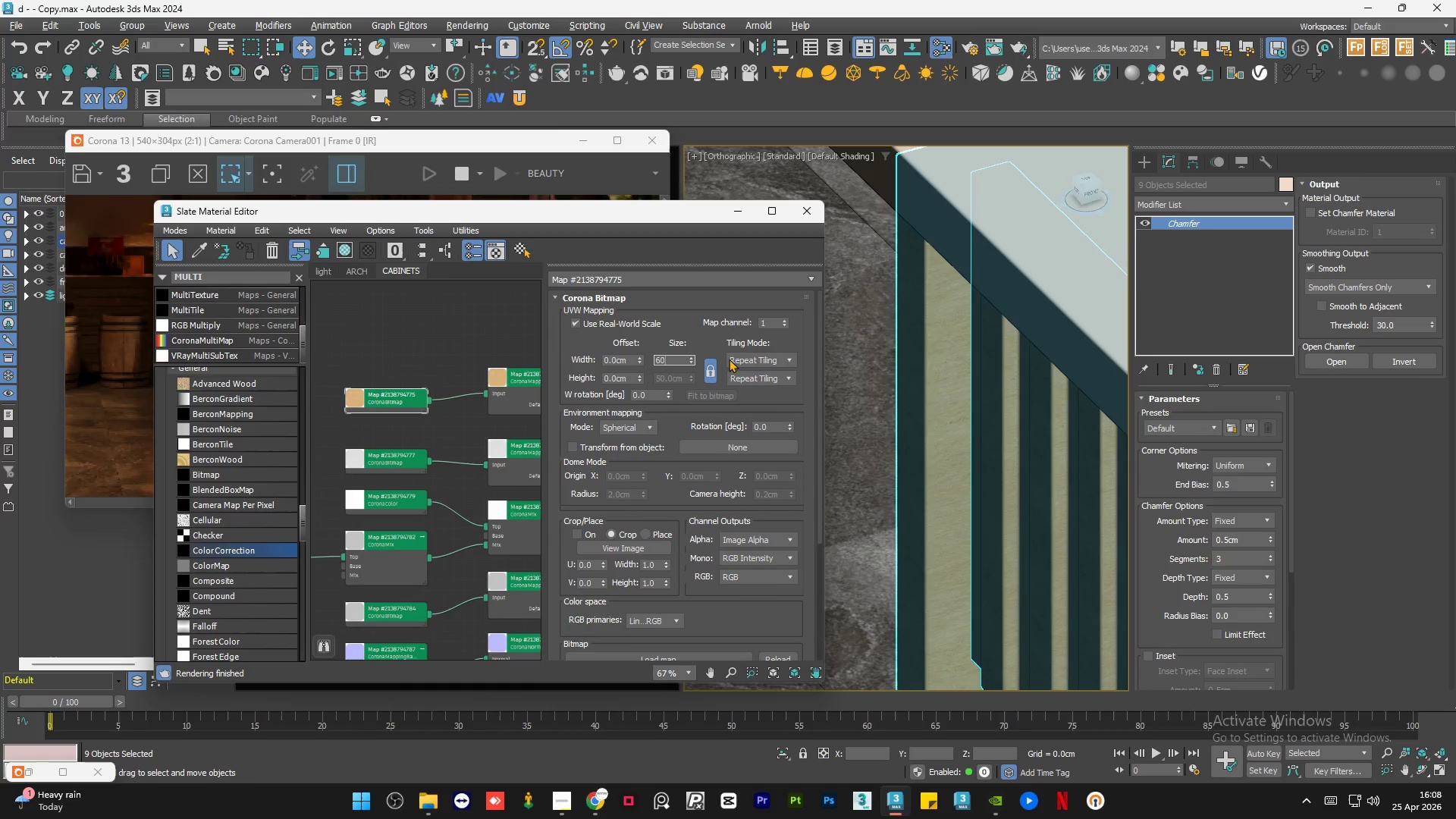 
key(NumpadEnter)
 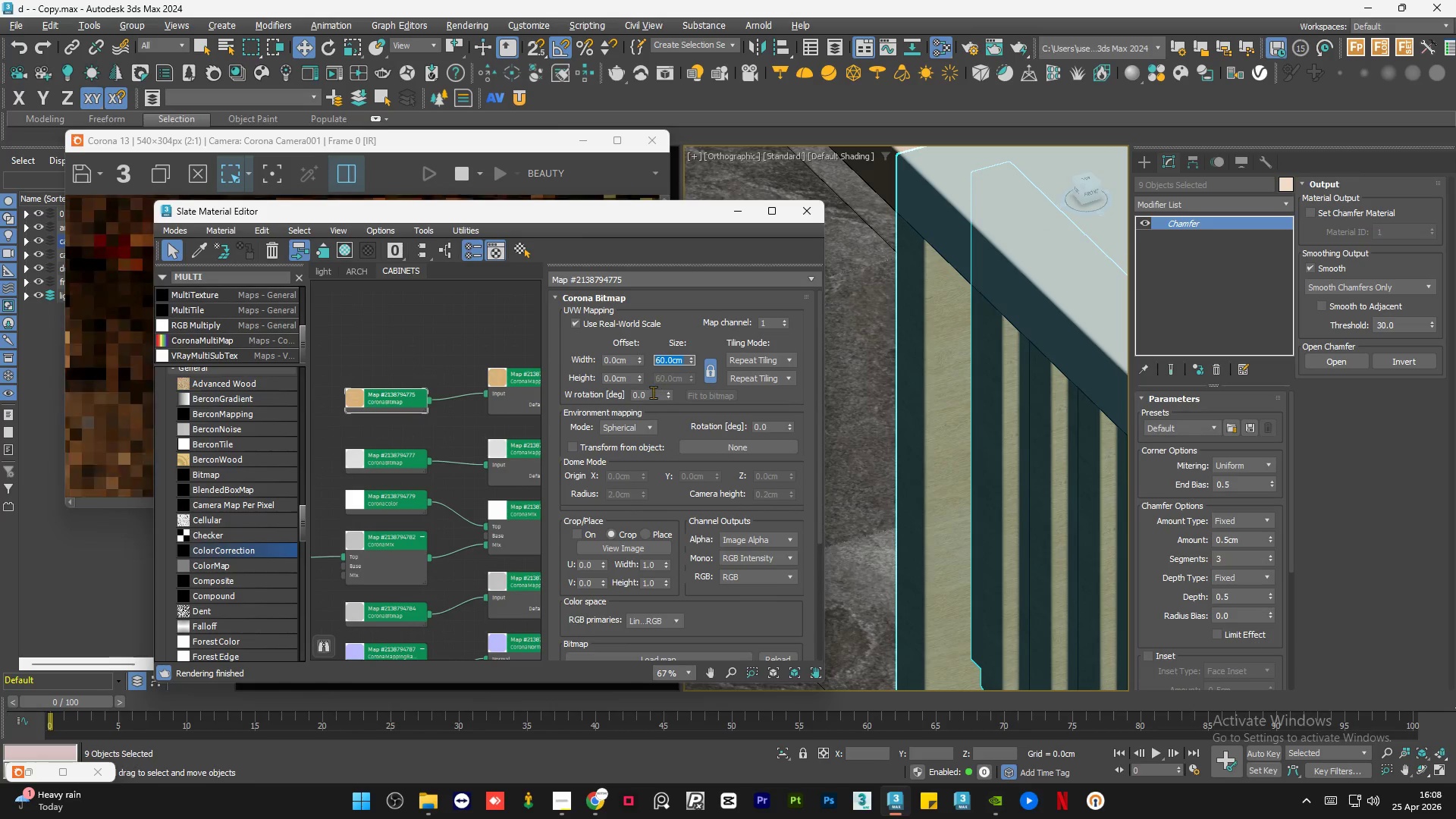 
double_click([653, 392])
 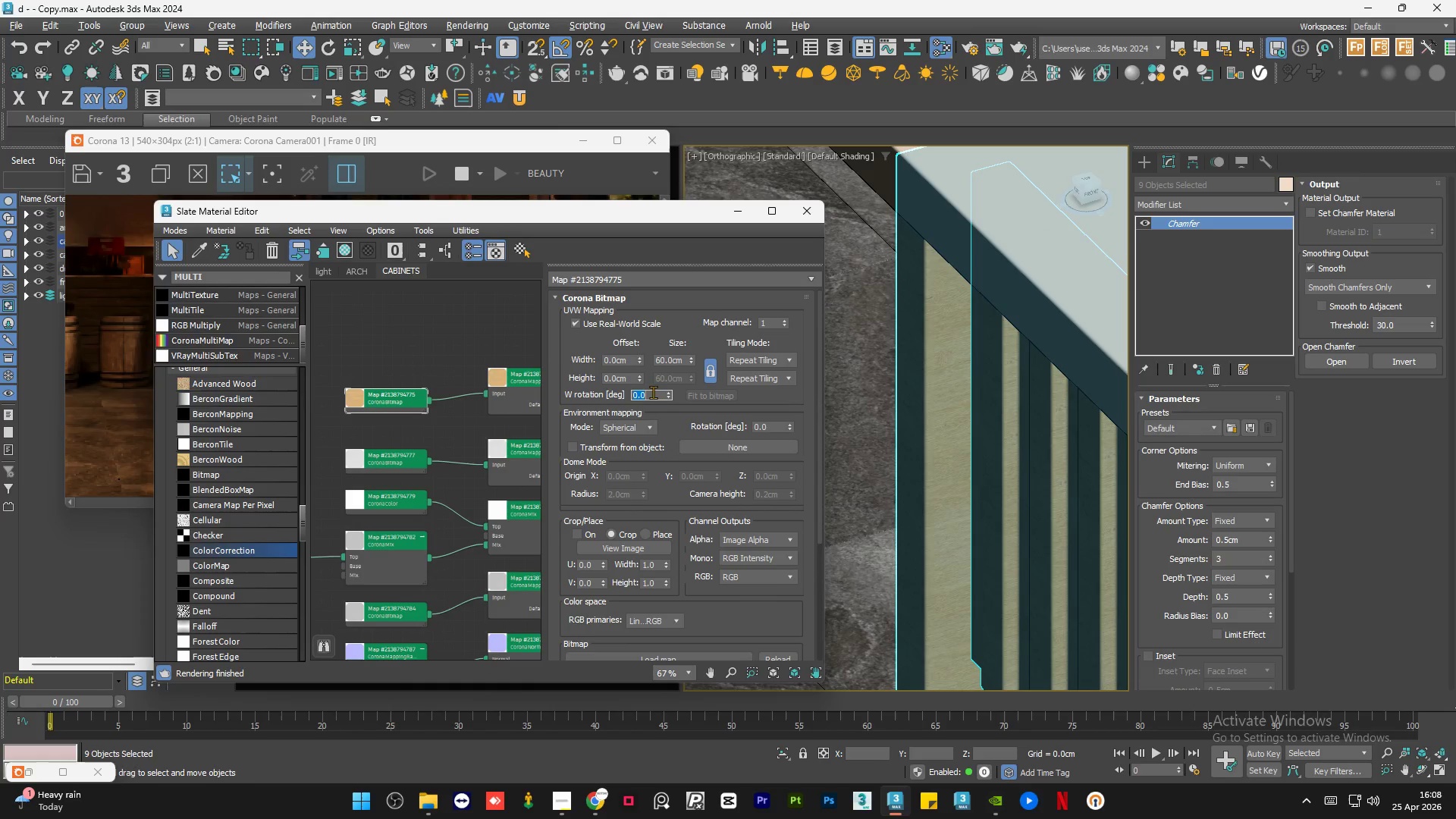 
key(Numpad9)
 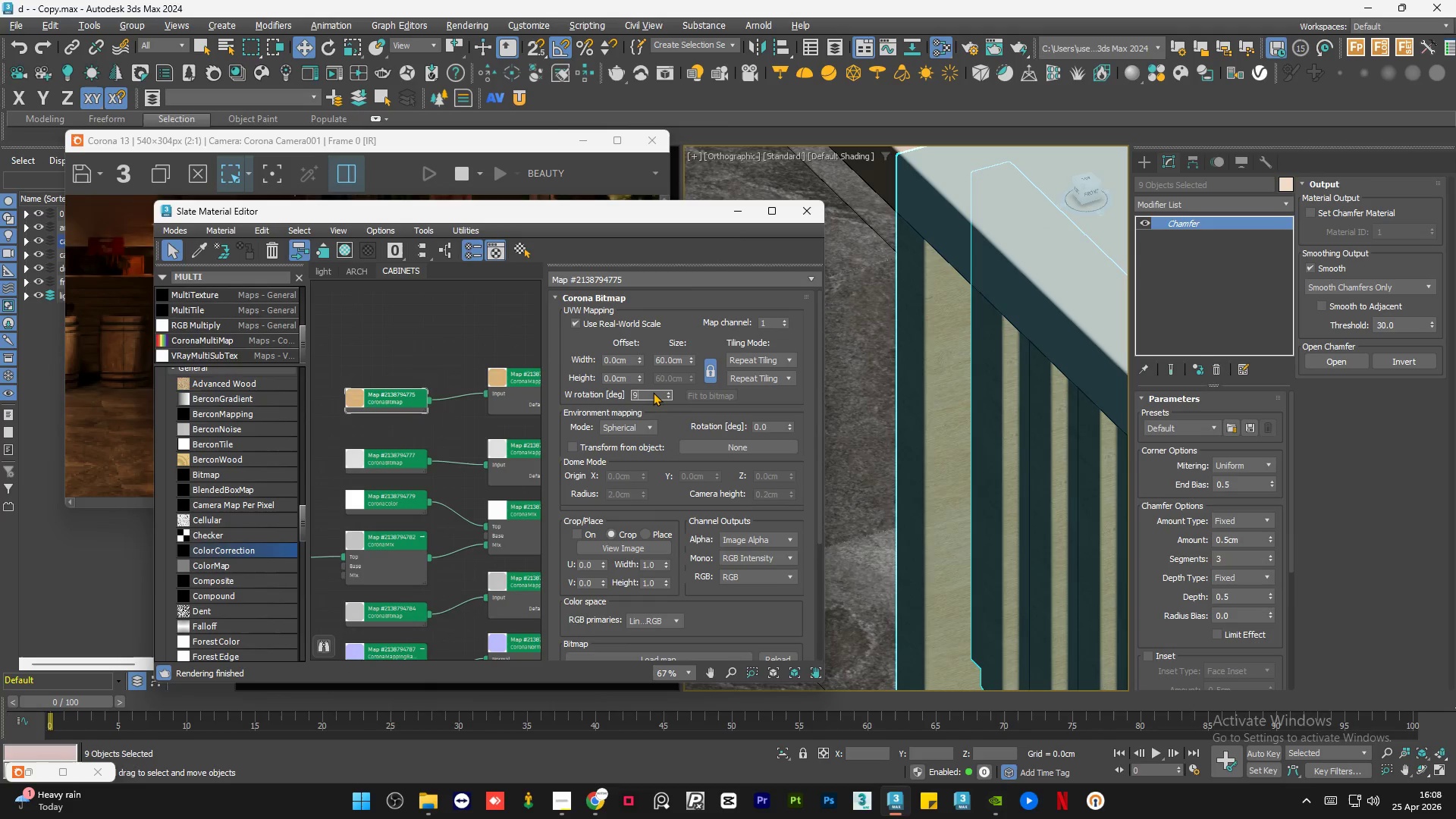 
key(Numpad0)
 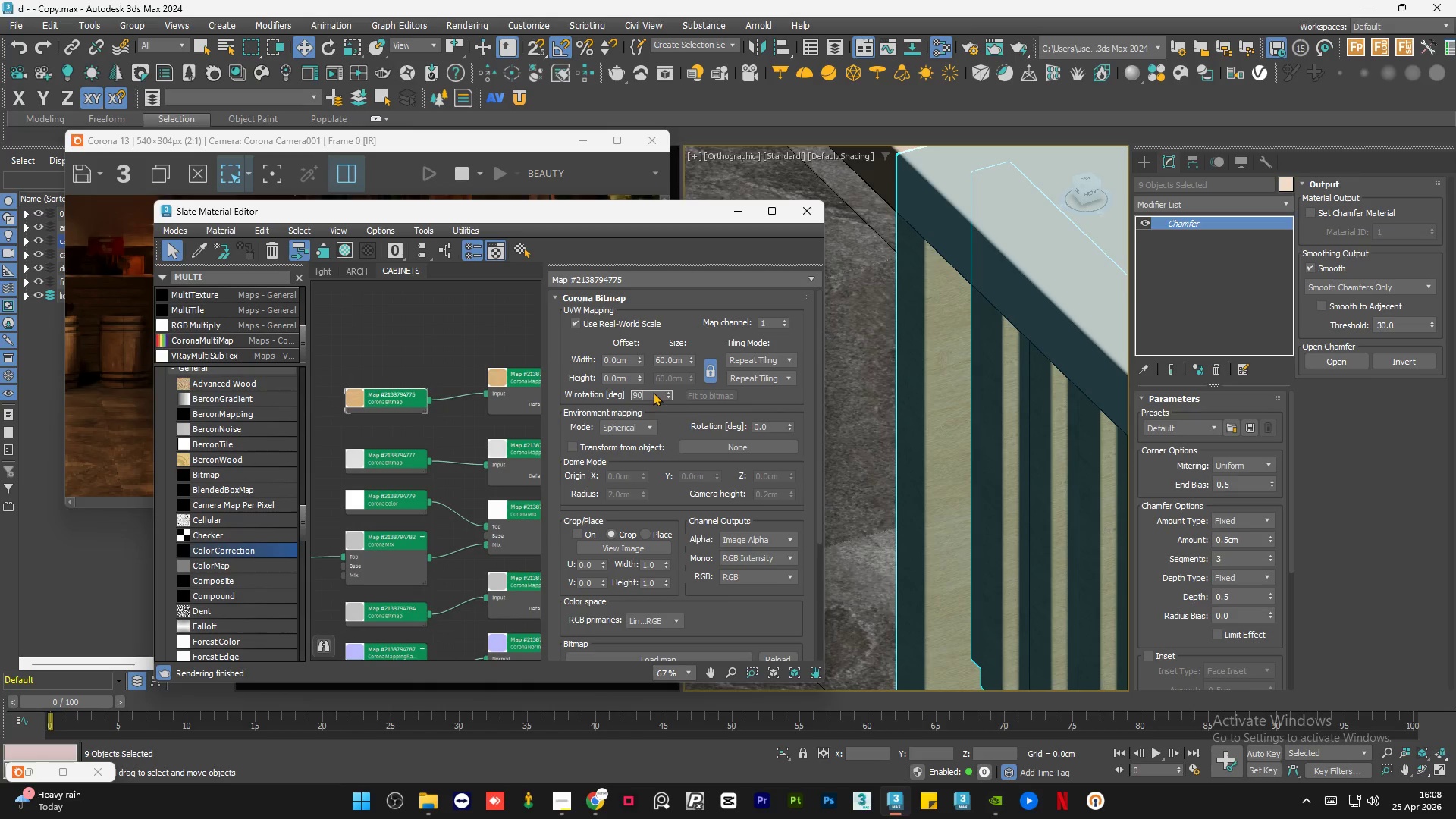 
key(NumpadEnter)
 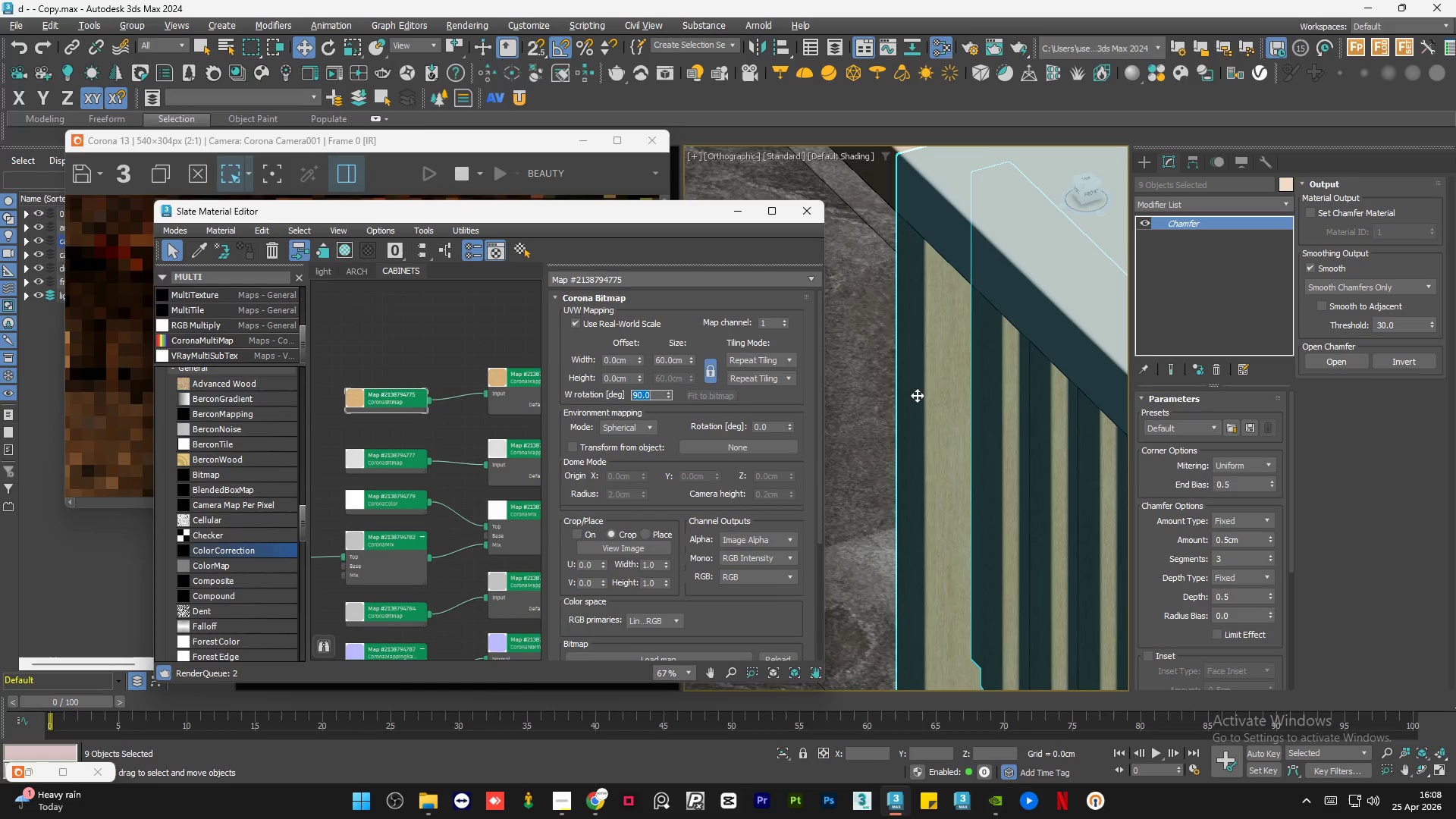 
scroll: coordinate [912, 357], scroll_direction: none, amount: 0.0
 